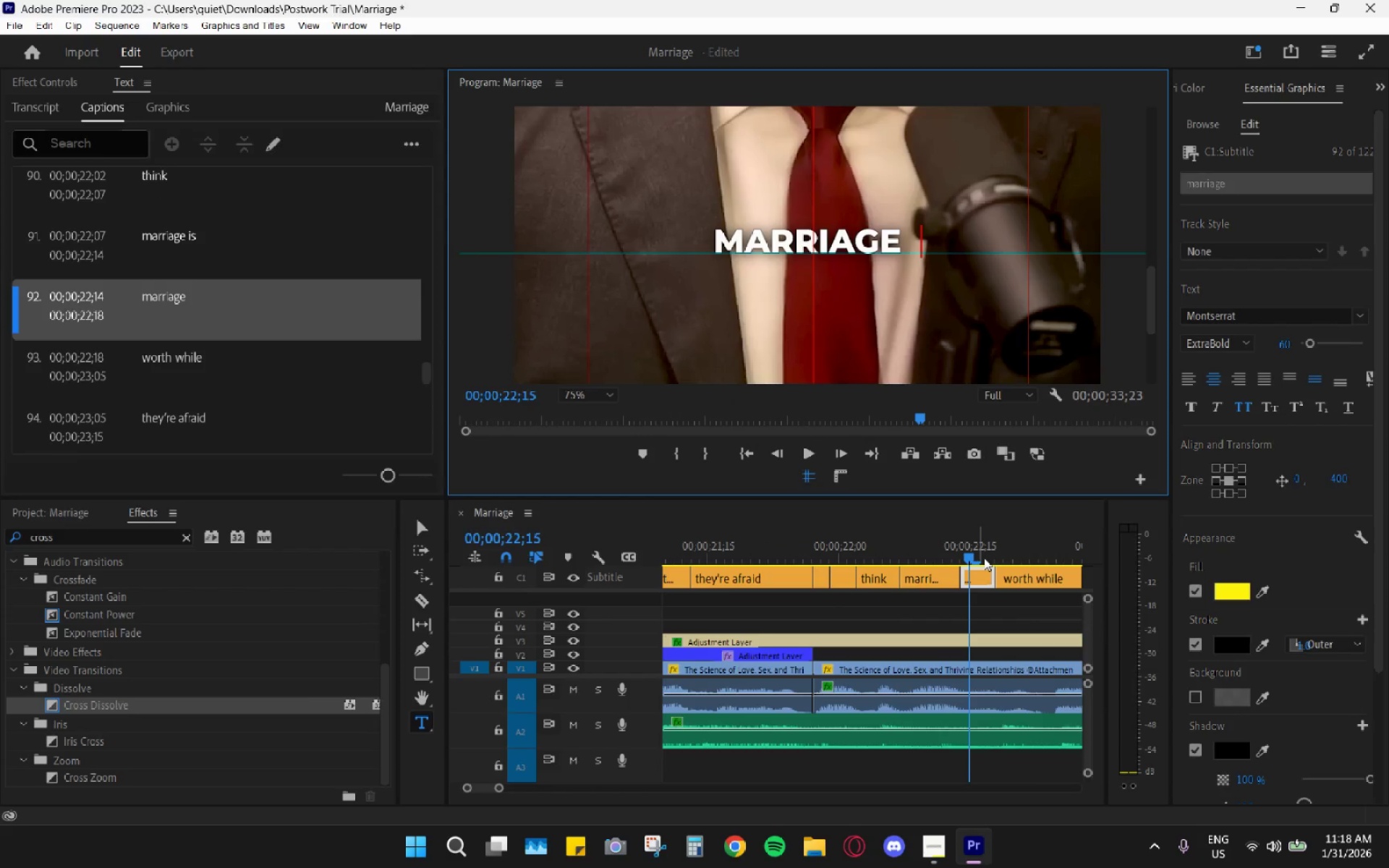 
key(Control+Z)
 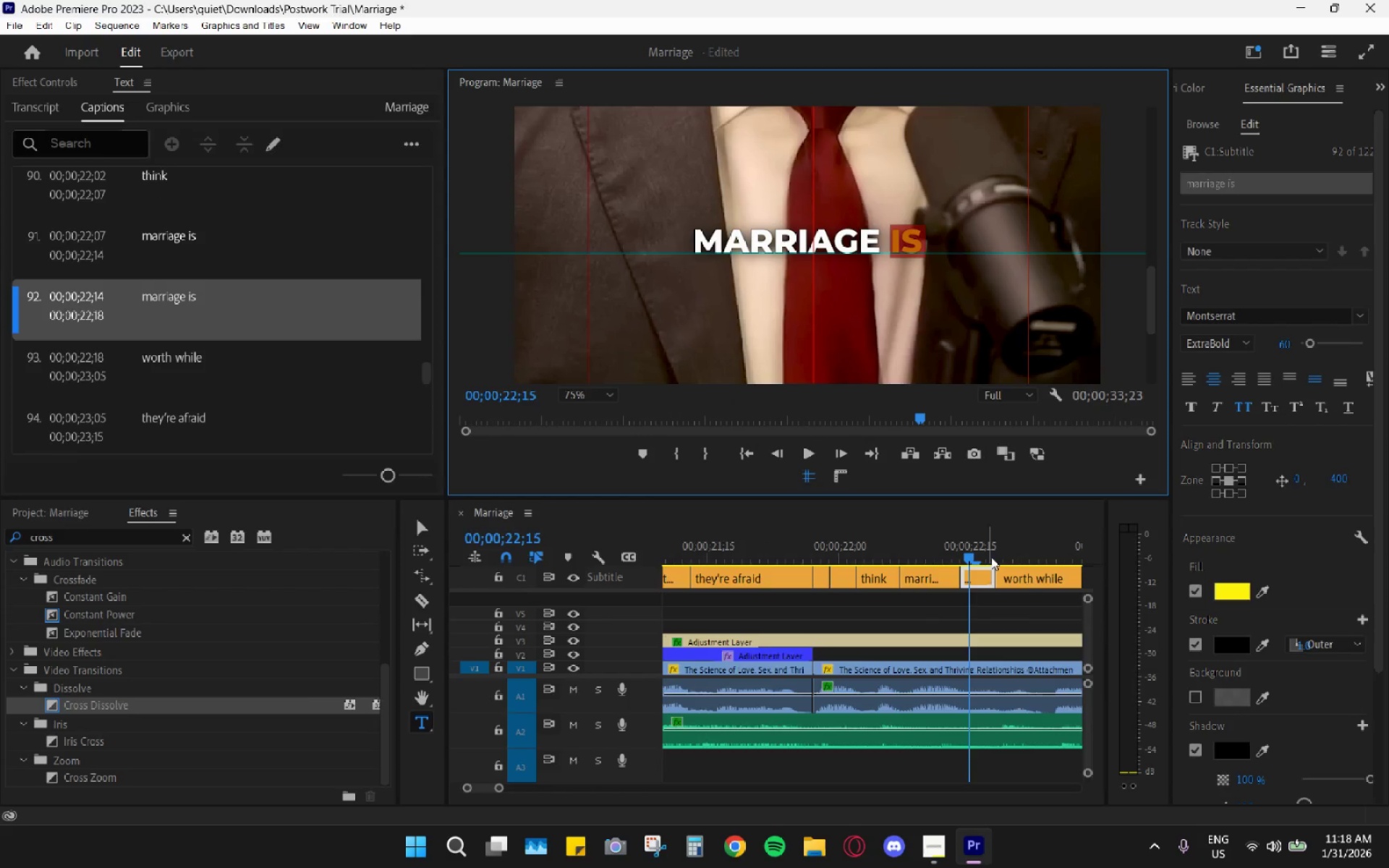 
scroll: coordinate [995, 600], scroll_direction: down, amount: 4.0
 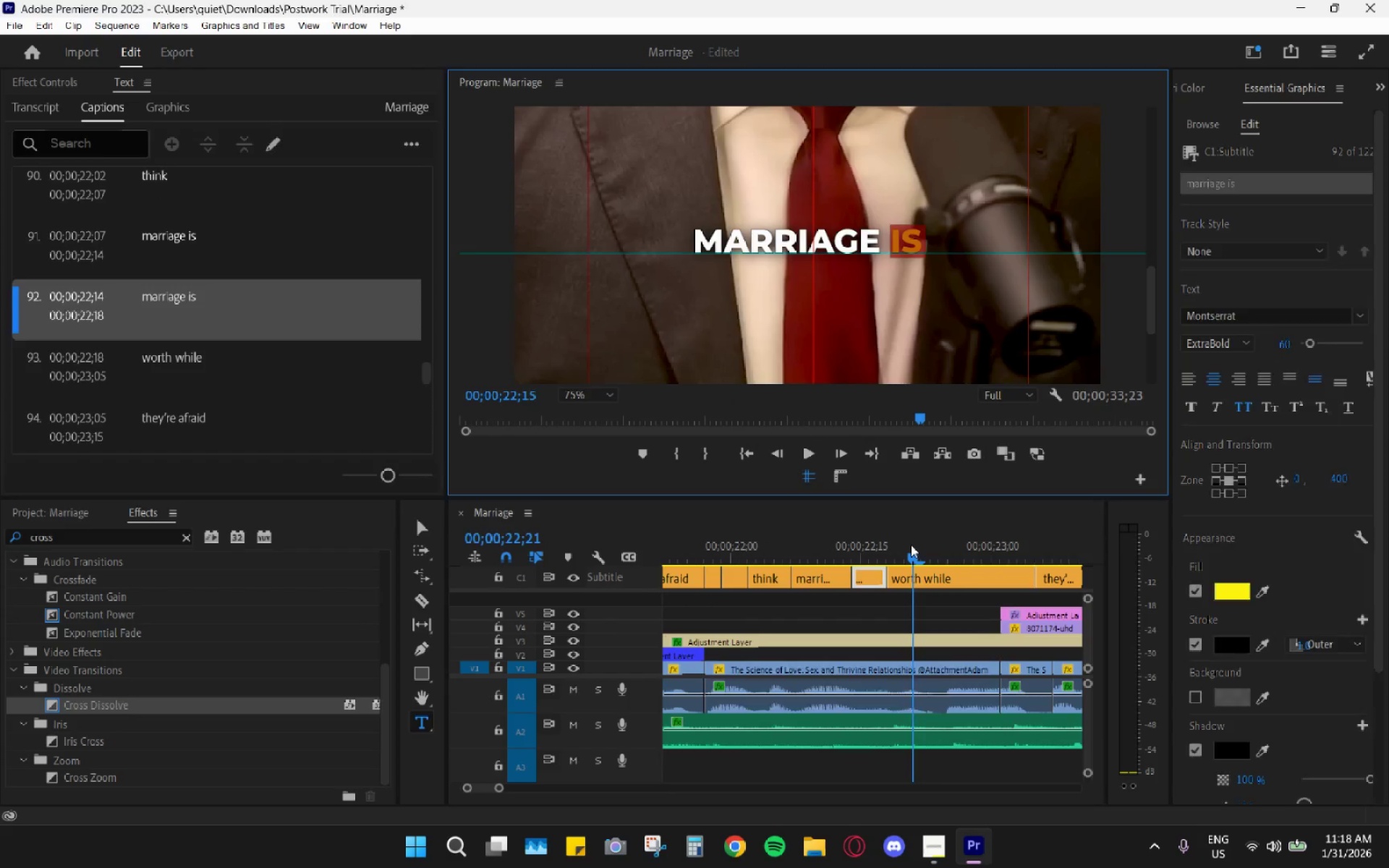 
double_click([885, 550])
 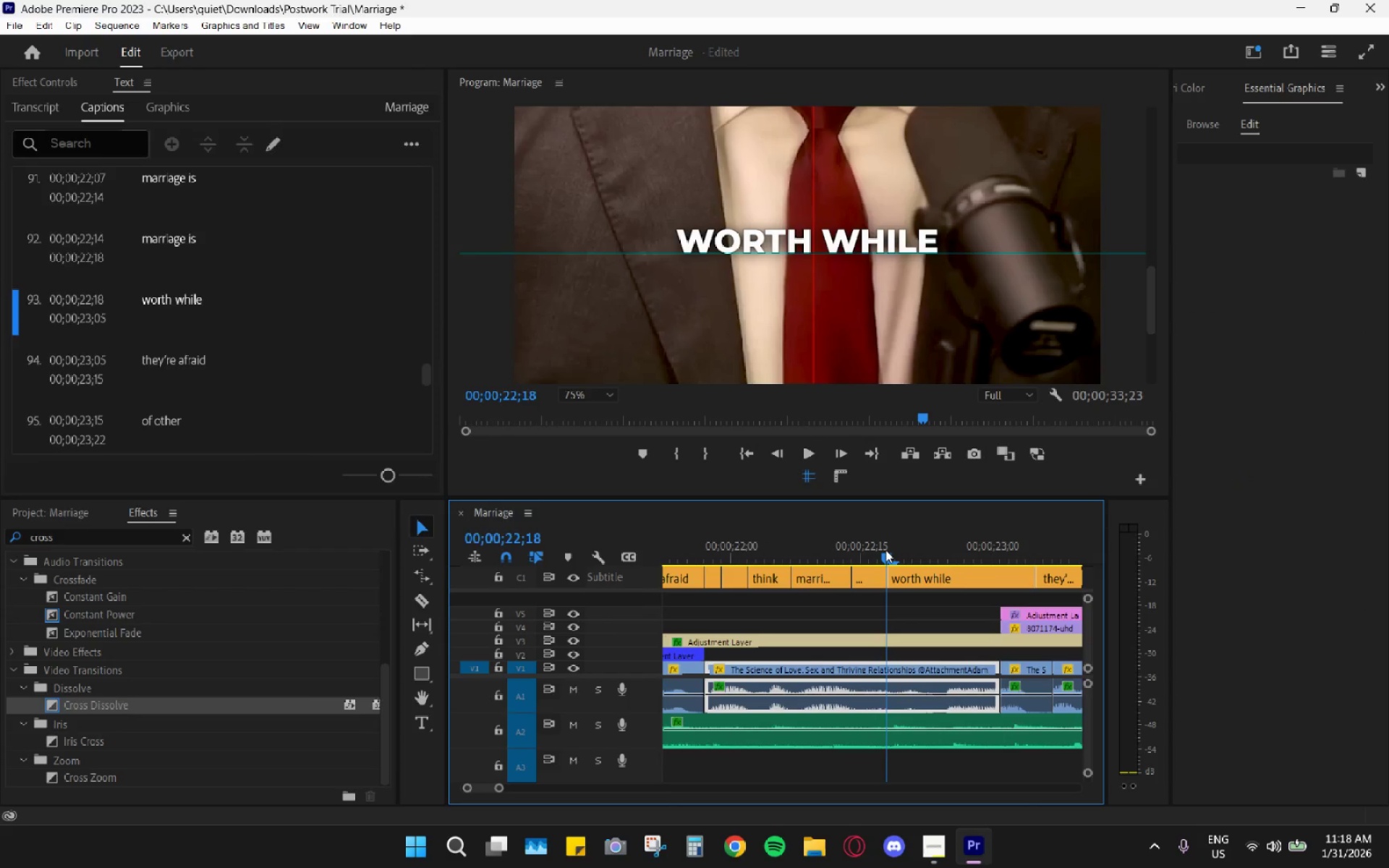 
key(Space)
 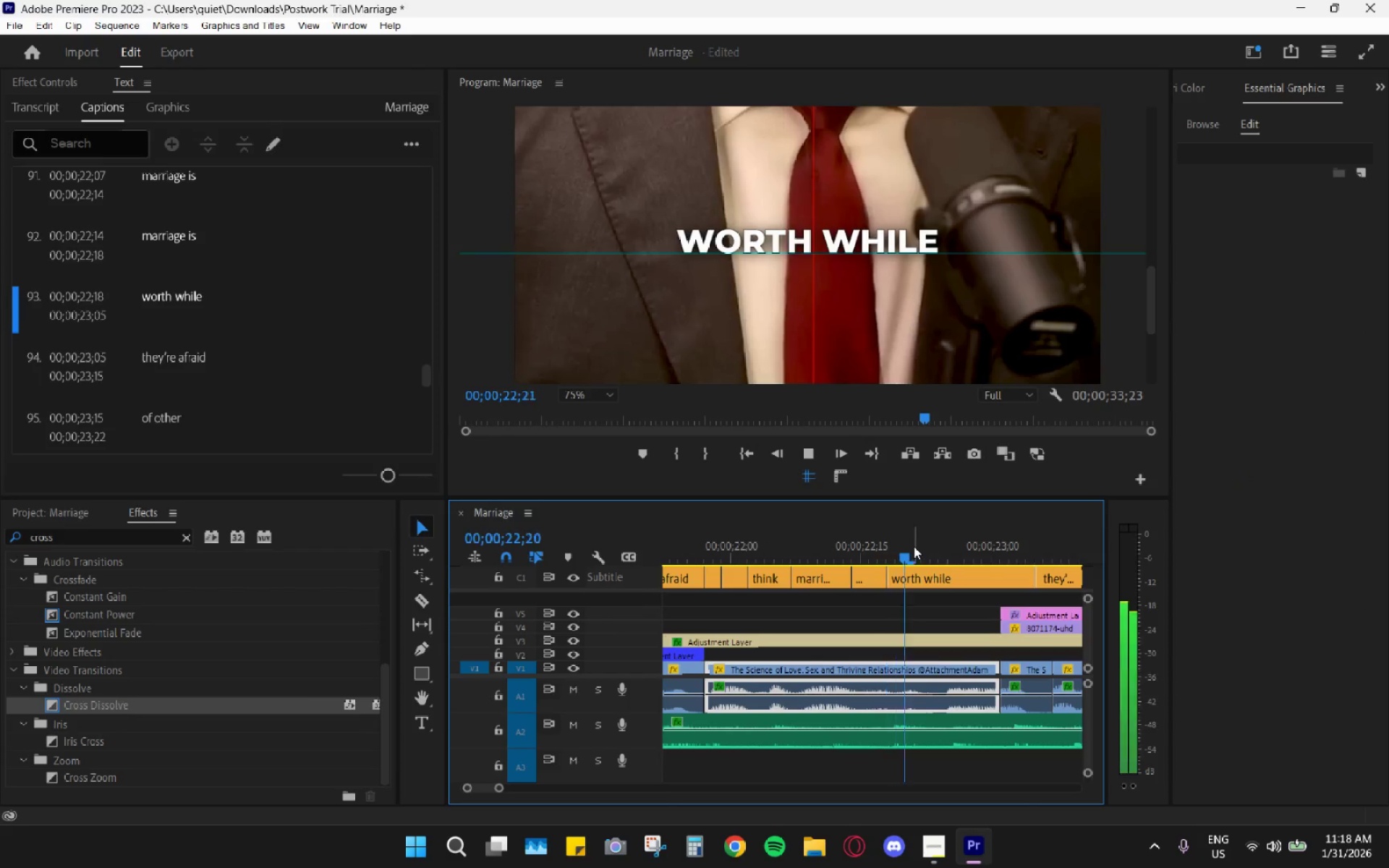 
key(Space)
 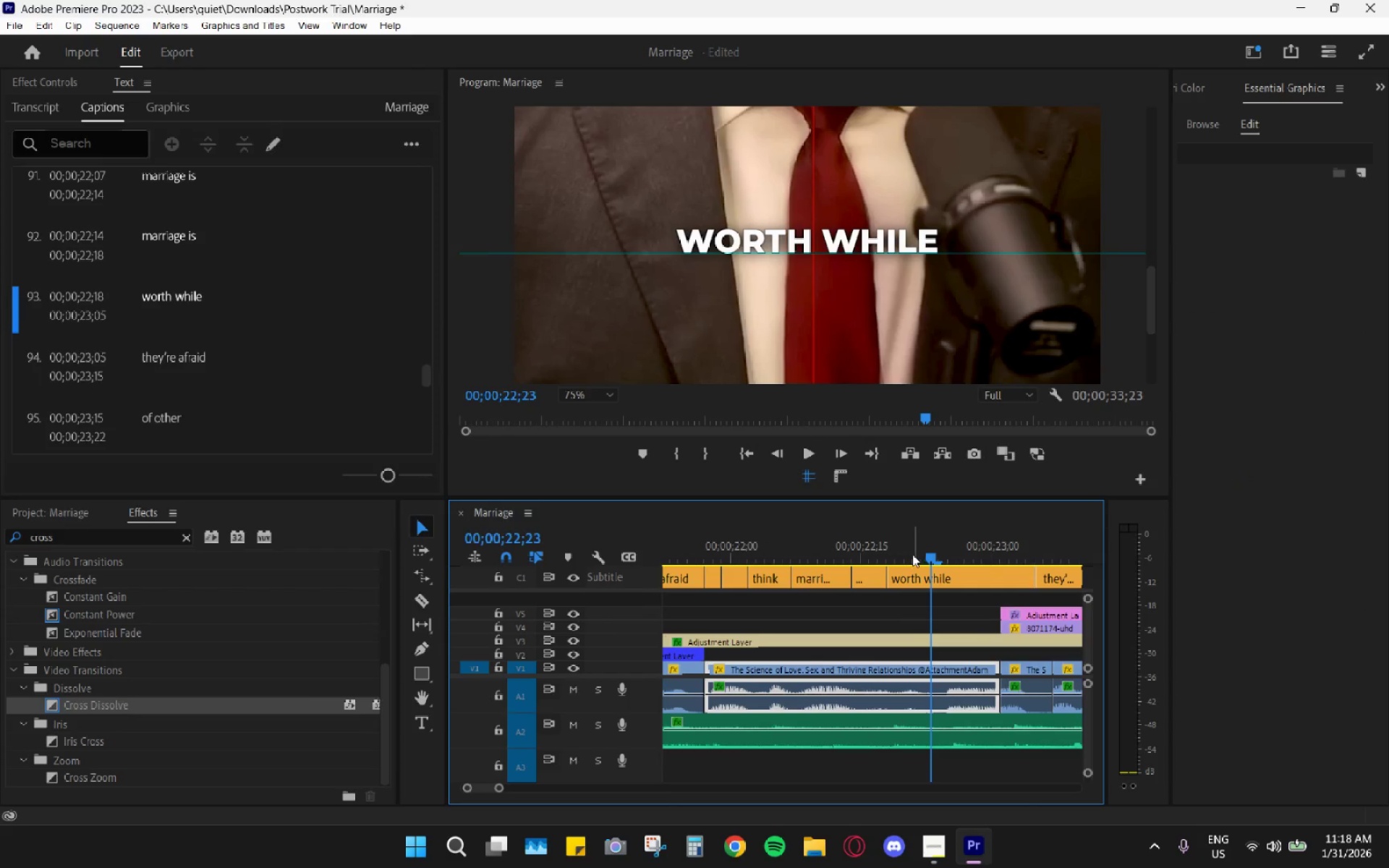 
left_click_drag(start_coordinate=[912, 554], to_coordinate=[951, 566])
 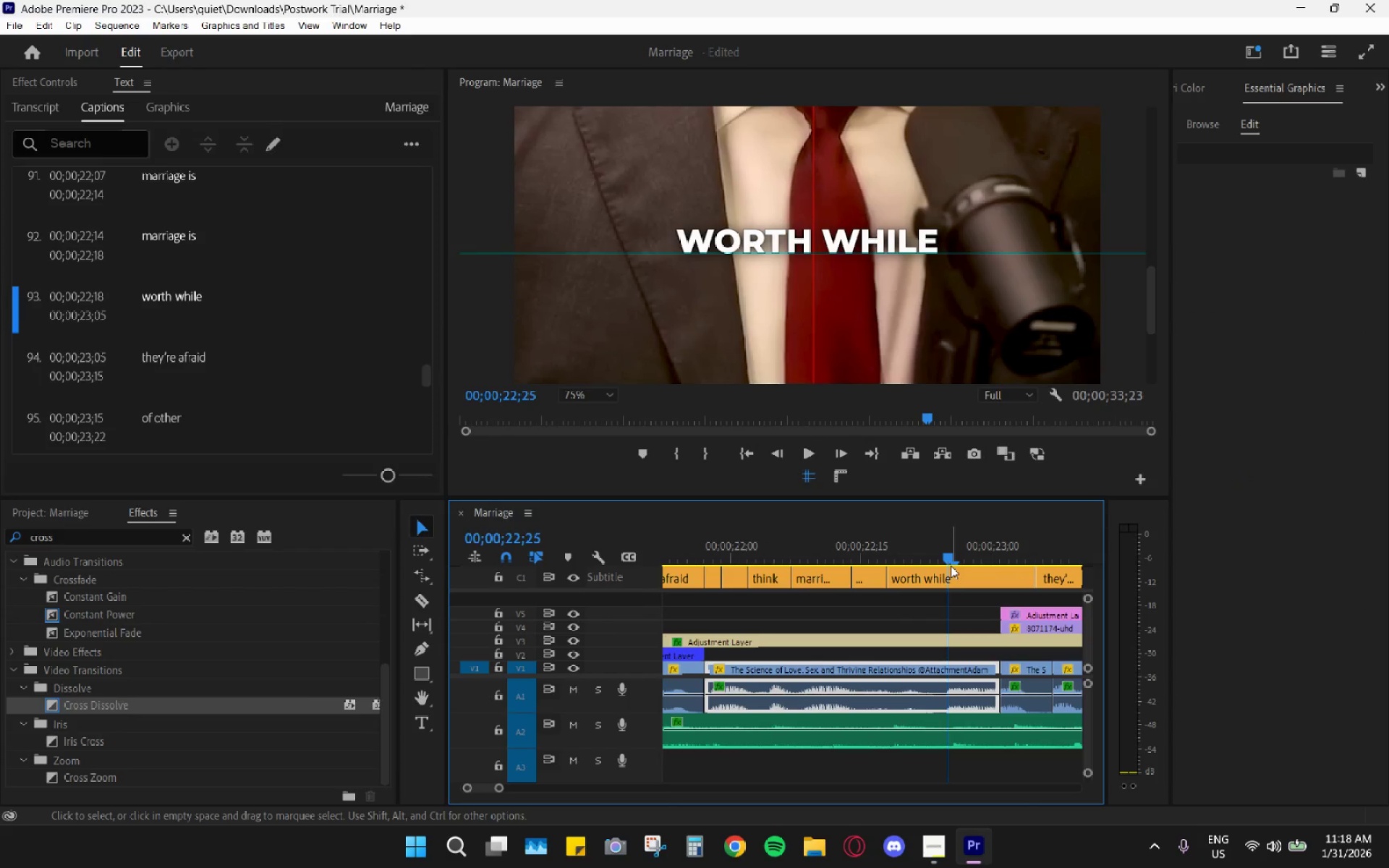 
key(Space)
 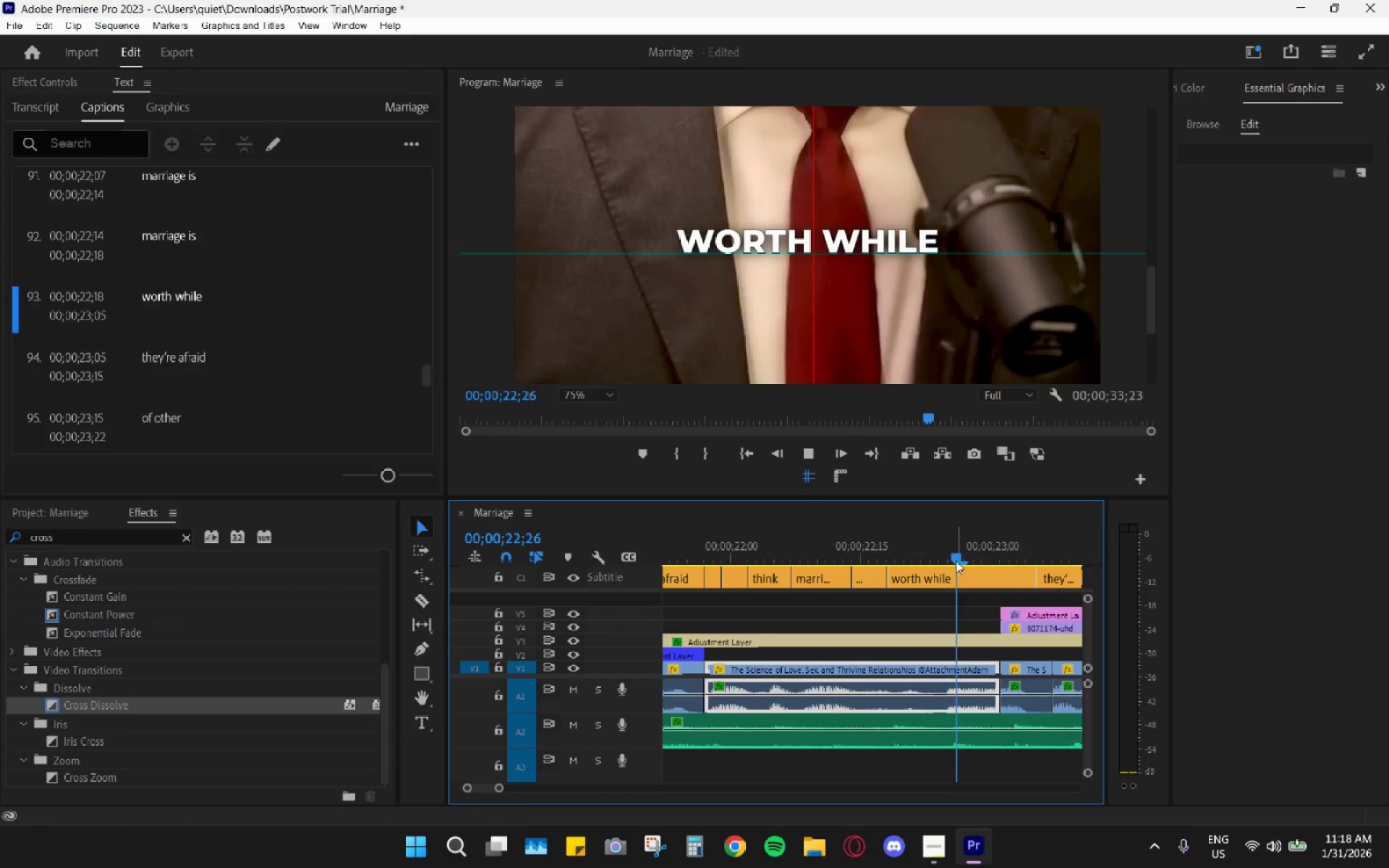 
left_click_drag(start_coordinate=[956, 558], to_coordinate=[943, 554])
 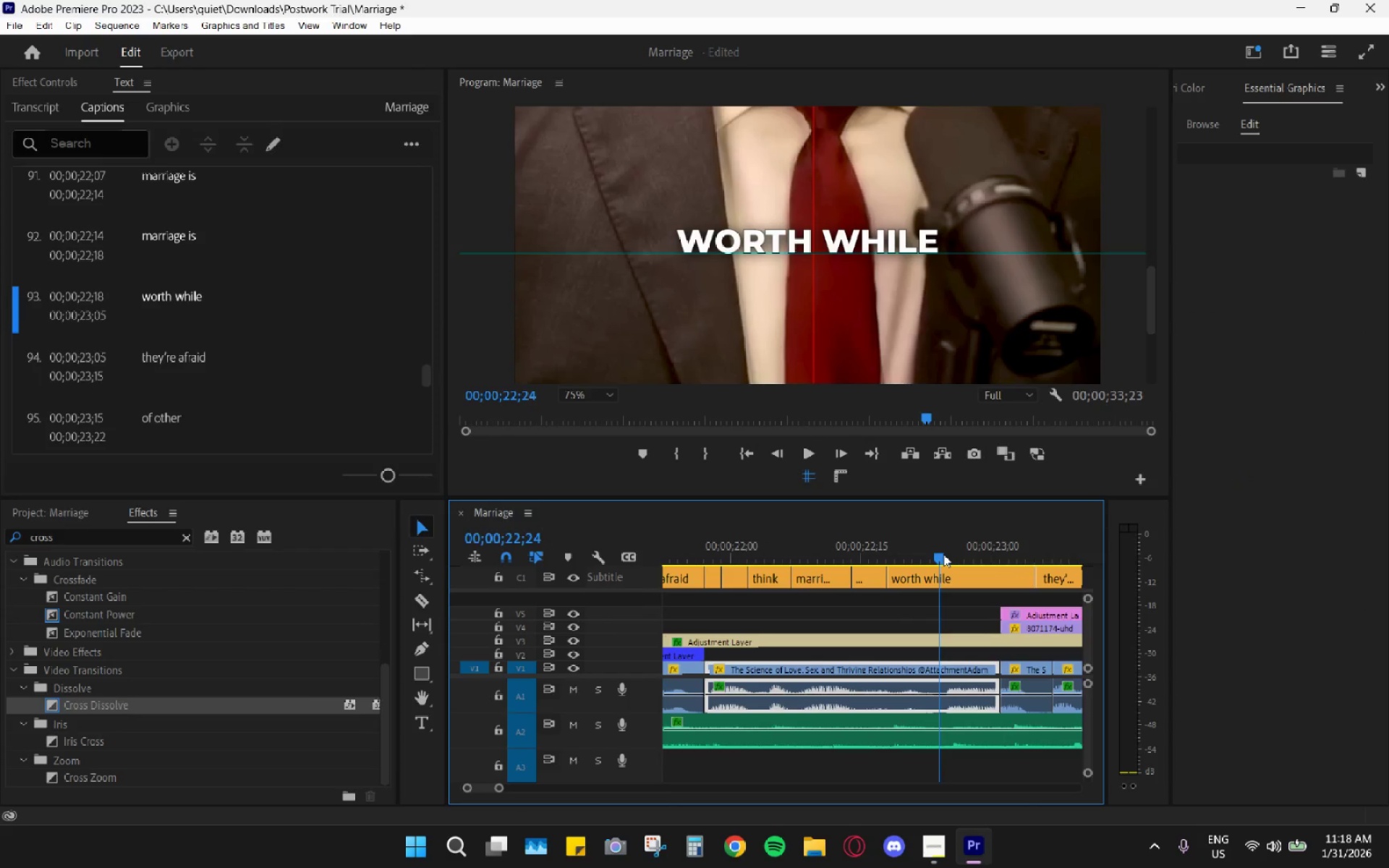 
key(C)
 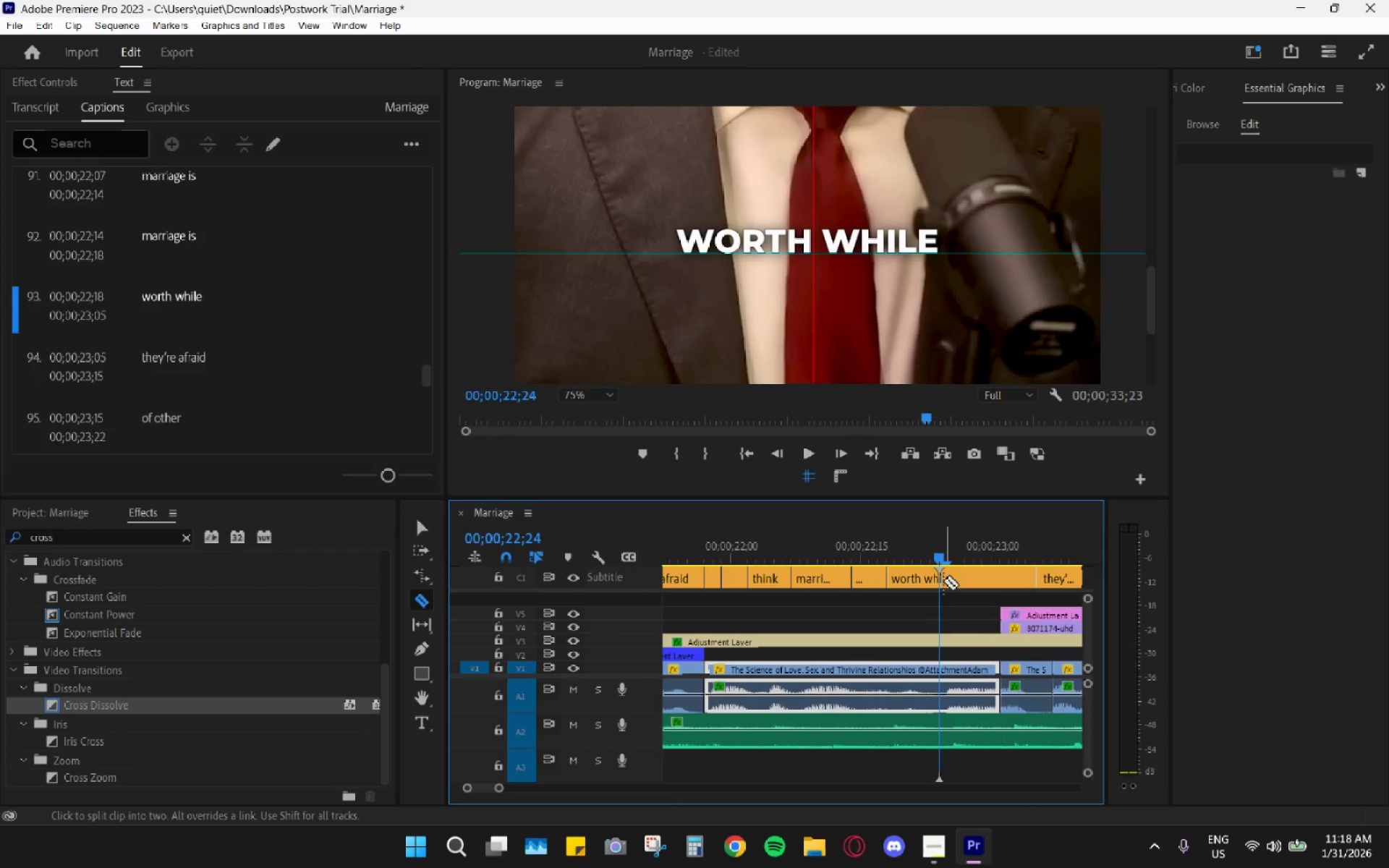 
left_click([943, 581])
 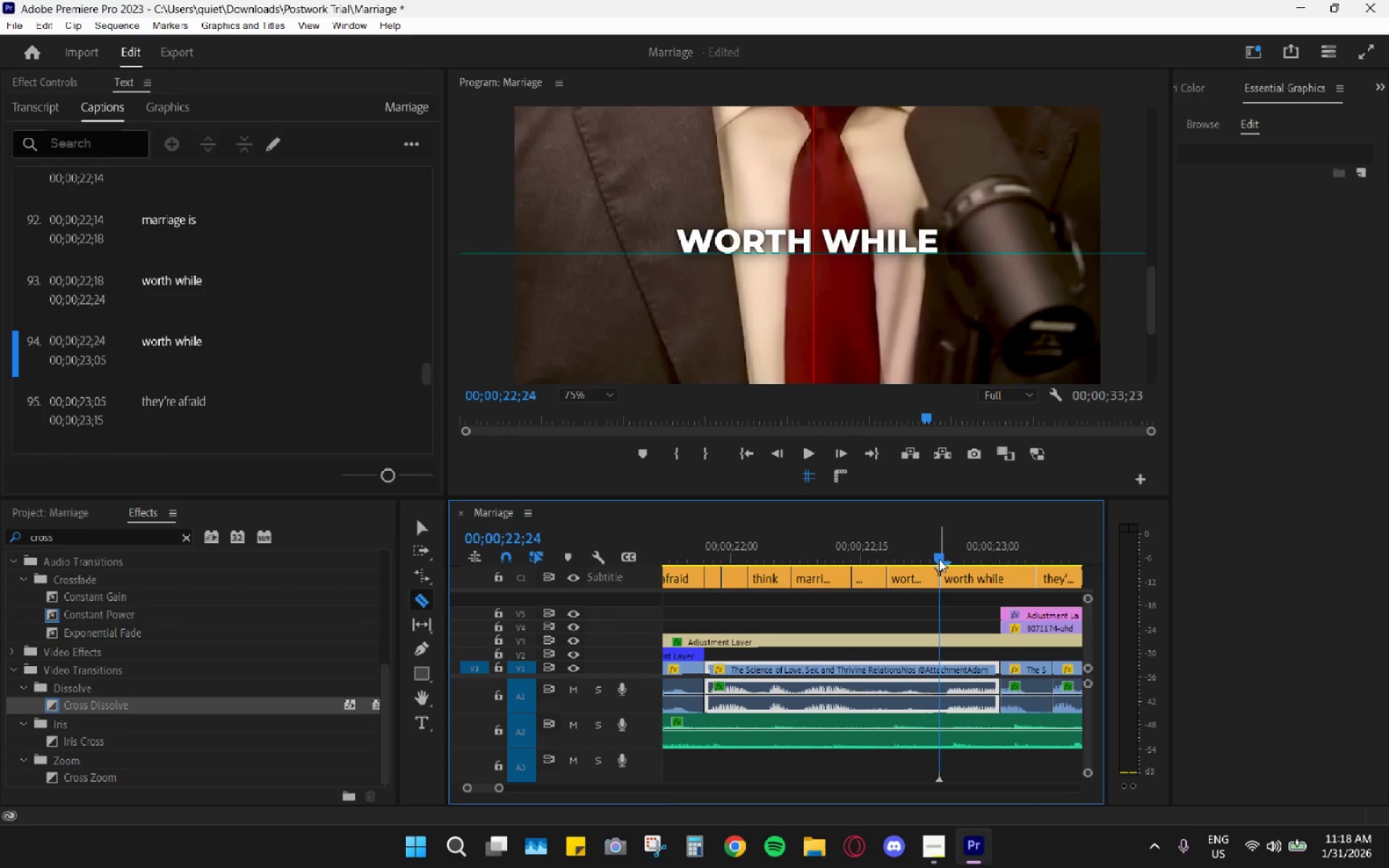 
left_click_drag(start_coordinate=[930, 556], to_coordinate=[919, 553])
 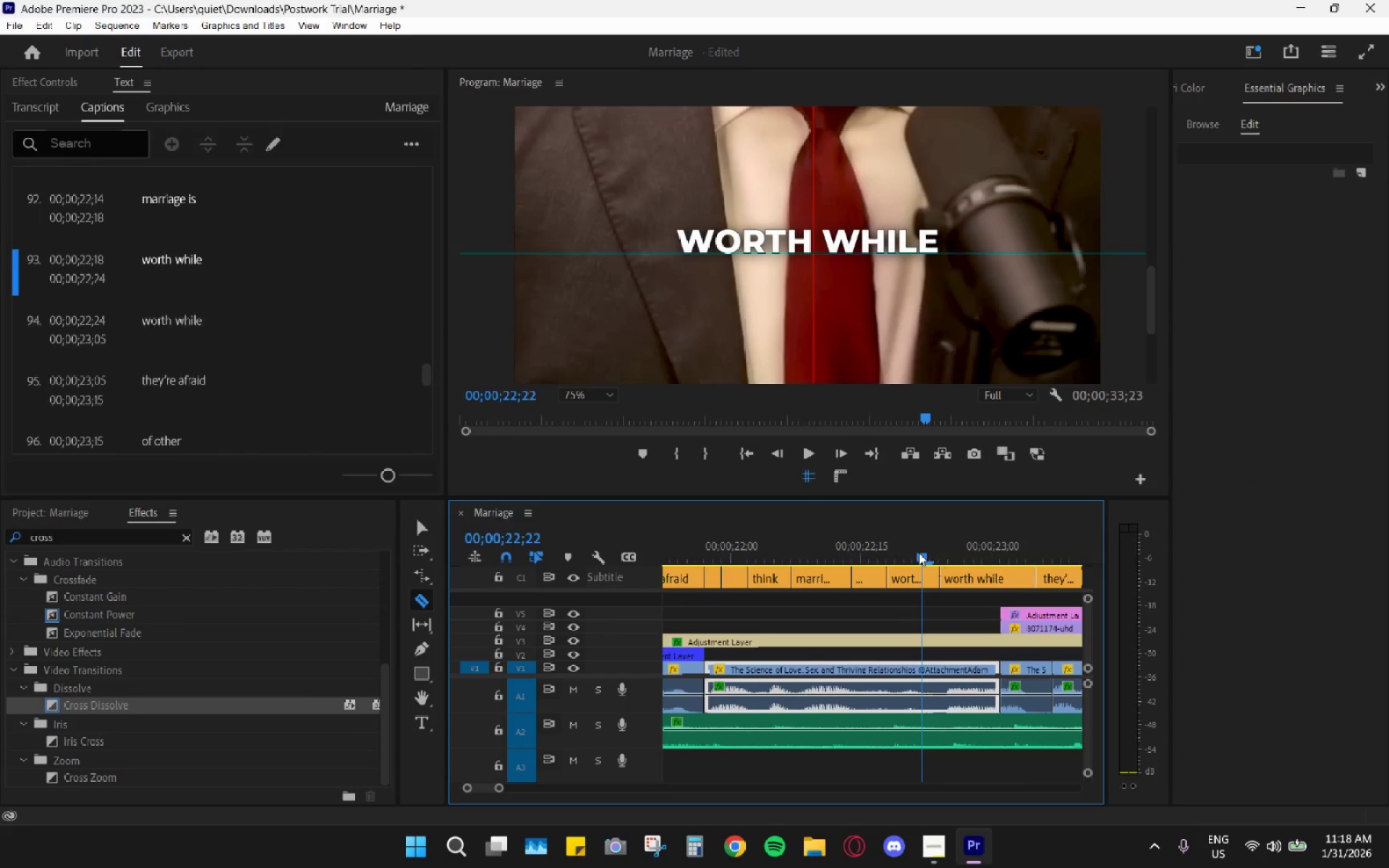 
key(V)
 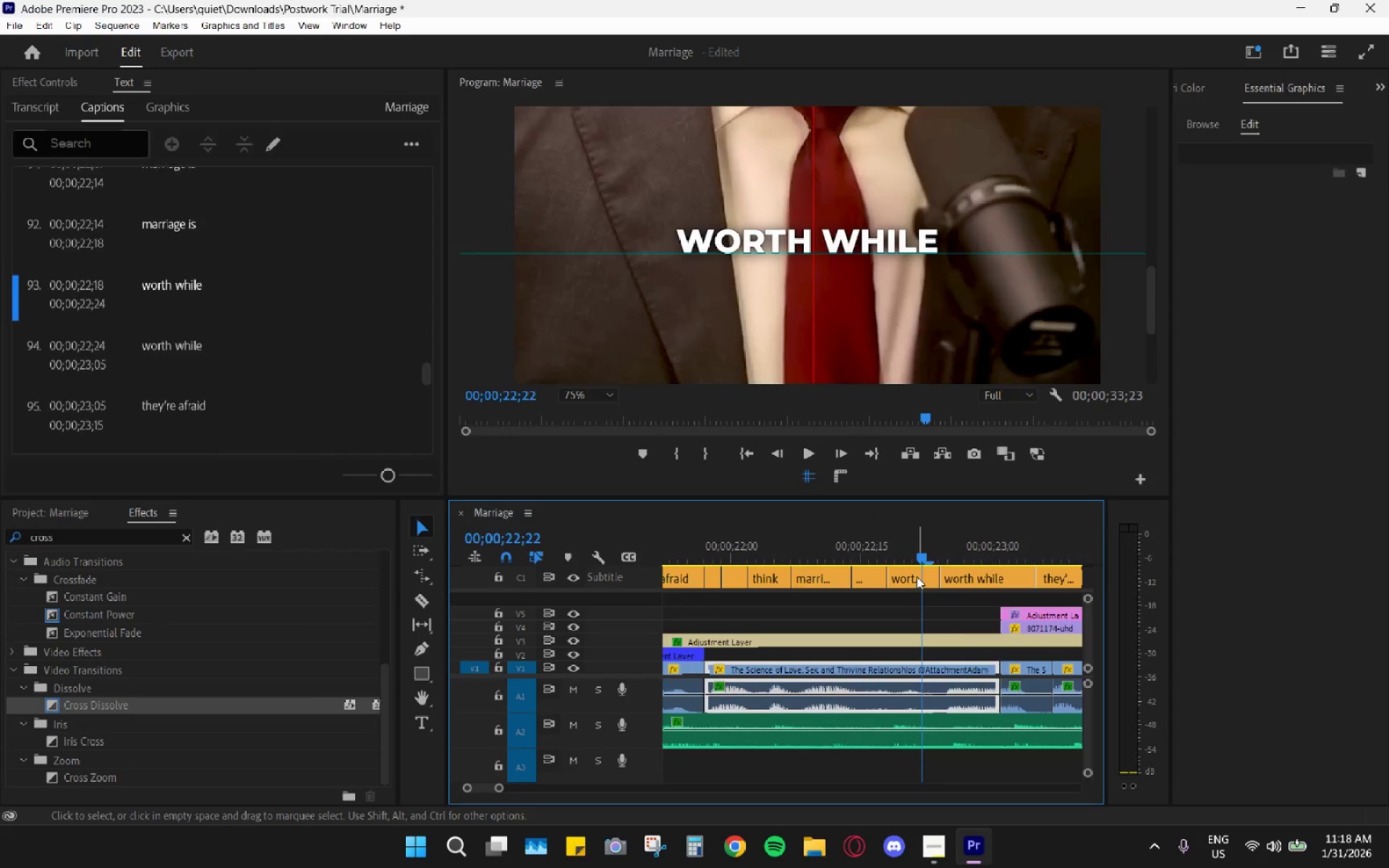 
left_click([917, 576])
 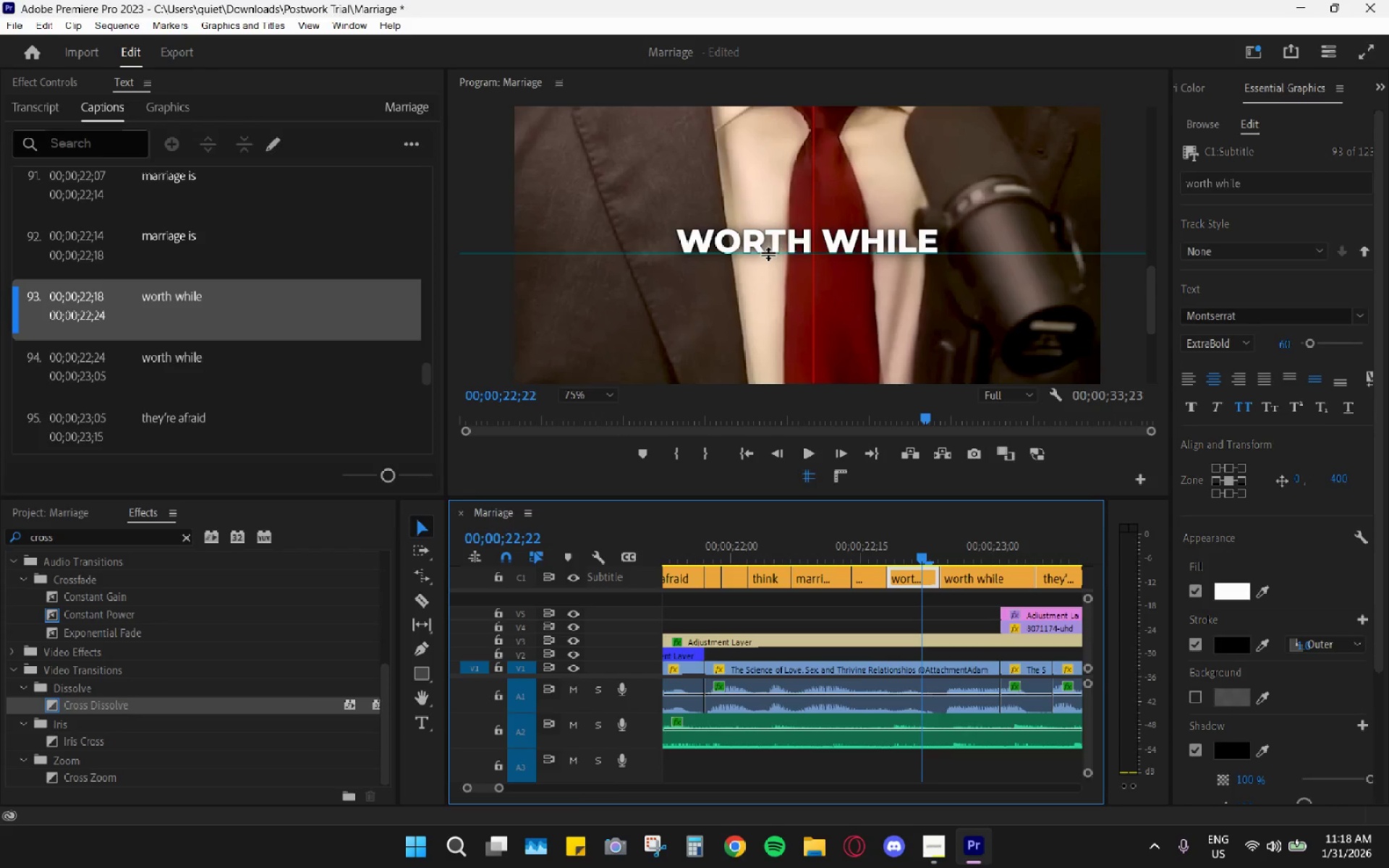 
double_click([767, 241])
 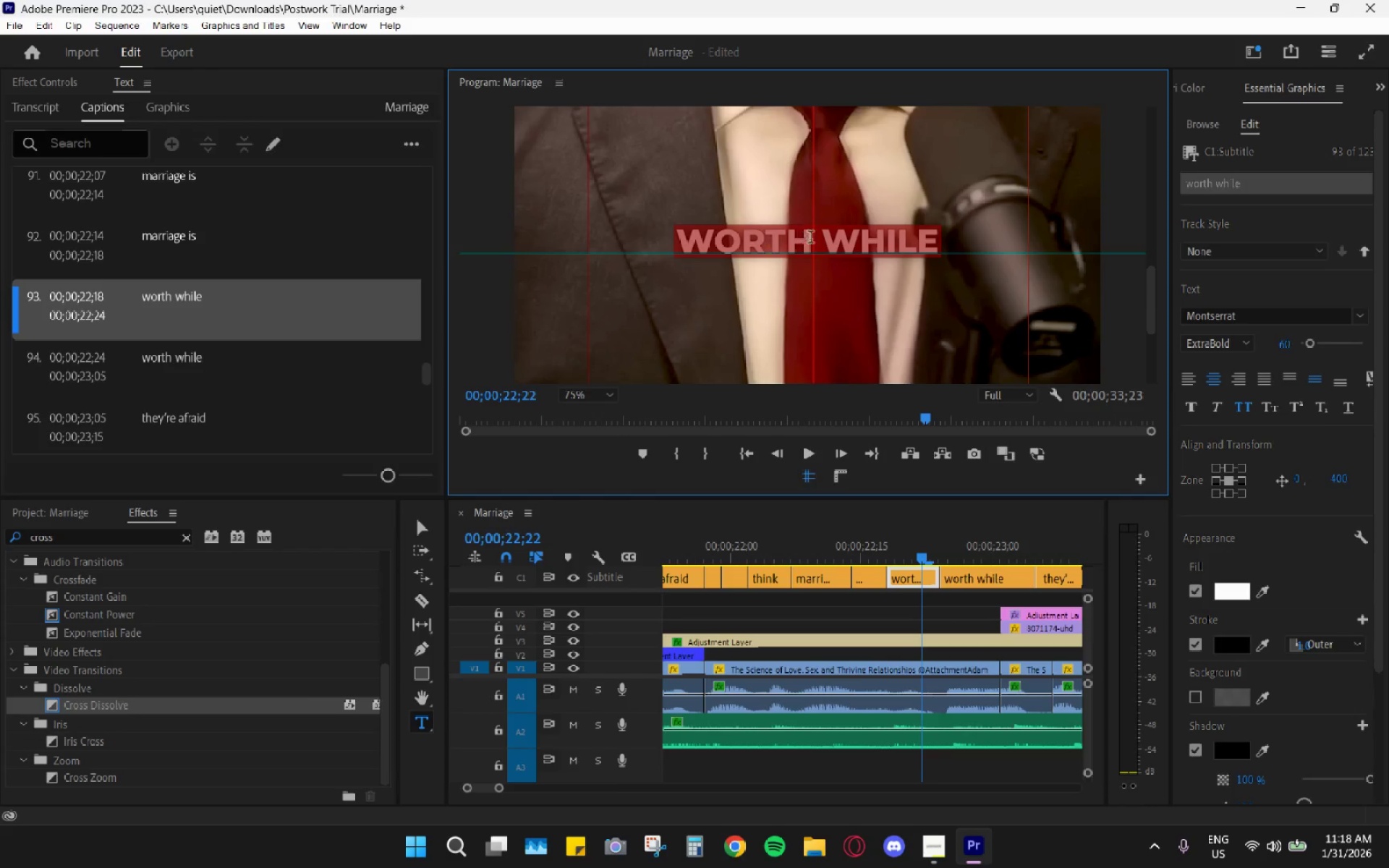 
triple_click([814, 237])
 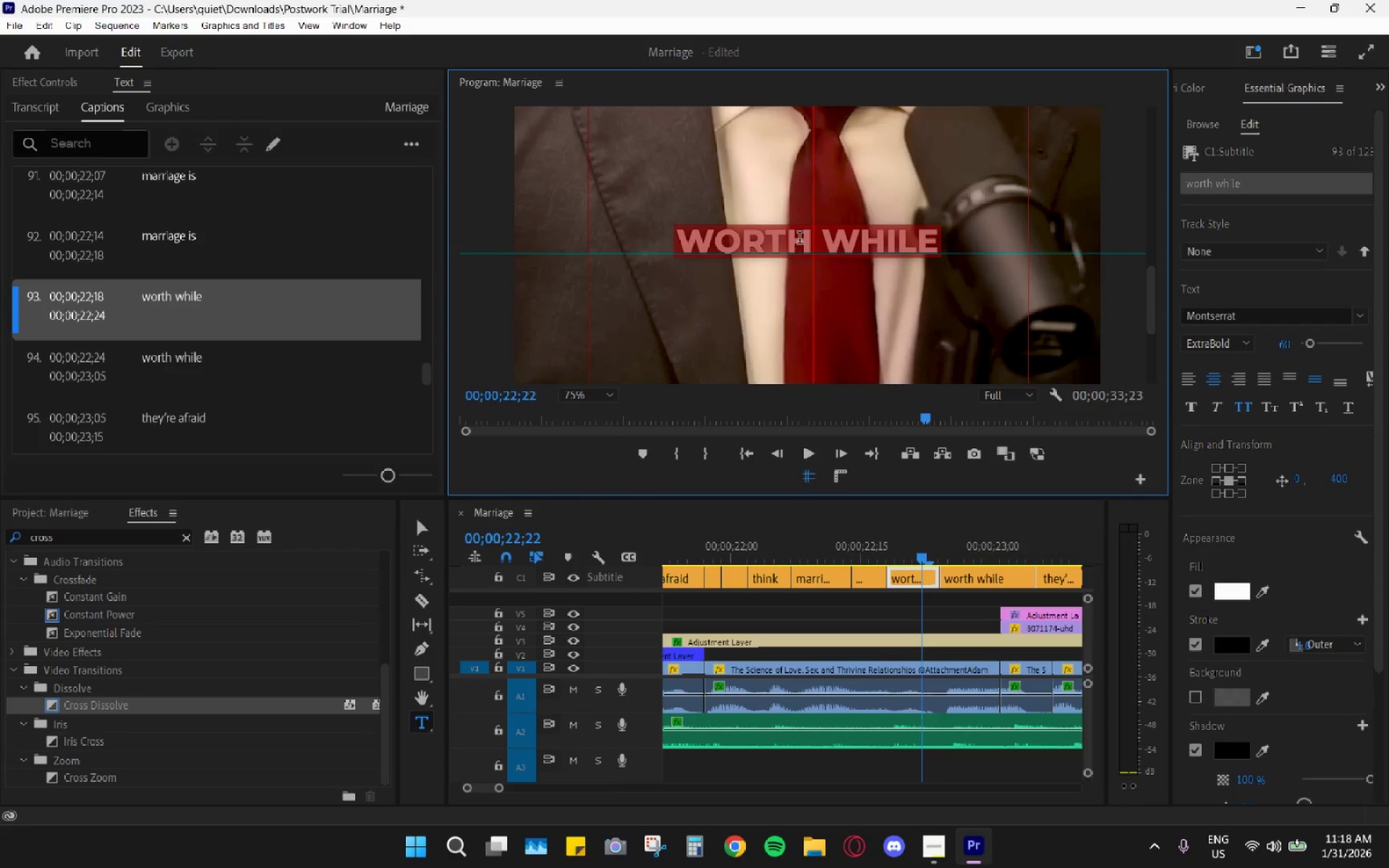 
triple_click([799, 239])
 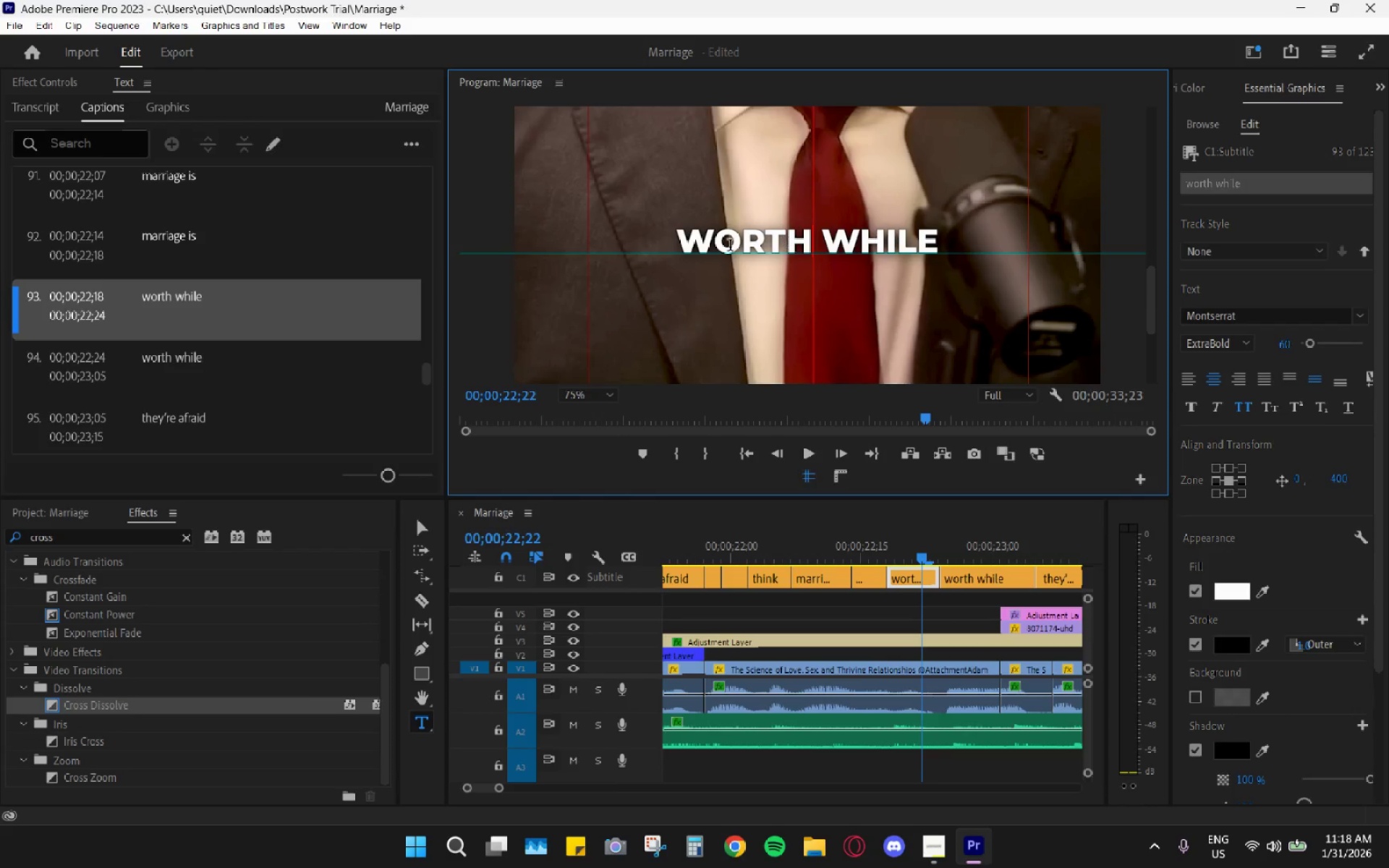 
left_click_drag(start_coordinate=[681, 245], to_coordinate=[810, 248])
 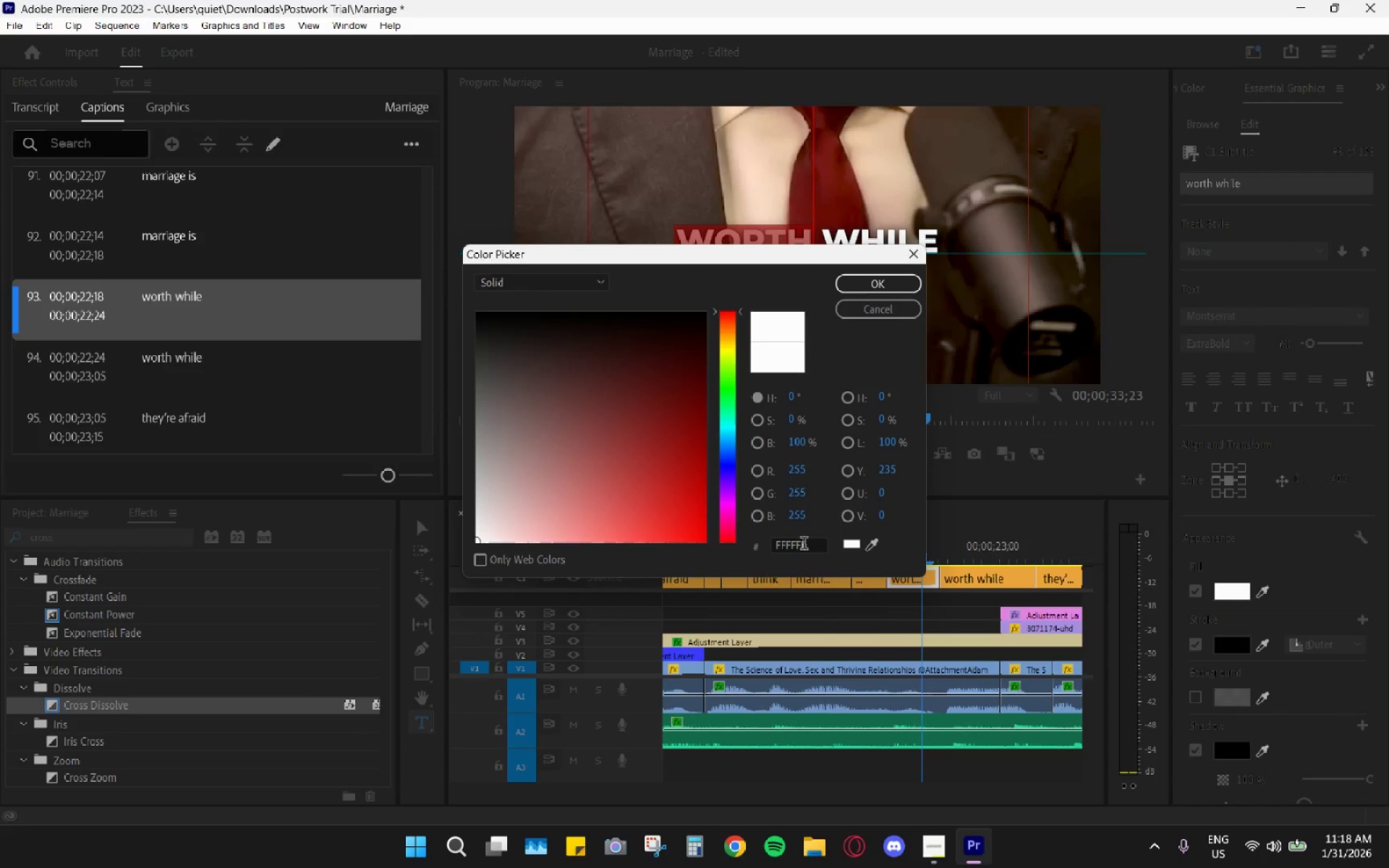 
double_click([797, 542])
 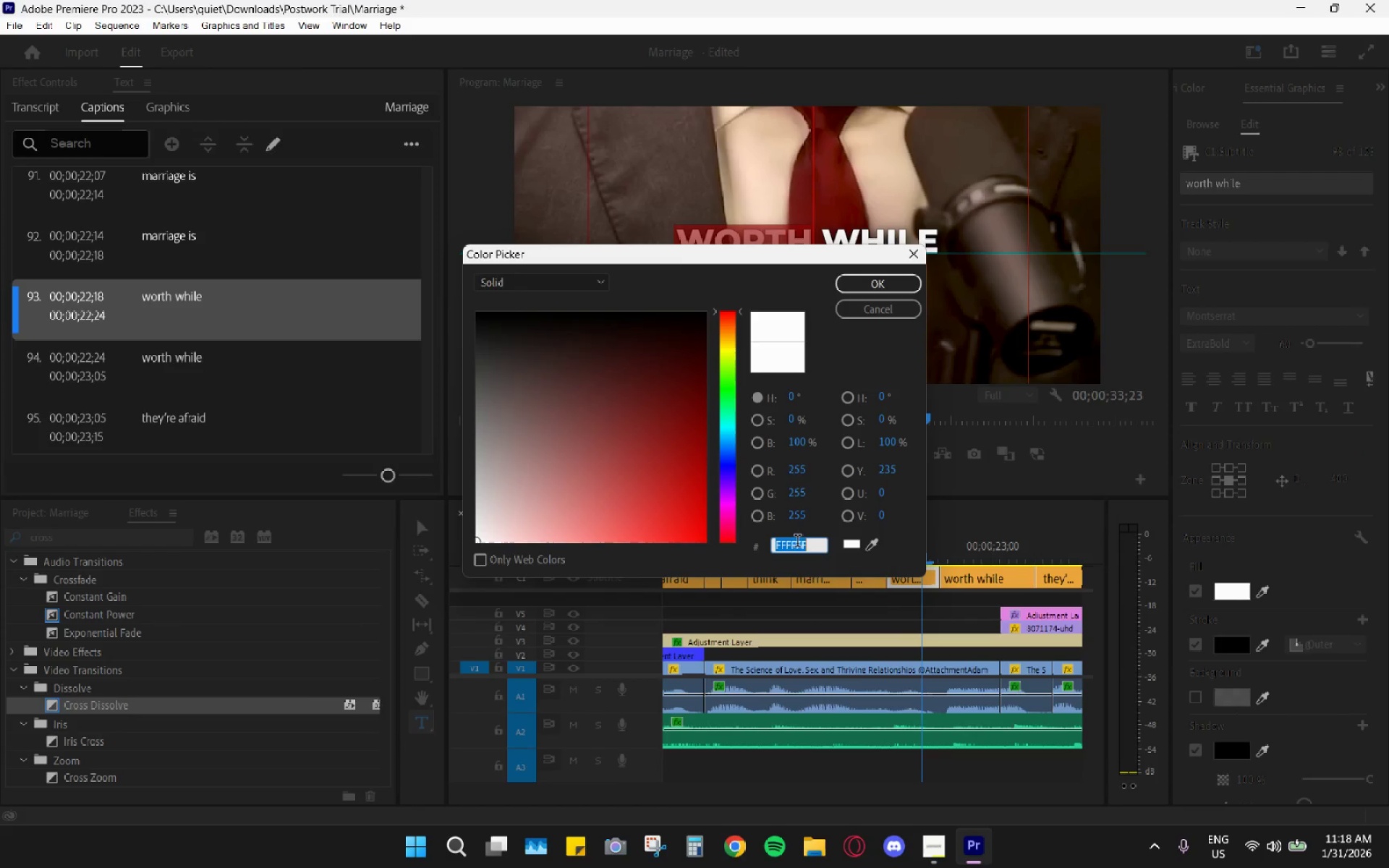 
key(Control+V)
 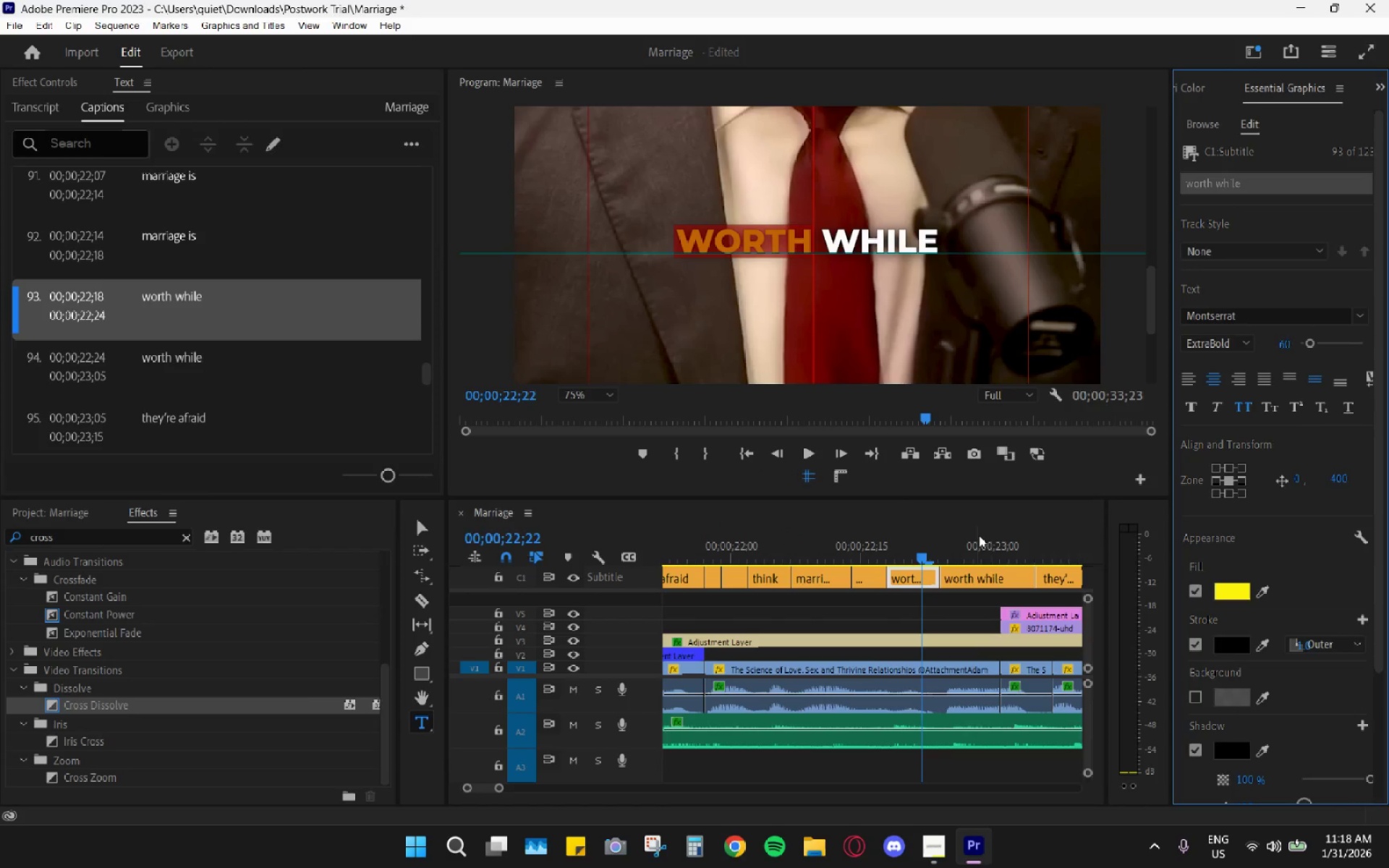 
double_click([986, 576])
 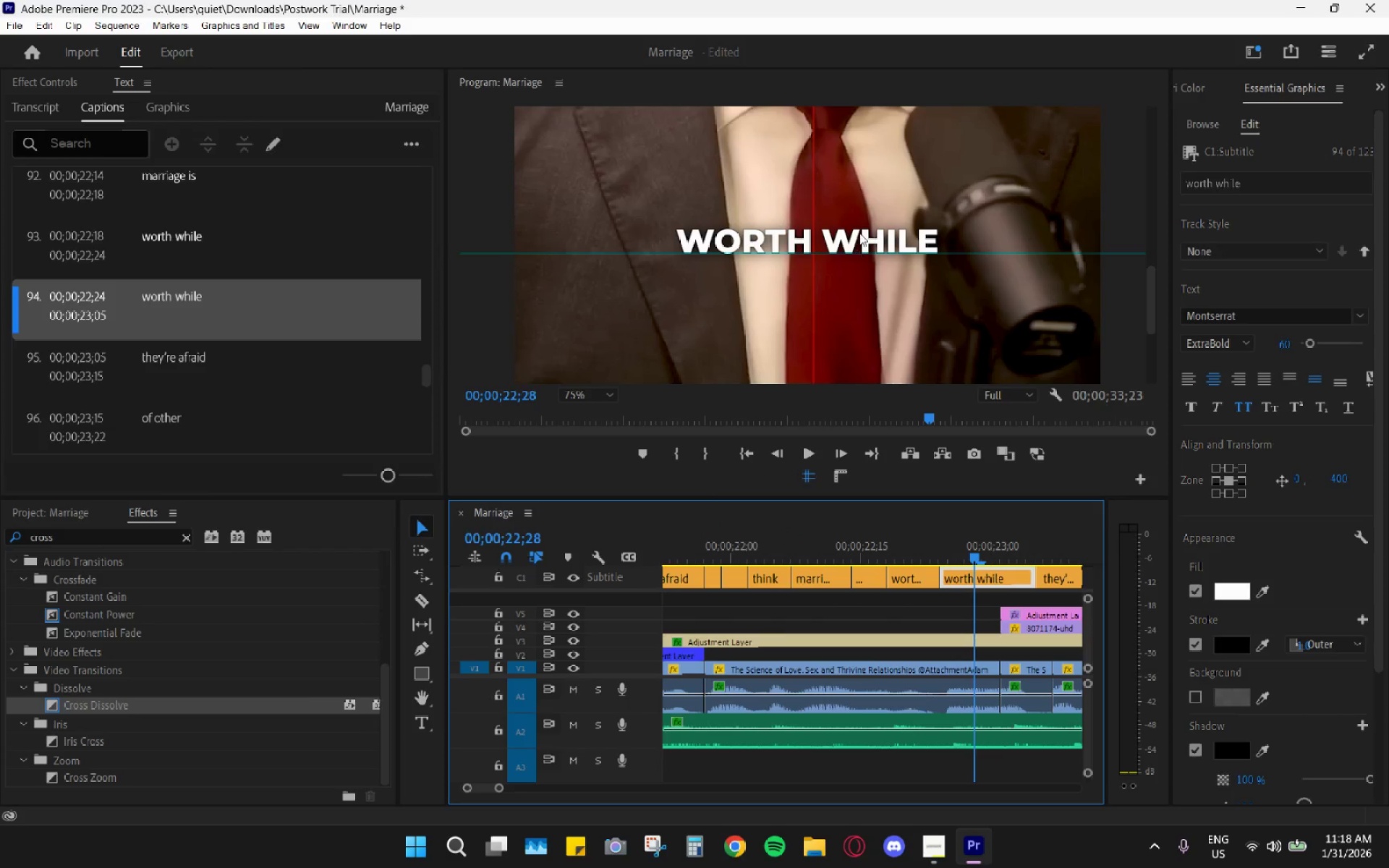 
double_click([860, 231])
 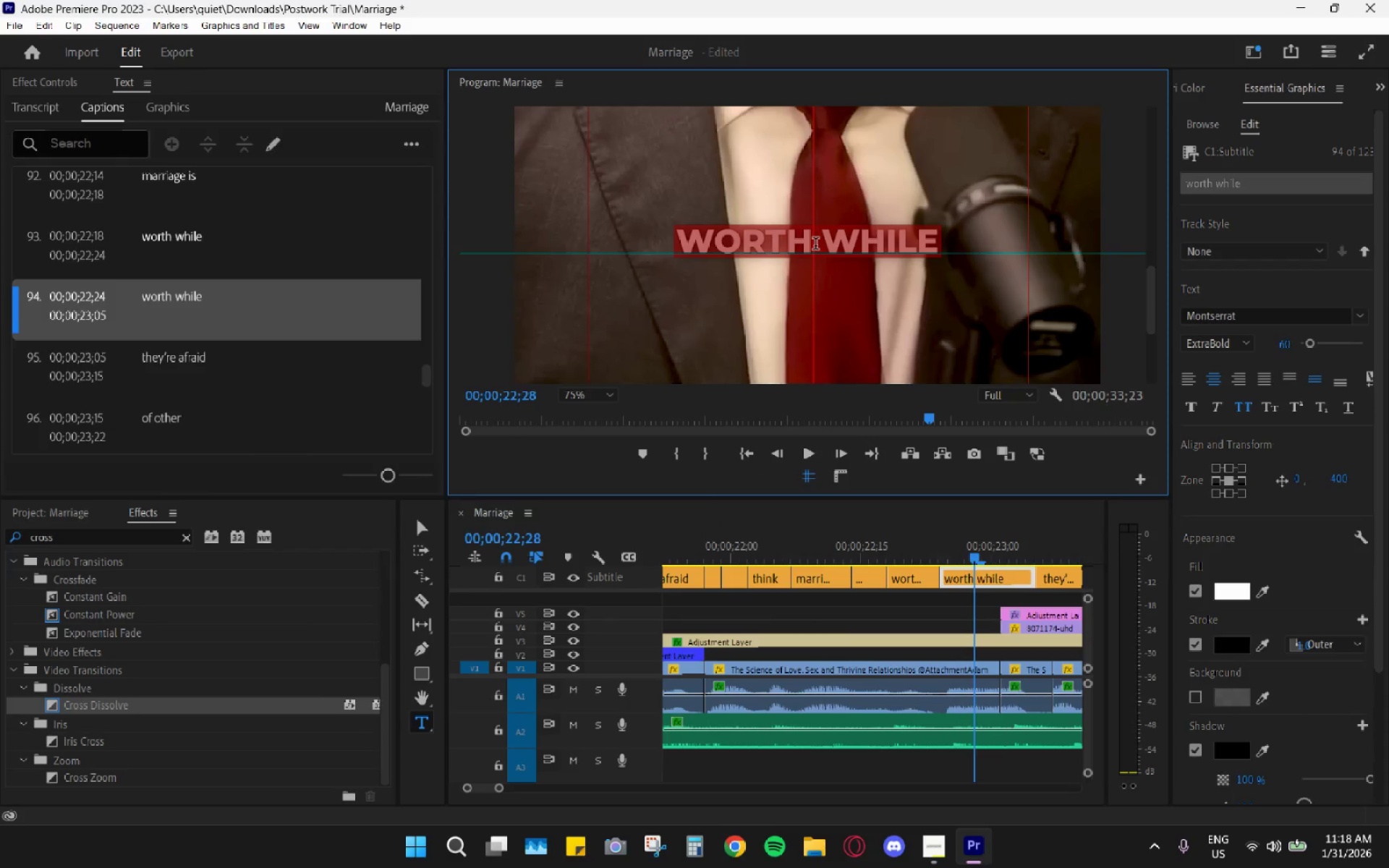 
triple_click([815, 245])
 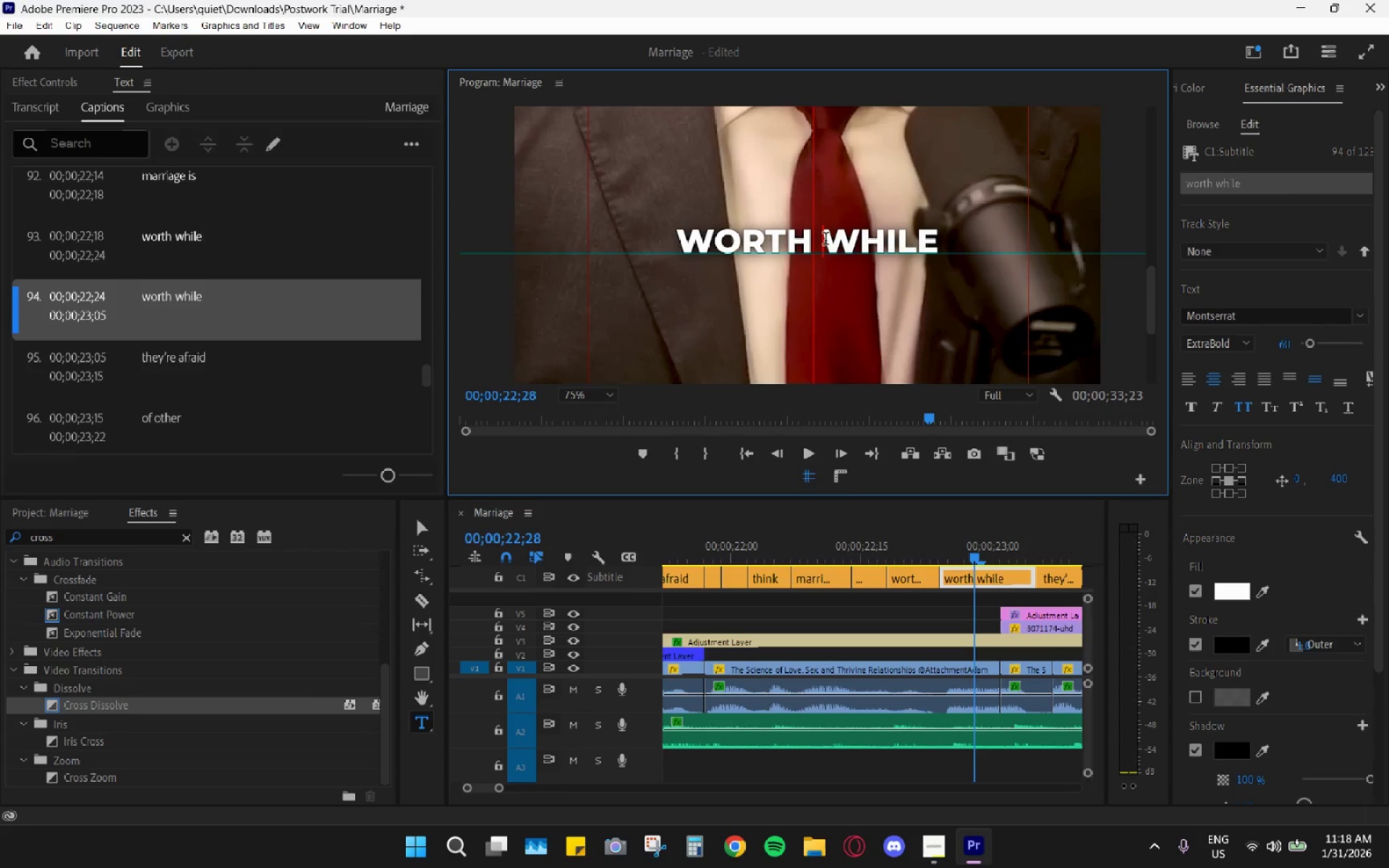 
left_click_drag(start_coordinate=[825, 240], to_coordinate=[957, 245])
 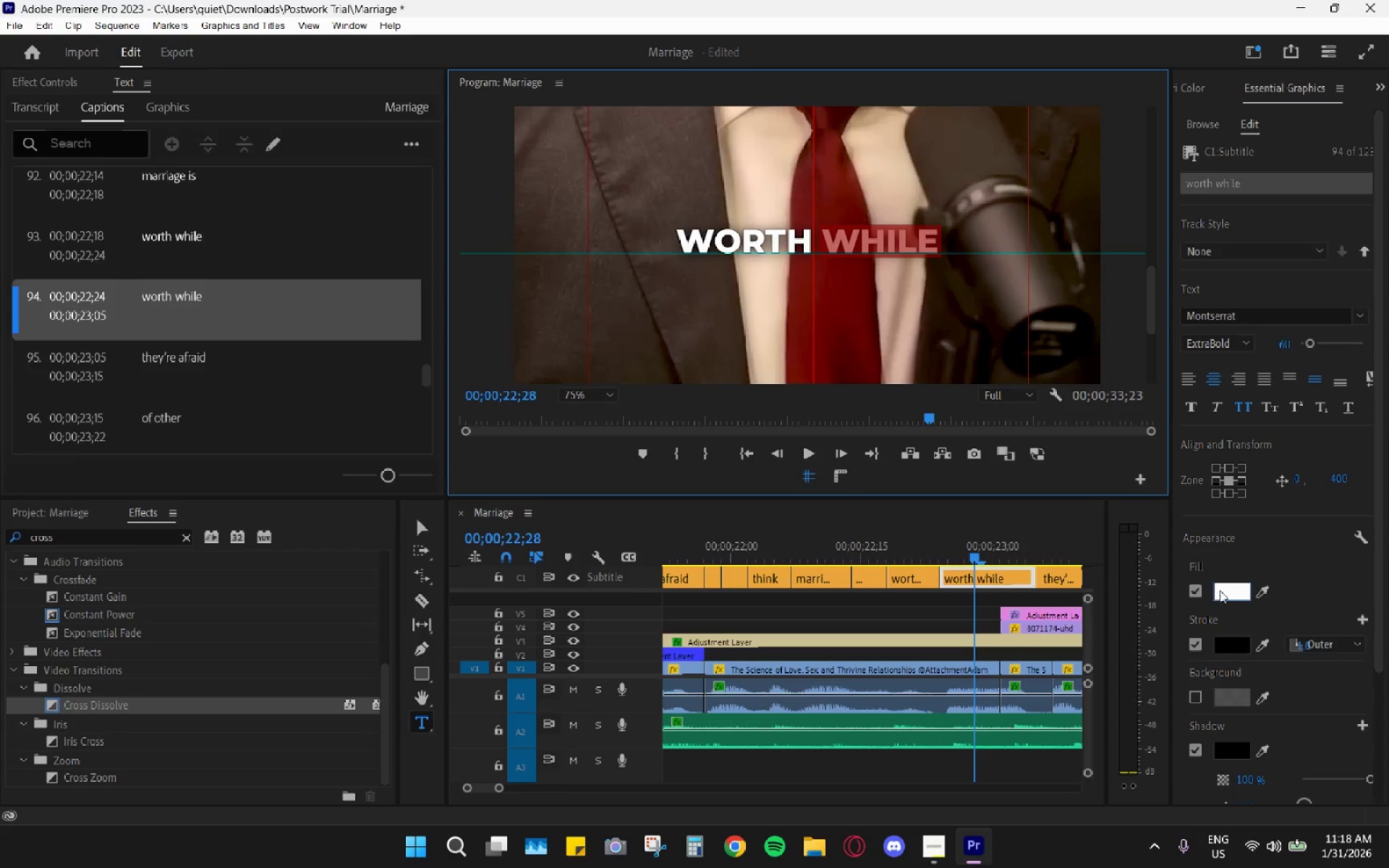 
left_click([1222, 587])
 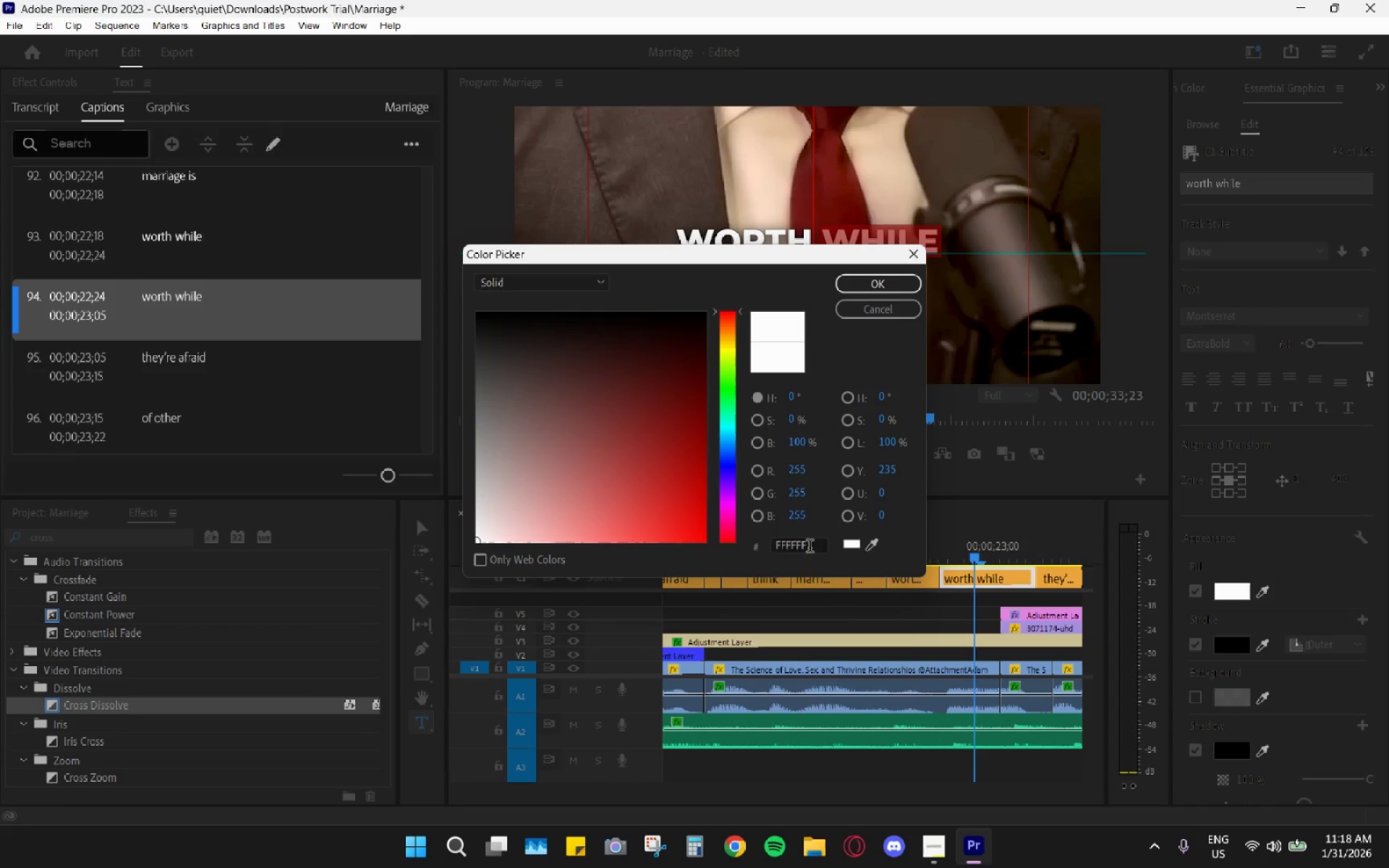 
double_click([810, 548])
 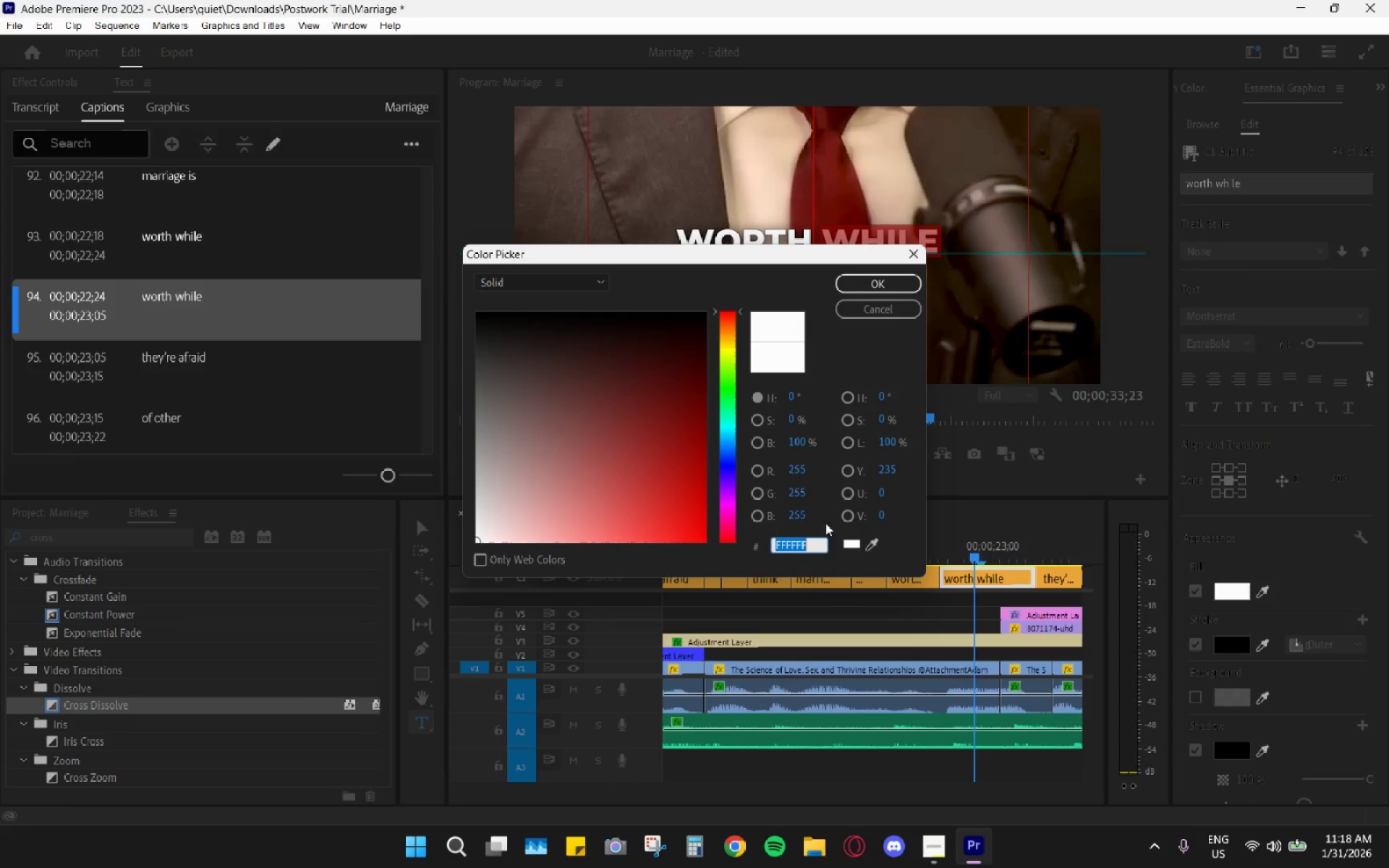 
key(Control+V)
 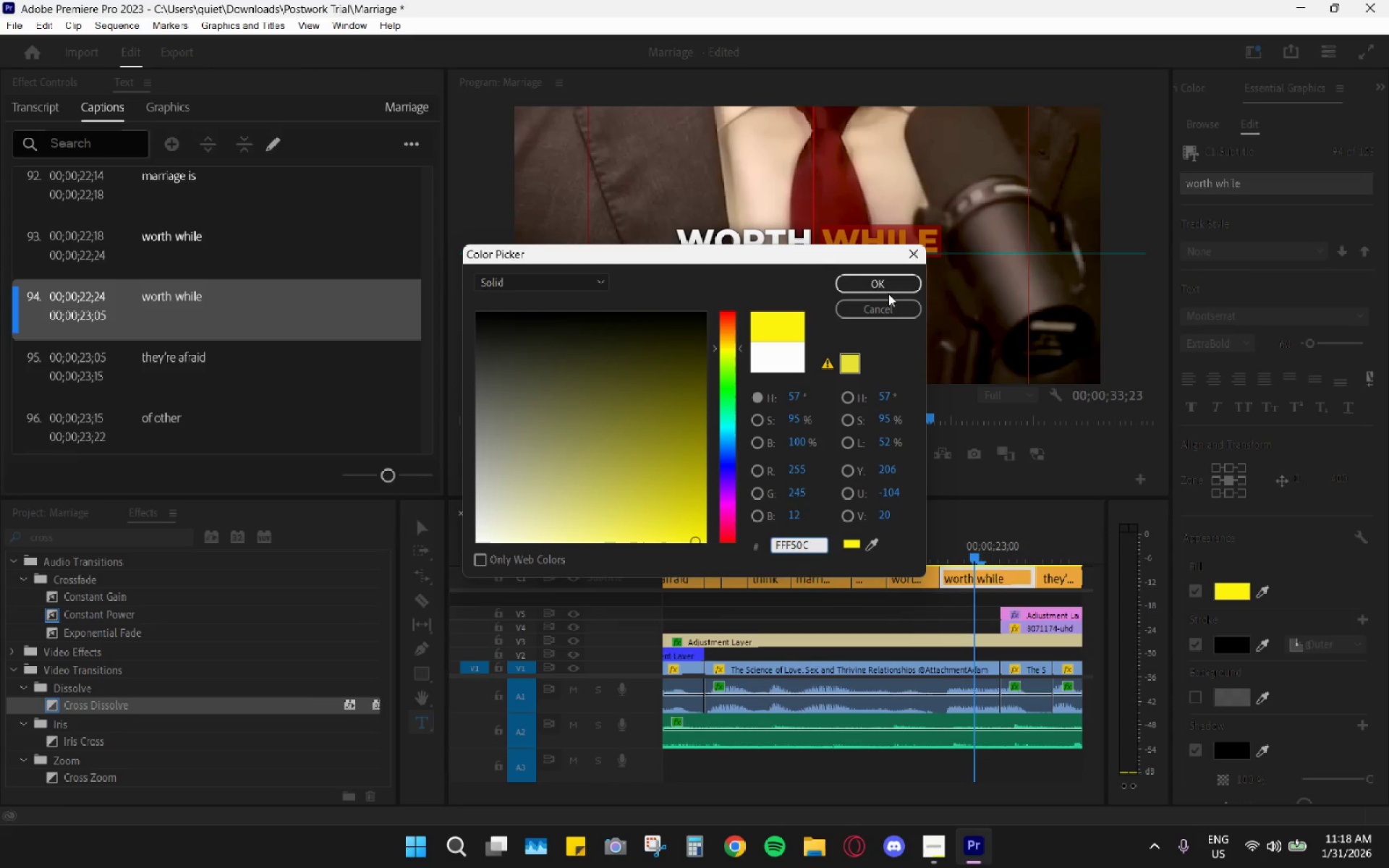 
left_click([893, 281])
 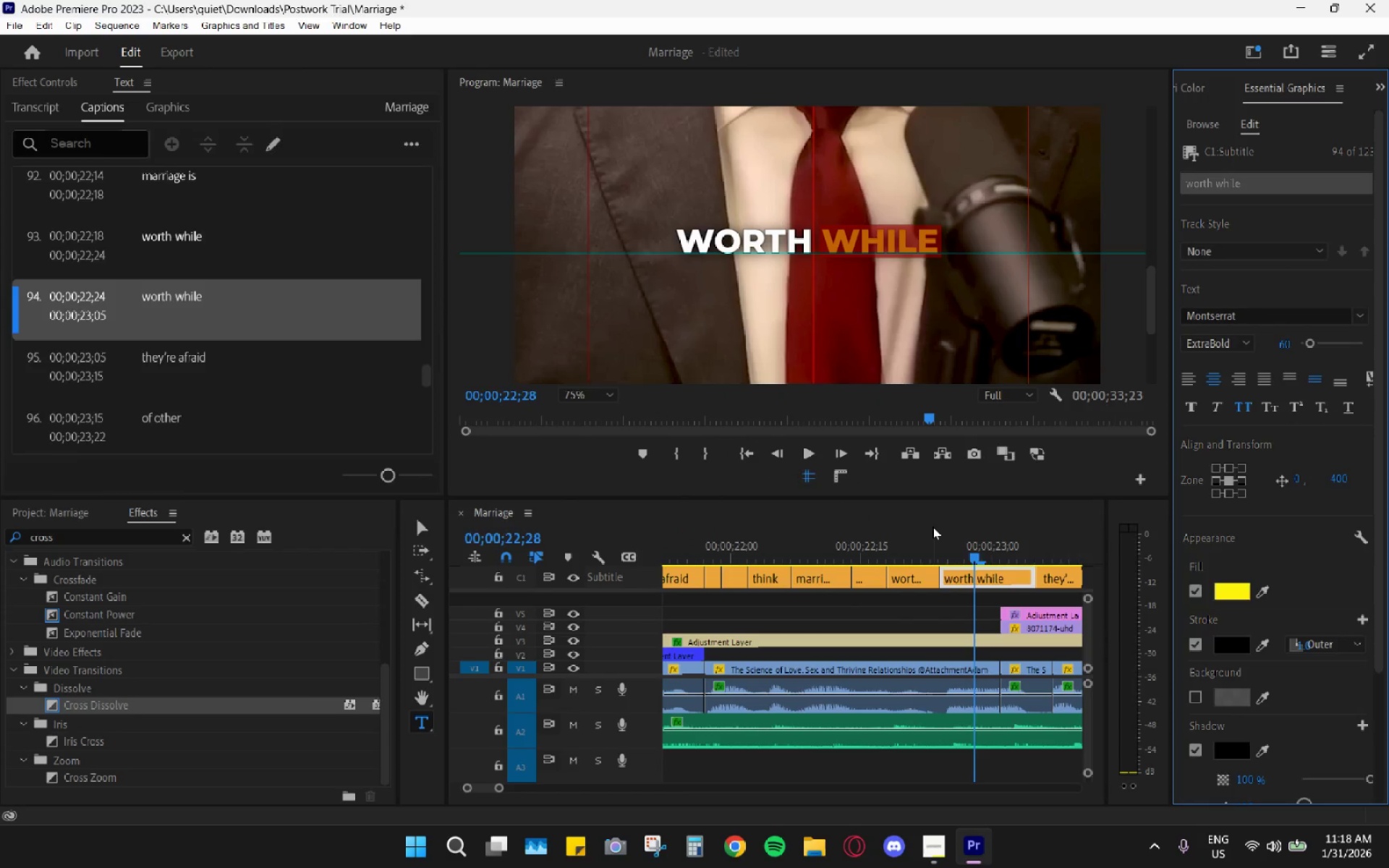 
left_click_drag(start_coordinate=[901, 539], to_coordinate=[895, 539])
 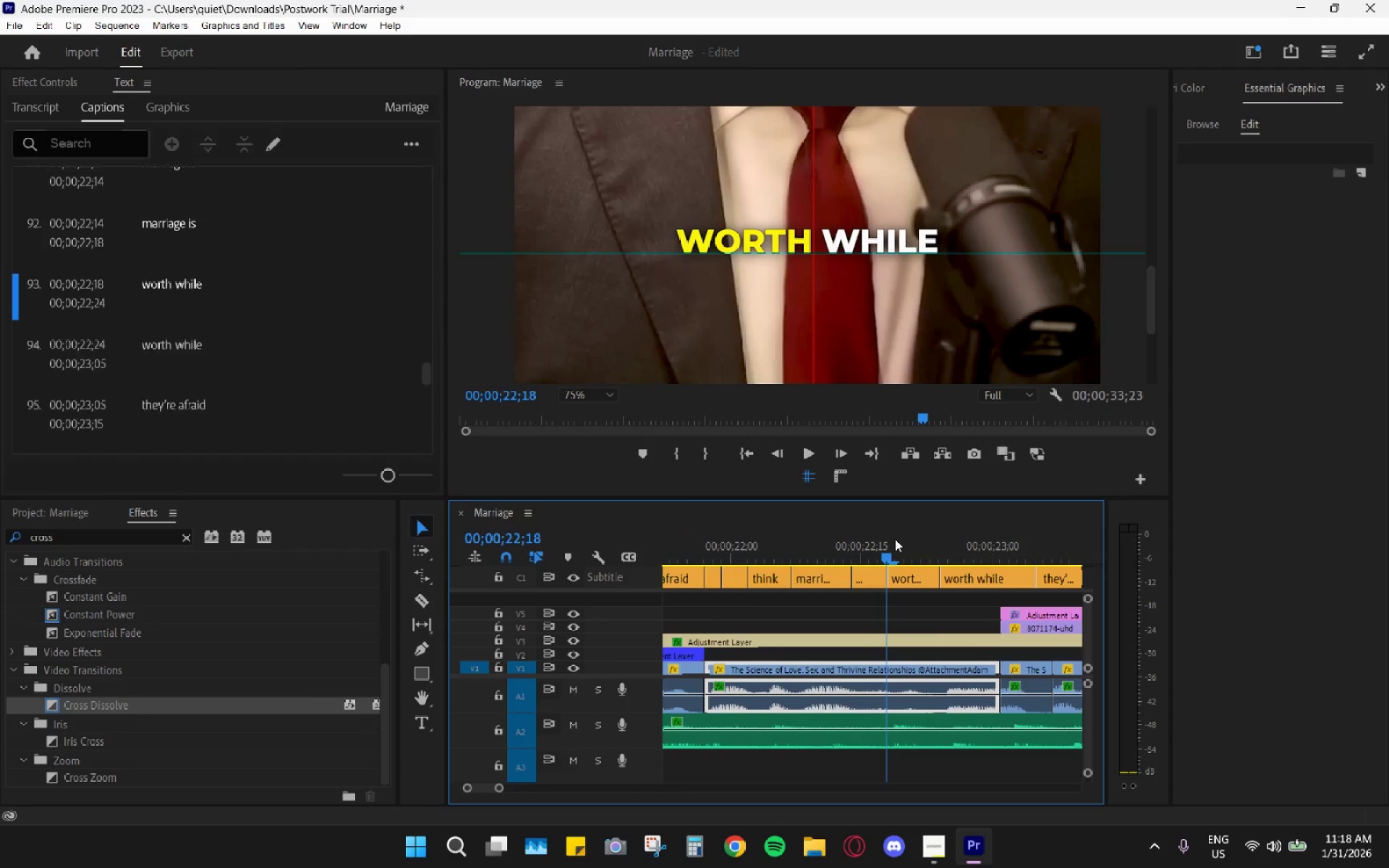 
key(Space)
 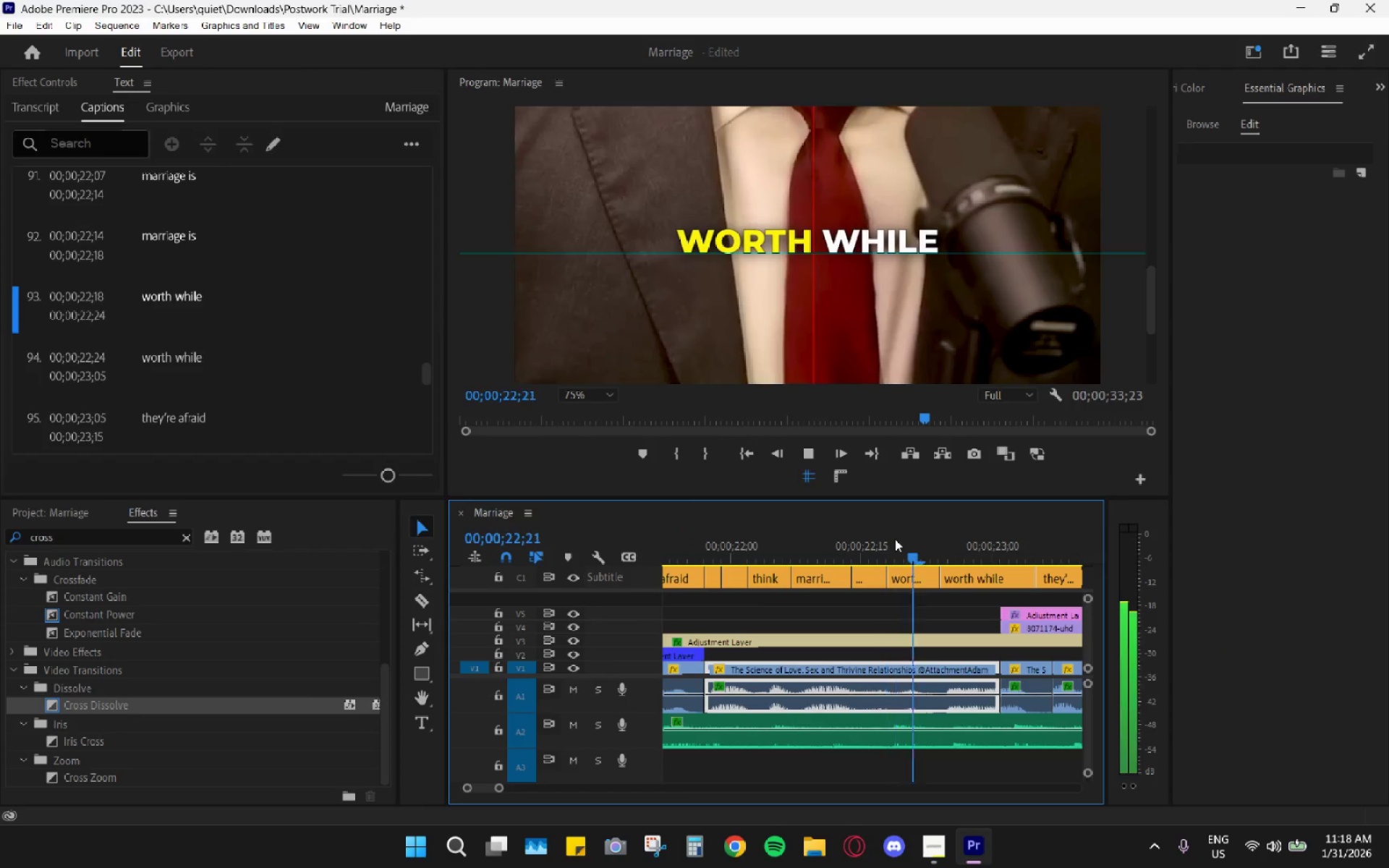 
key(Space)
 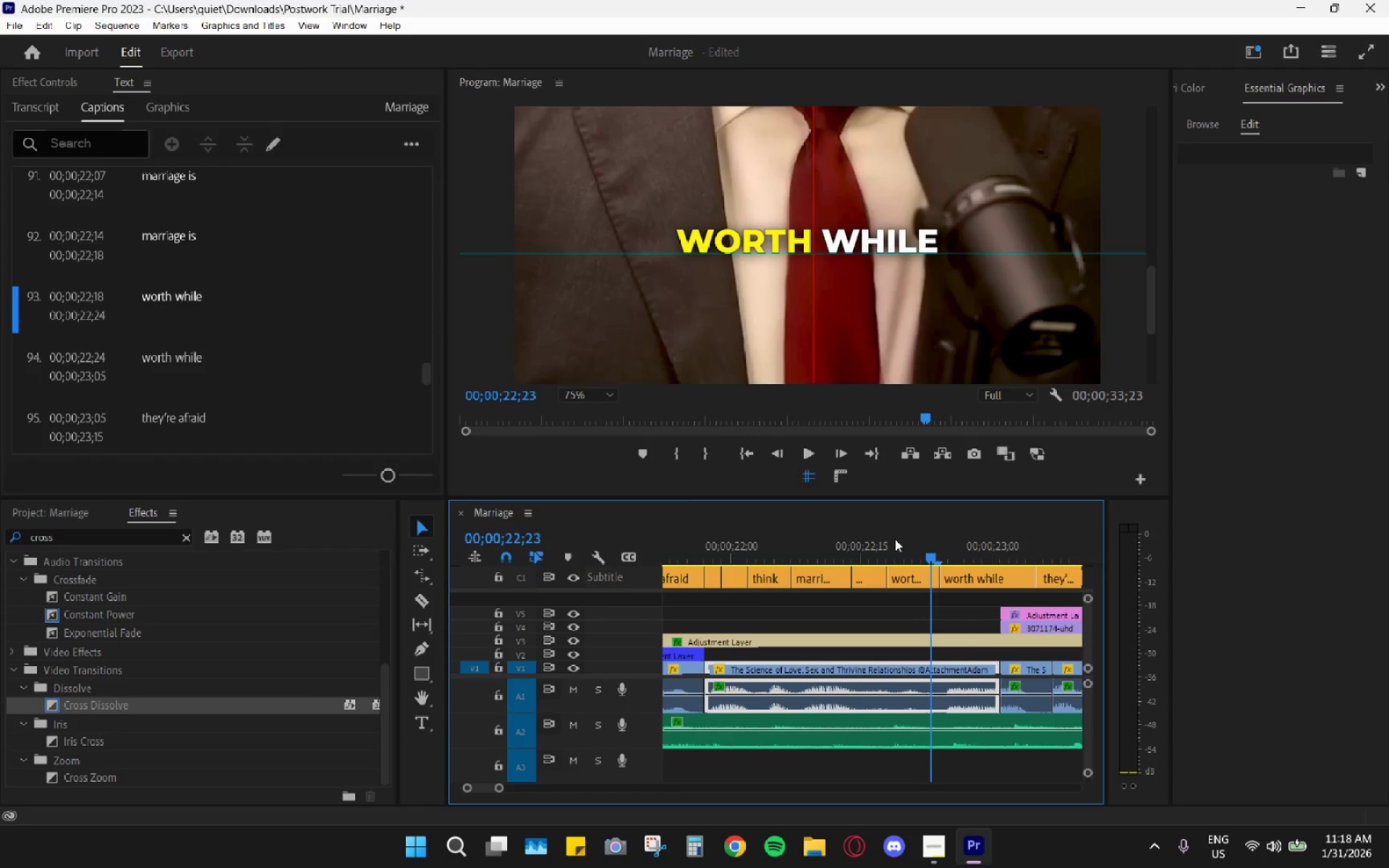 
key(Space)
 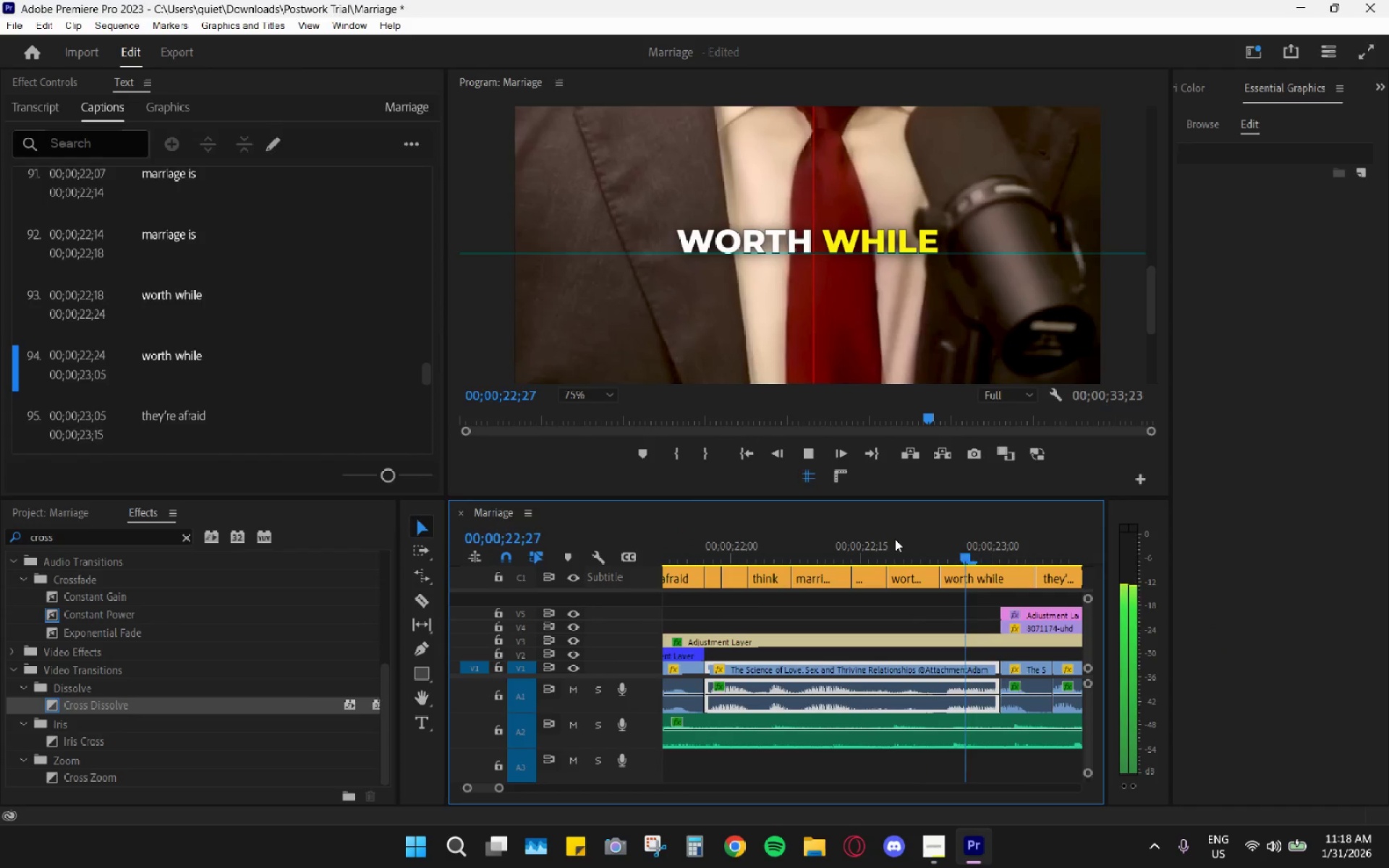 
key(Space)
 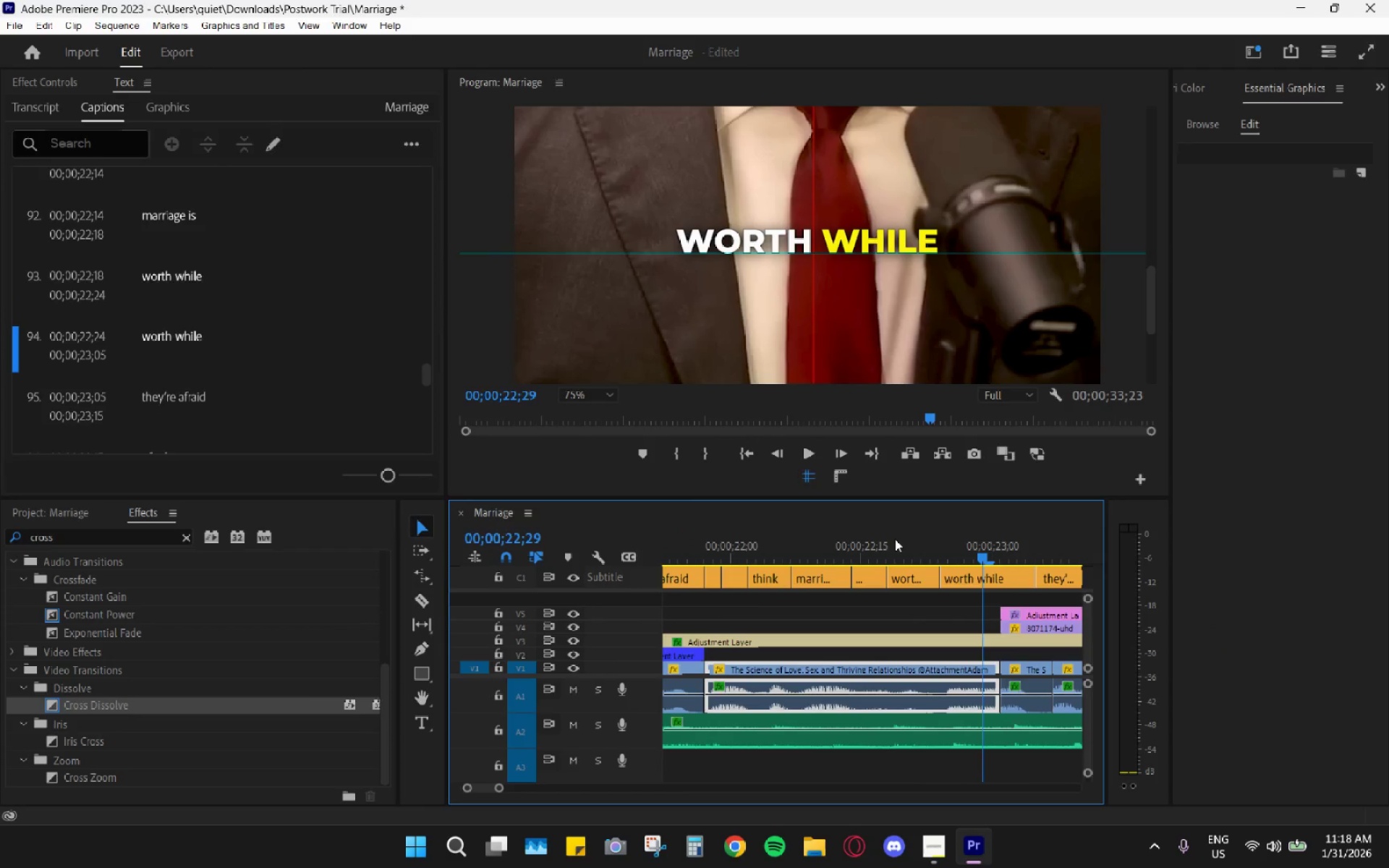 
key(Space)
 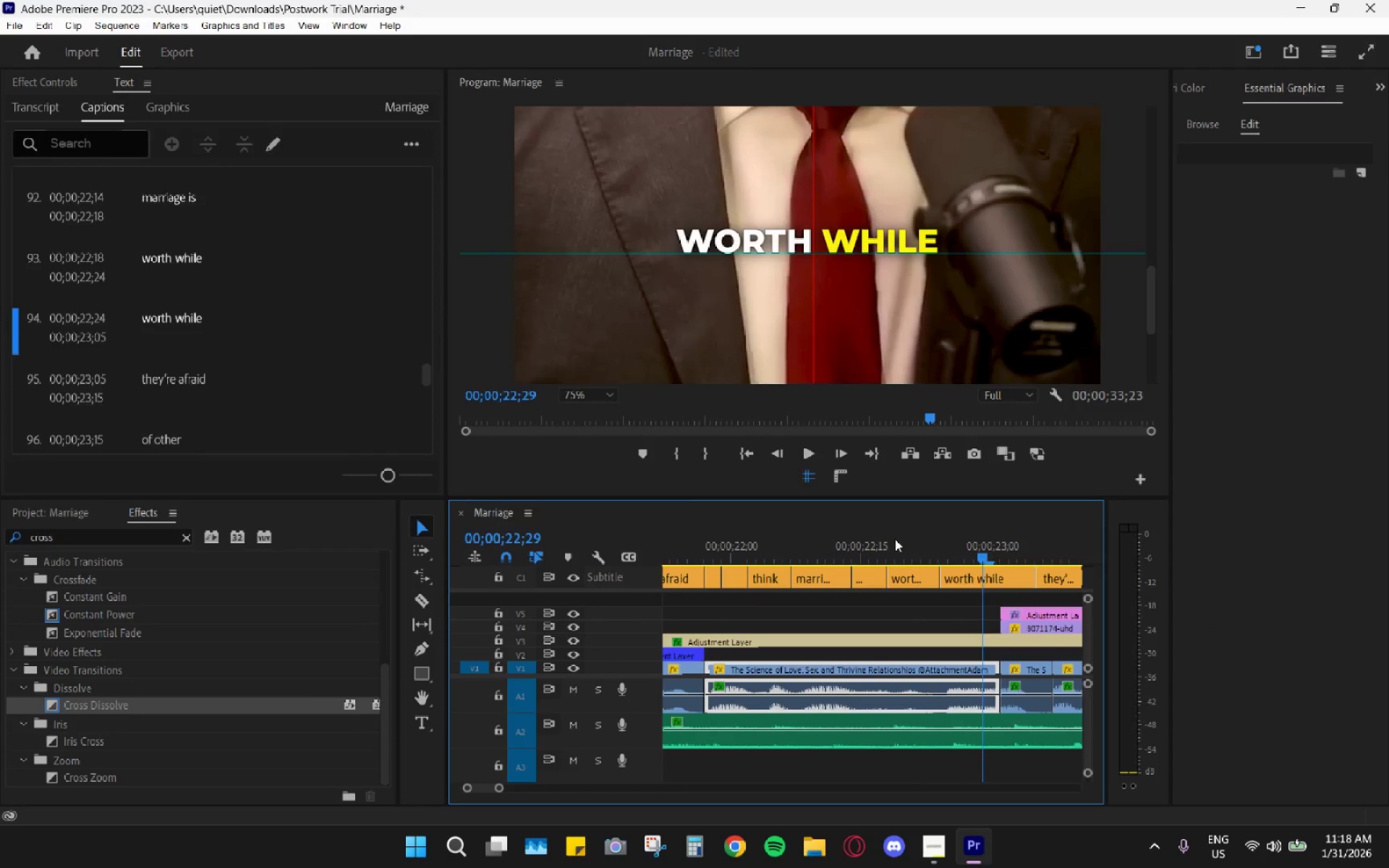 
key(Space)
 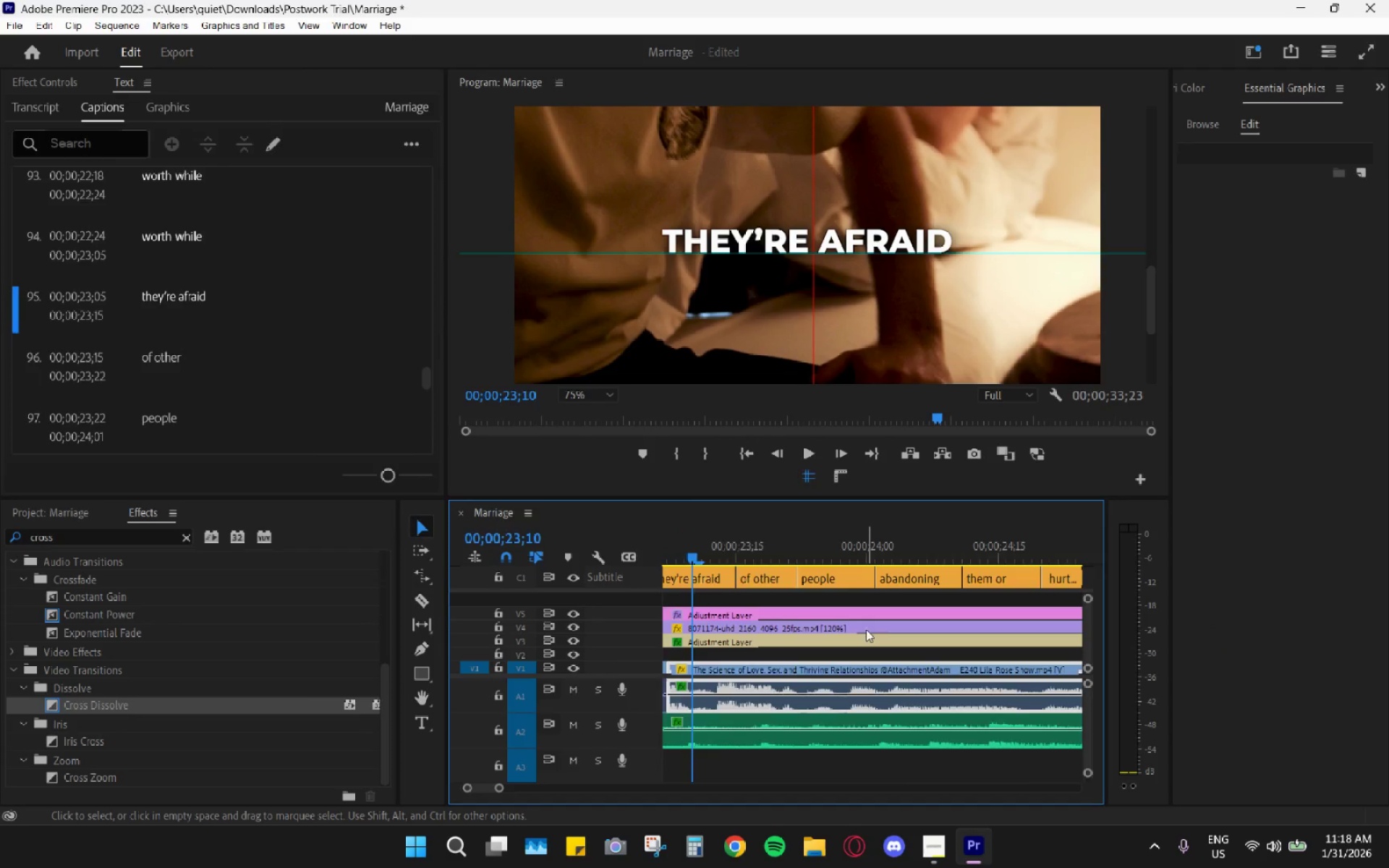 
scroll: coordinate [868, 652], scroll_direction: up, amount: 6.0
 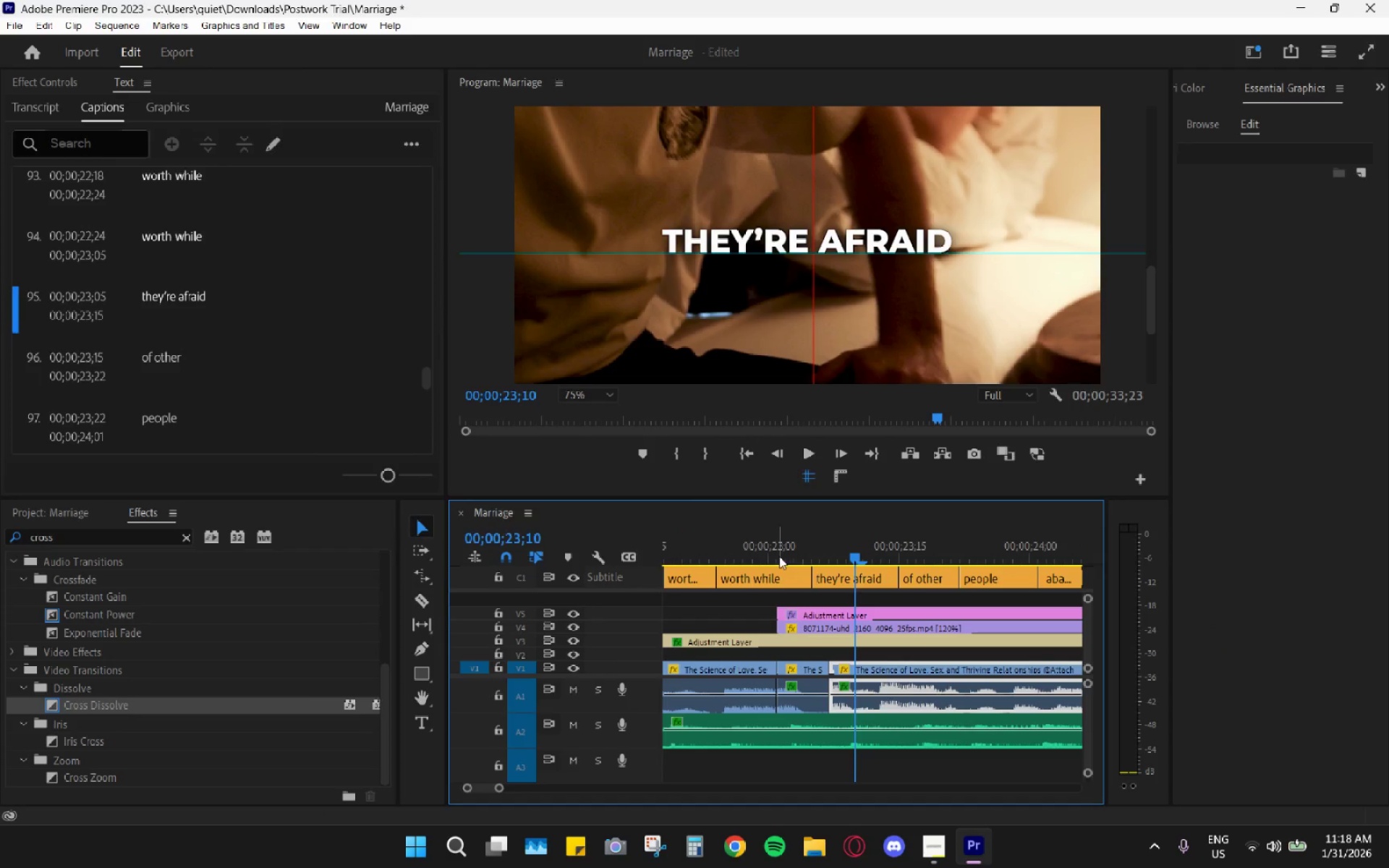 
left_click_drag(start_coordinate=[749, 563], to_coordinate=[710, 605])
 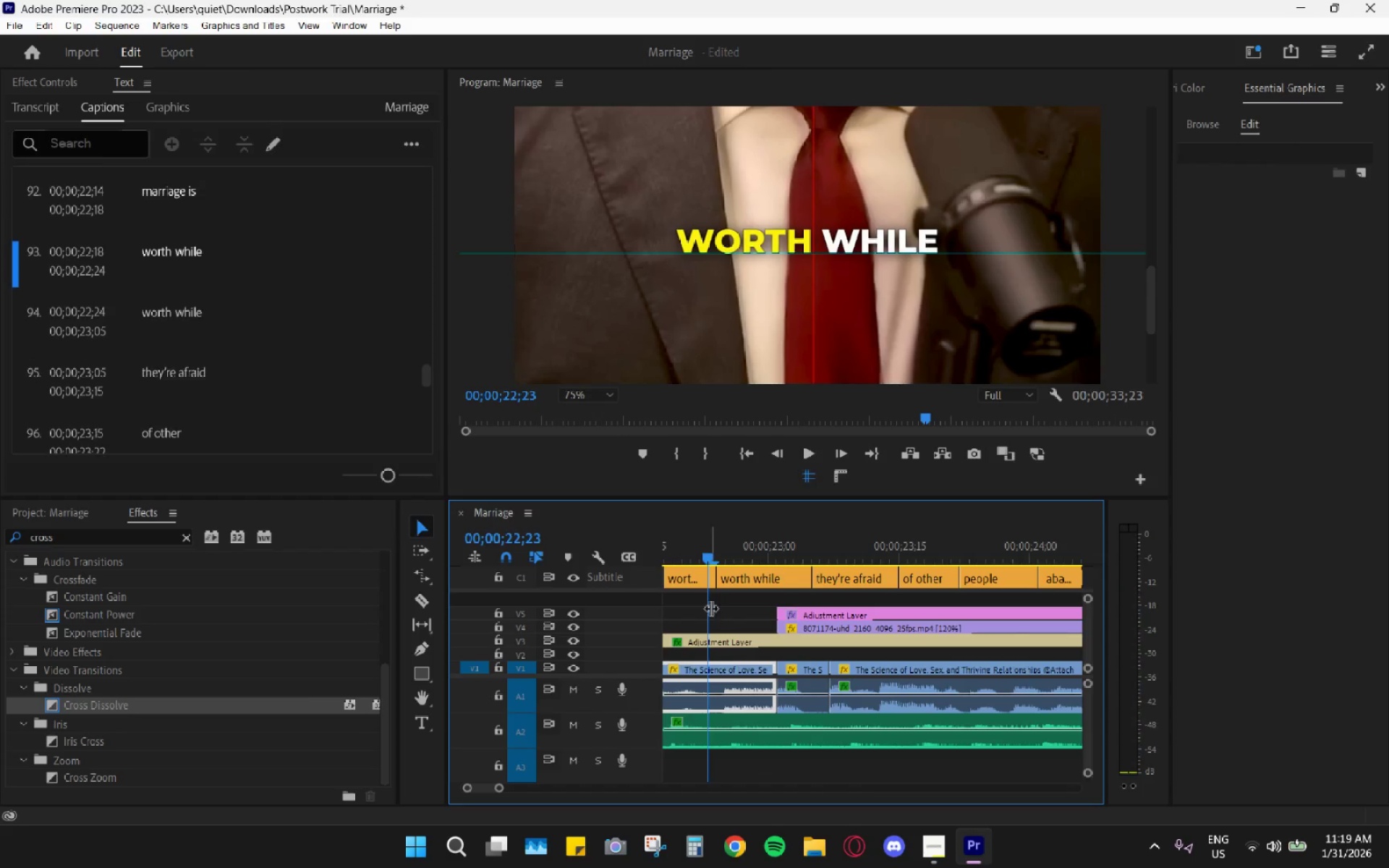 
key(Space)
 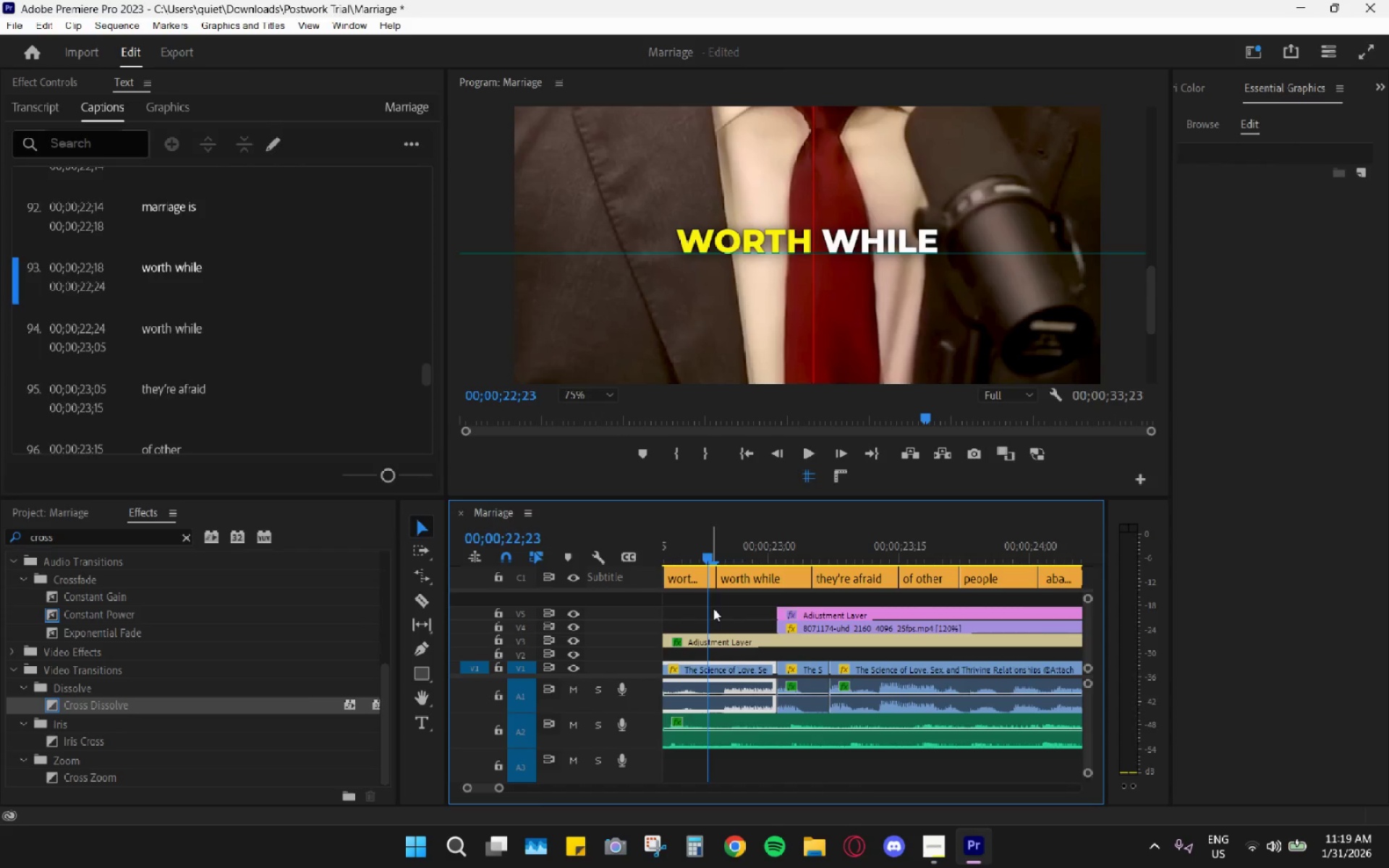 
key(Space)
 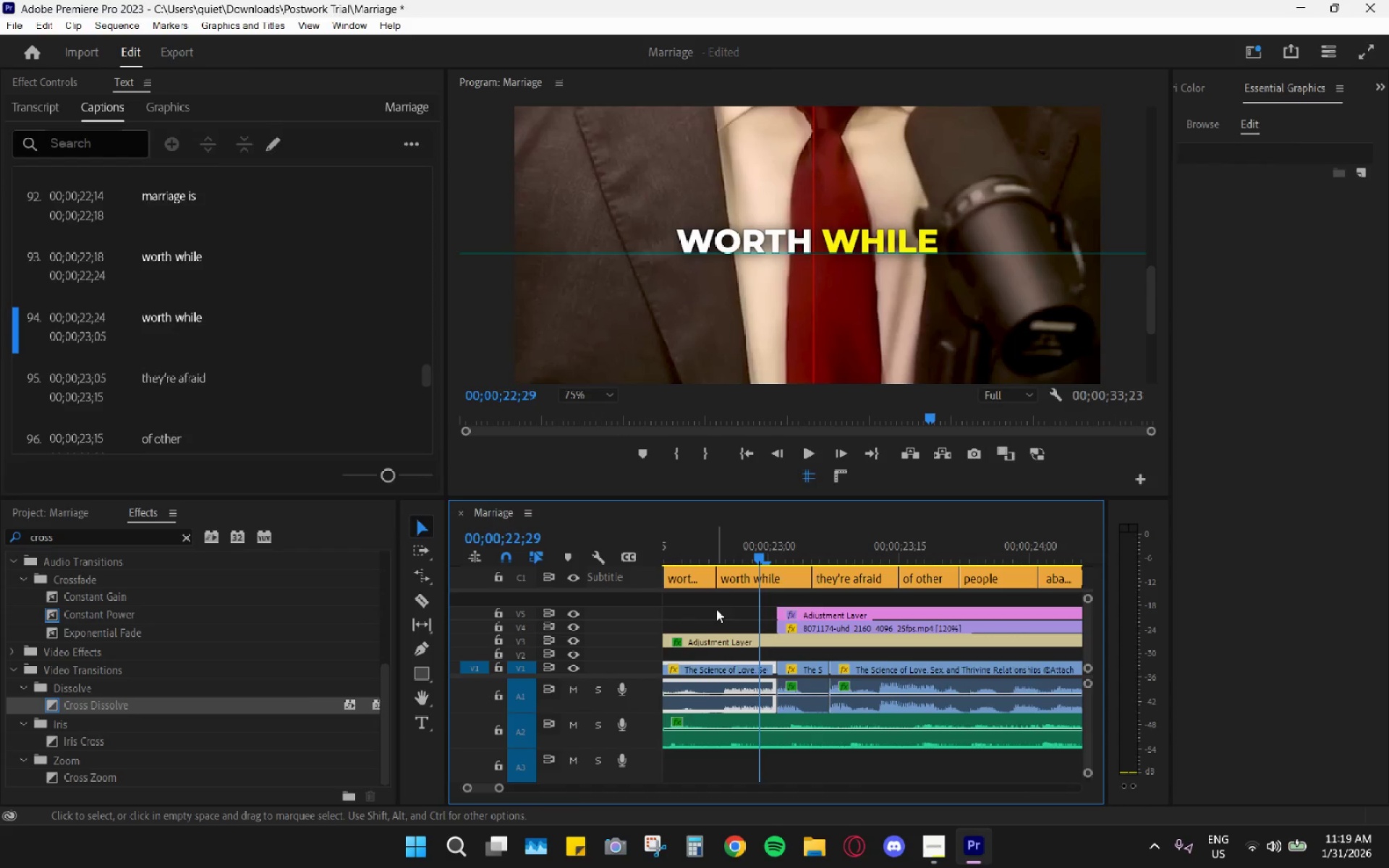 
key(Space)
 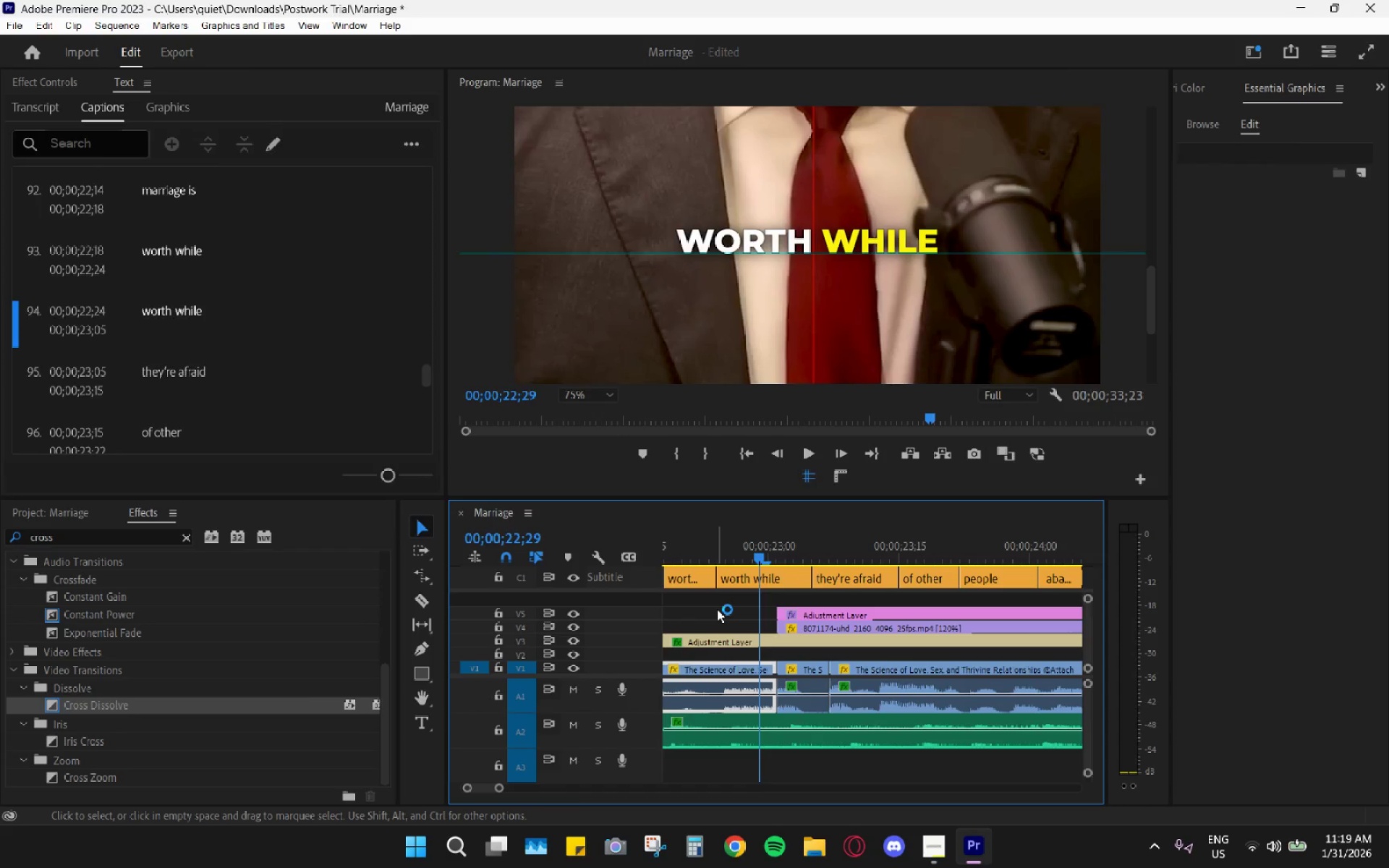 
key(Space)
 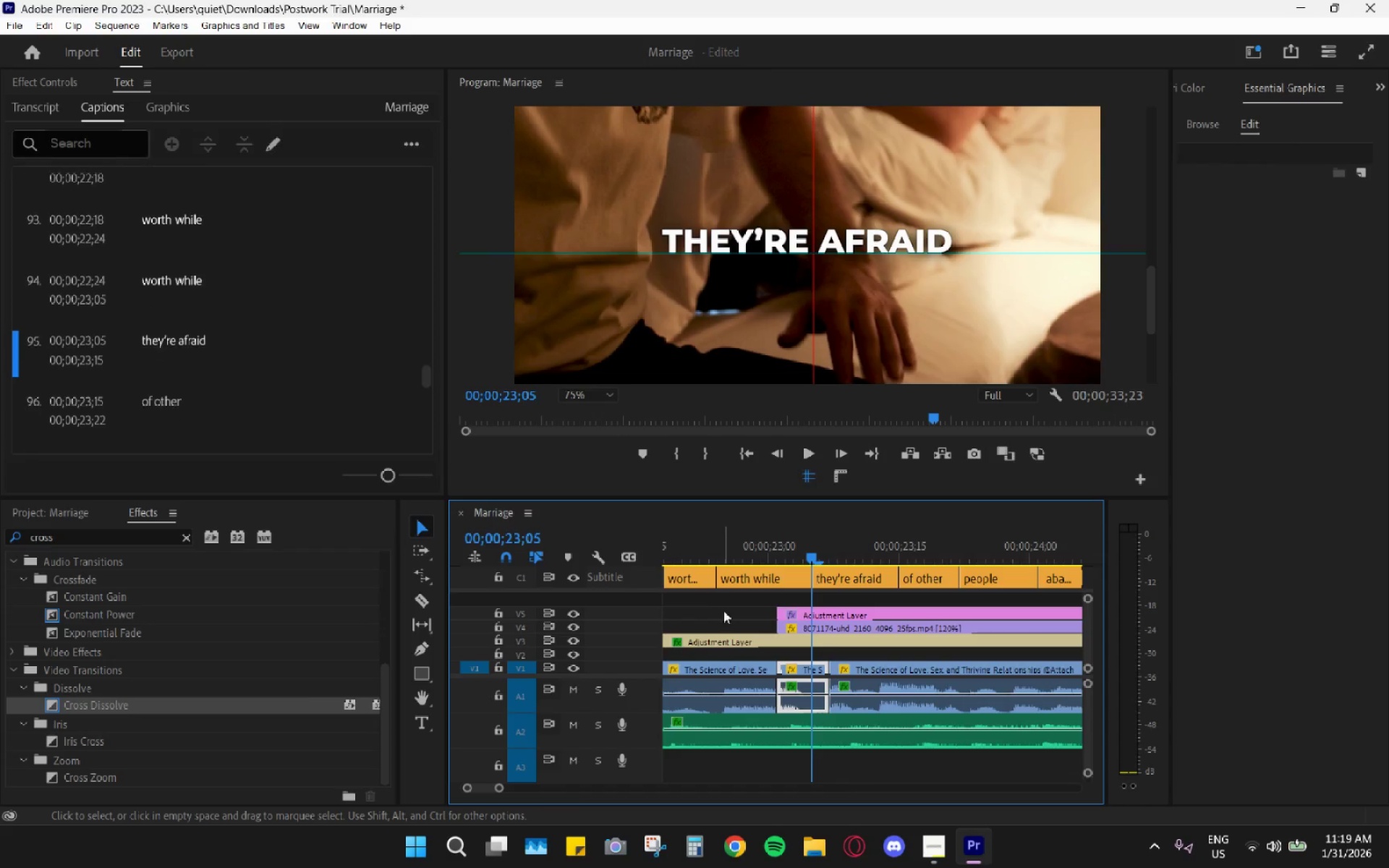 
key(Space)
 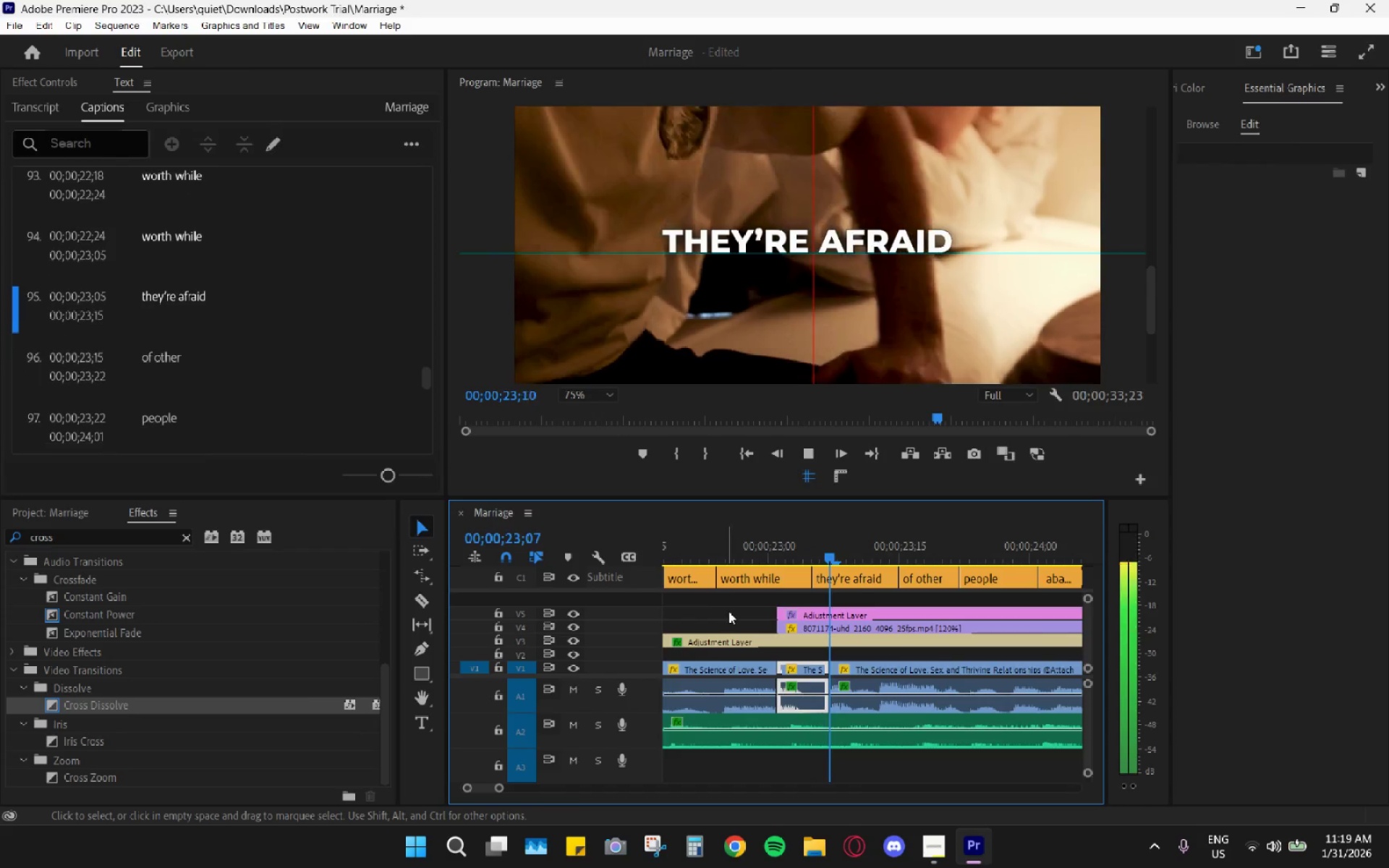 
key(Space)
 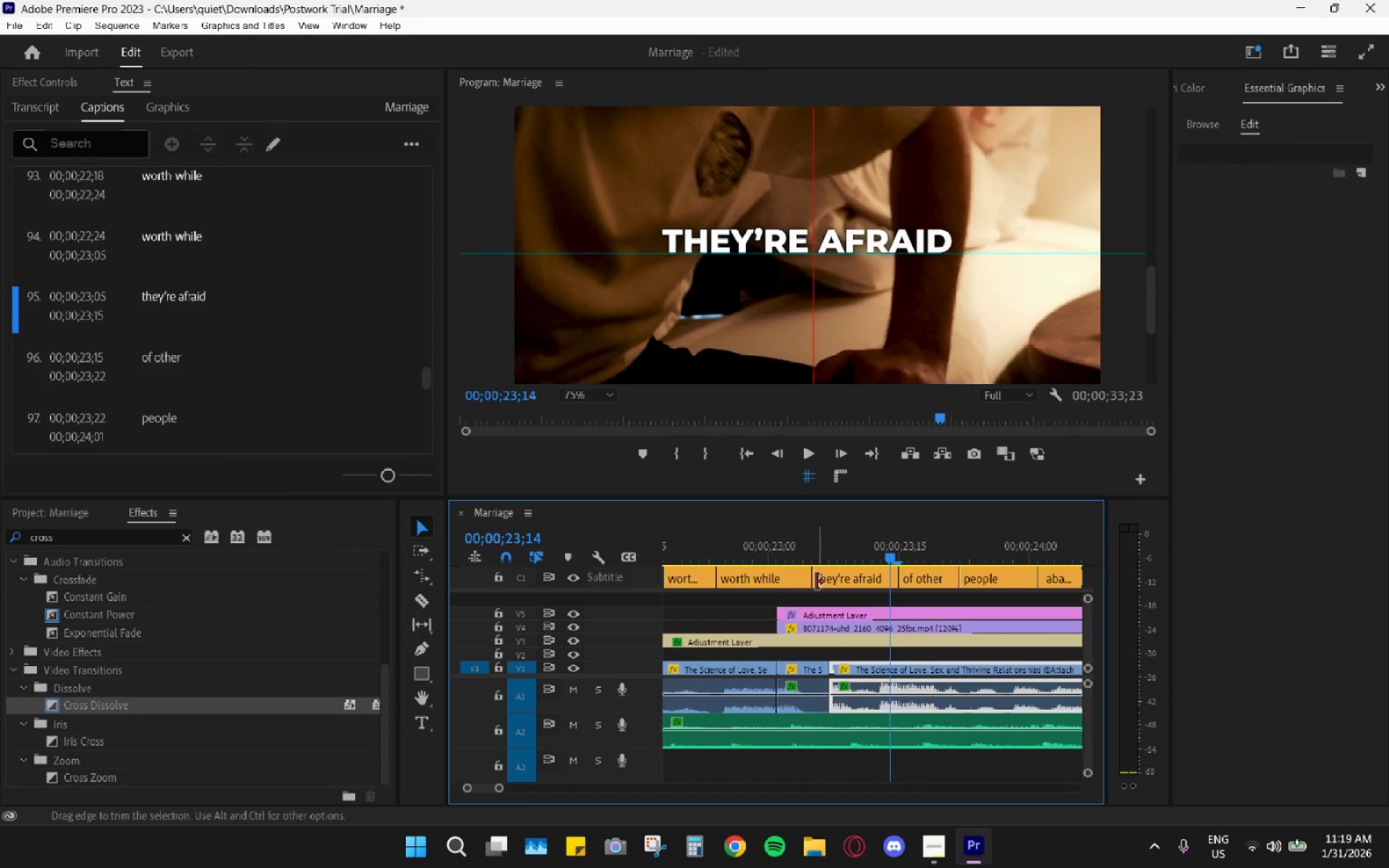 
left_click_drag(start_coordinate=[816, 582], to_coordinate=[831, 581])
 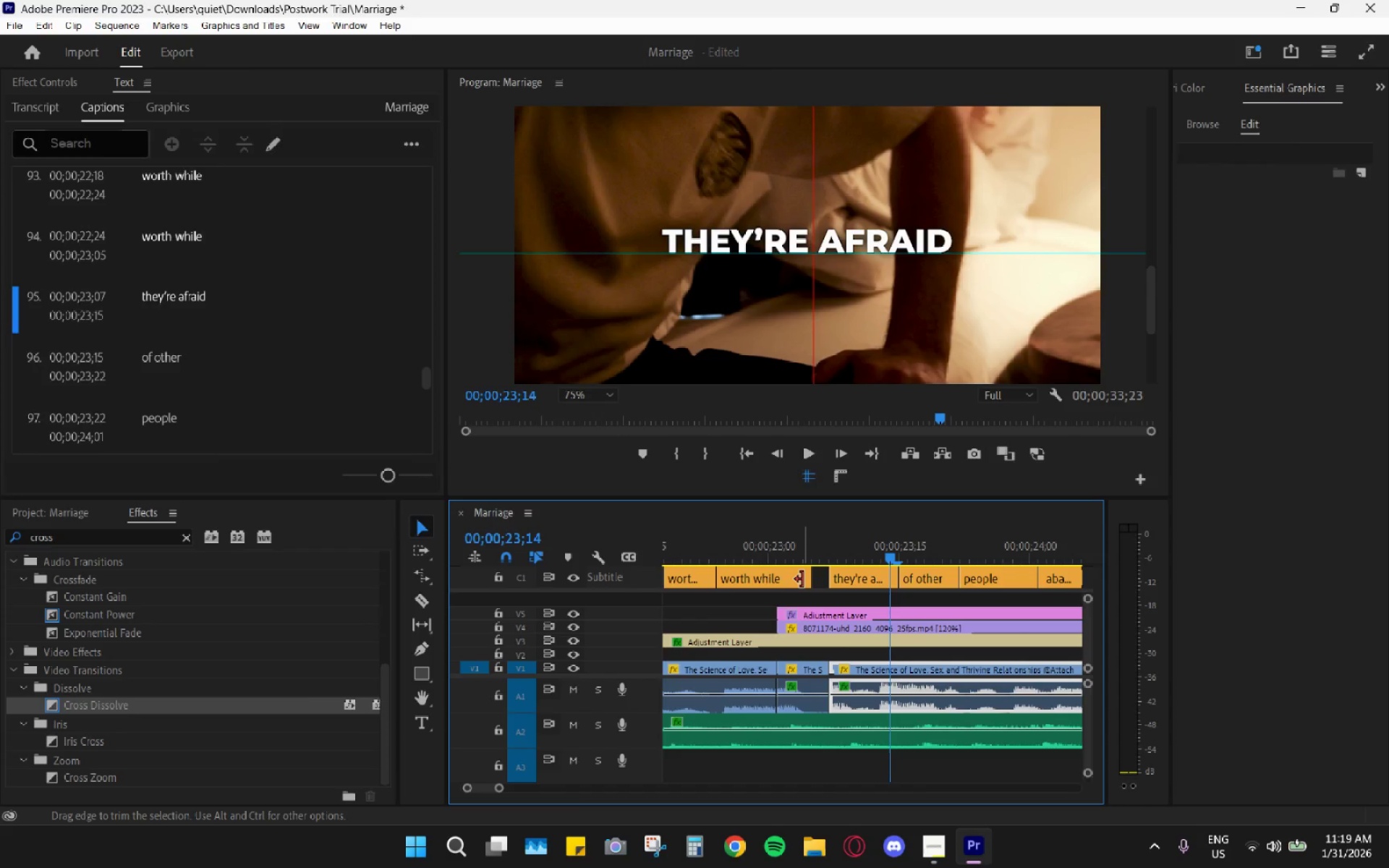 
left_click_drag(start_coordinate=[802, 579], to_coordinate=[823, 577])
 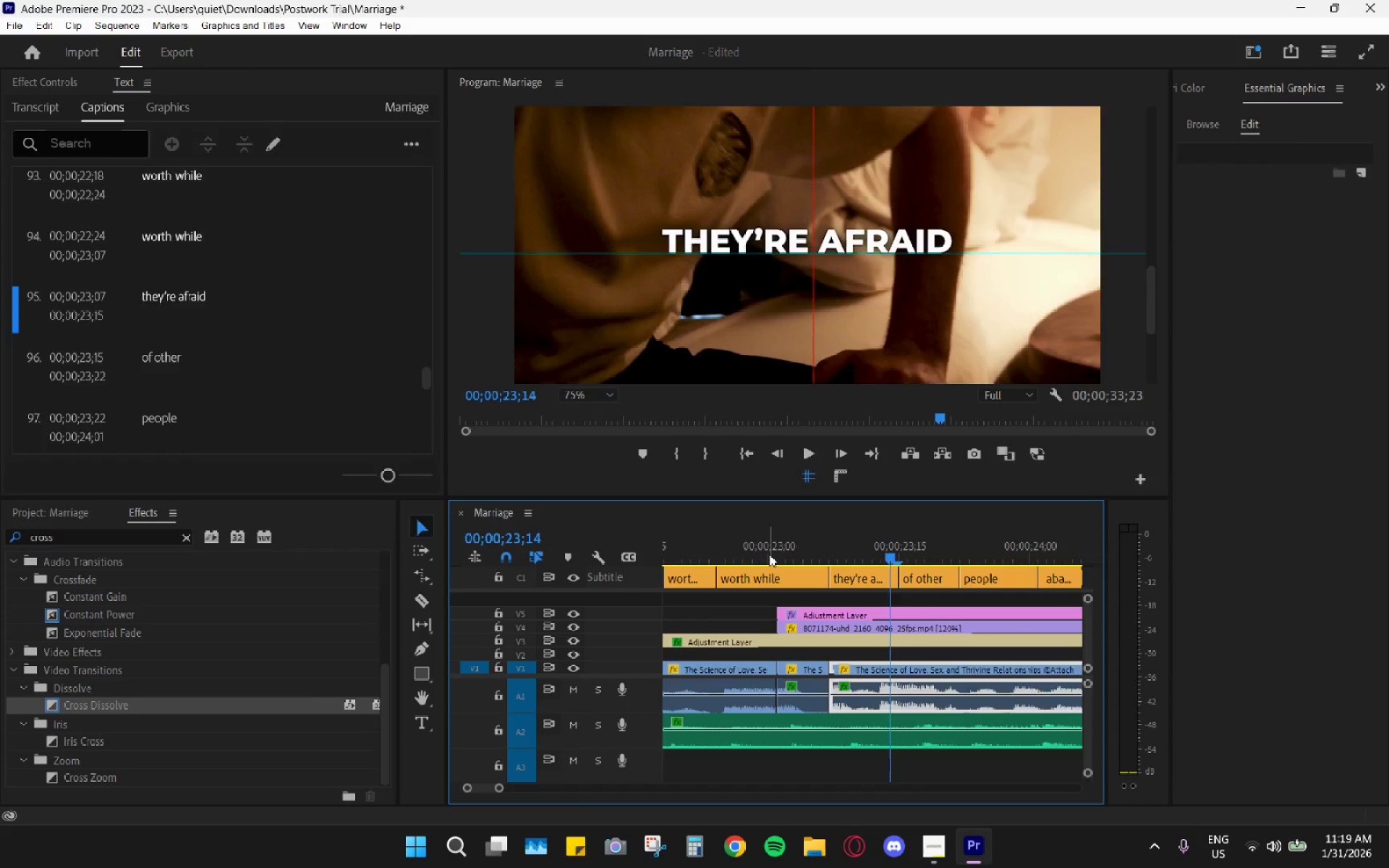 
left_click([769, 554])
 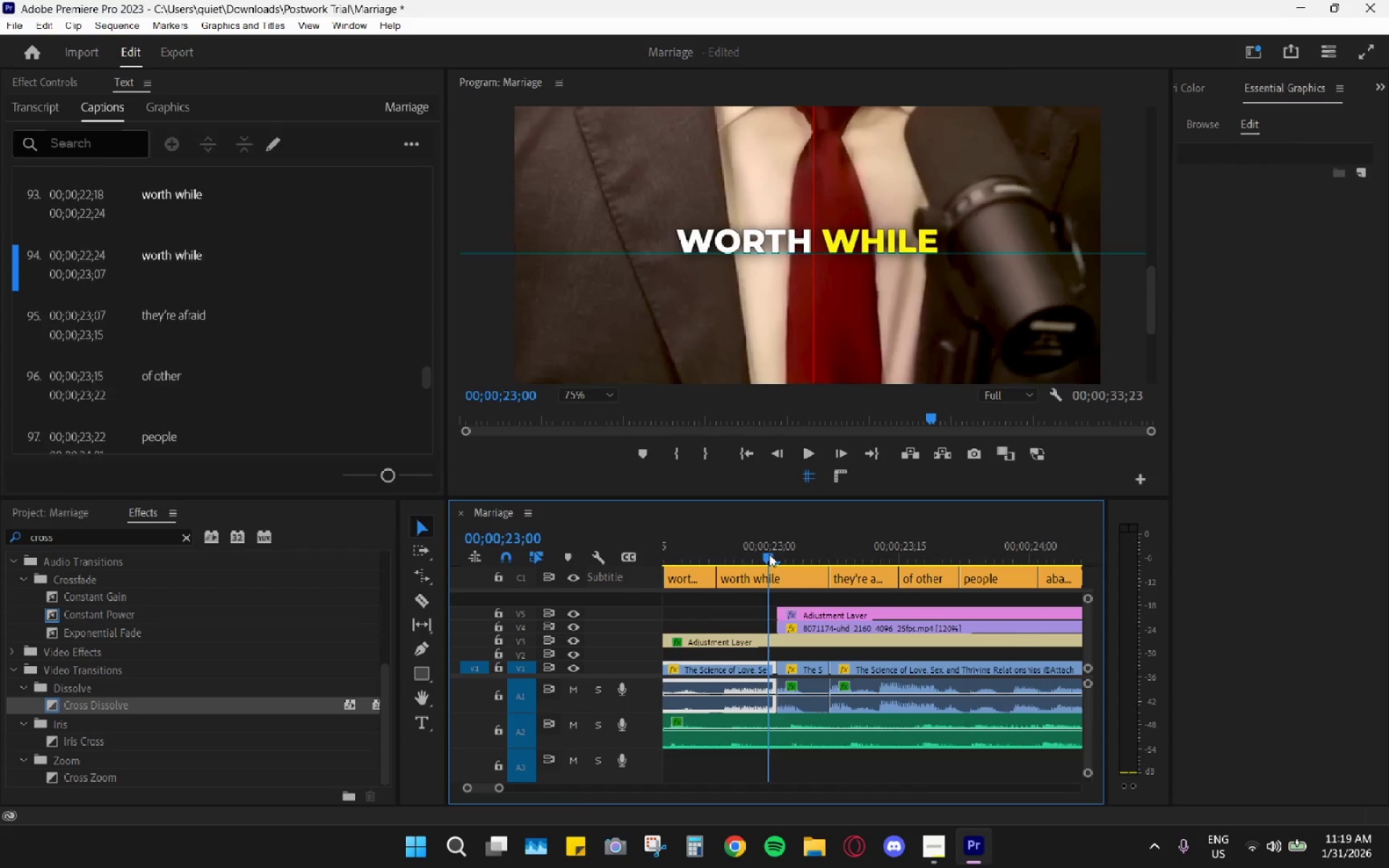 
key(Space)
 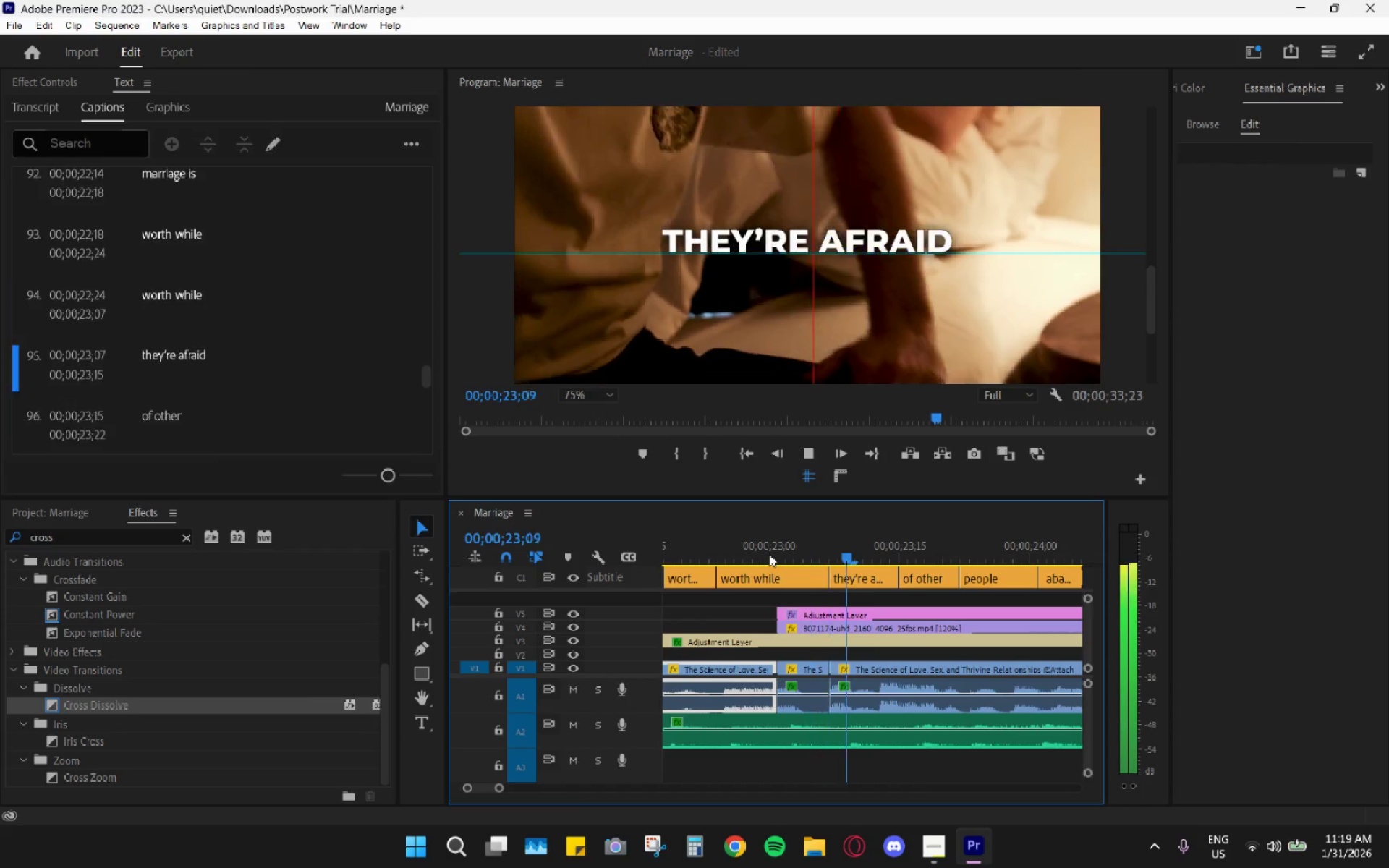 
key(Space)
 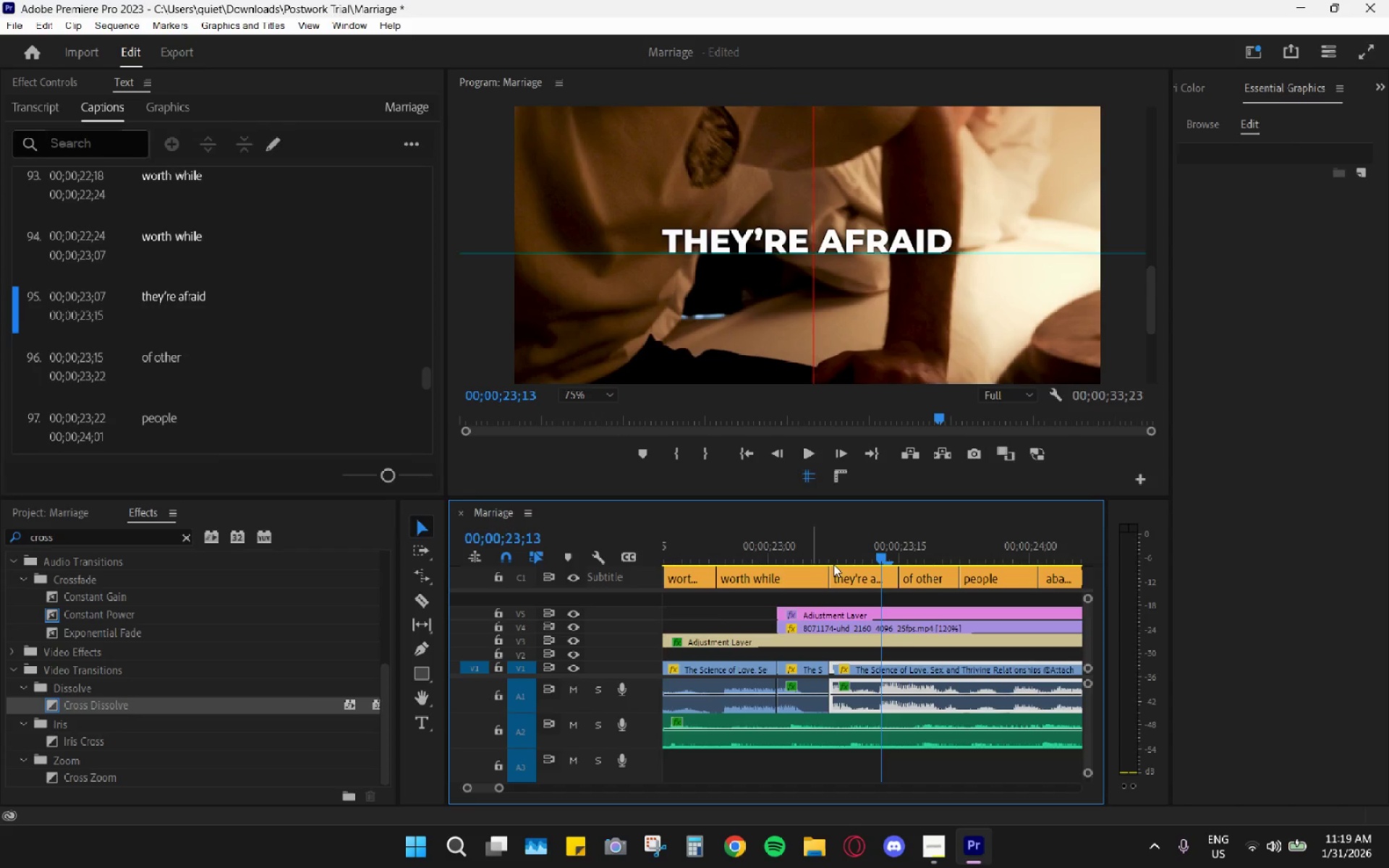 
left_click_drag(start_coordinate=[841, 559], to_coordinate=[838, 556])
 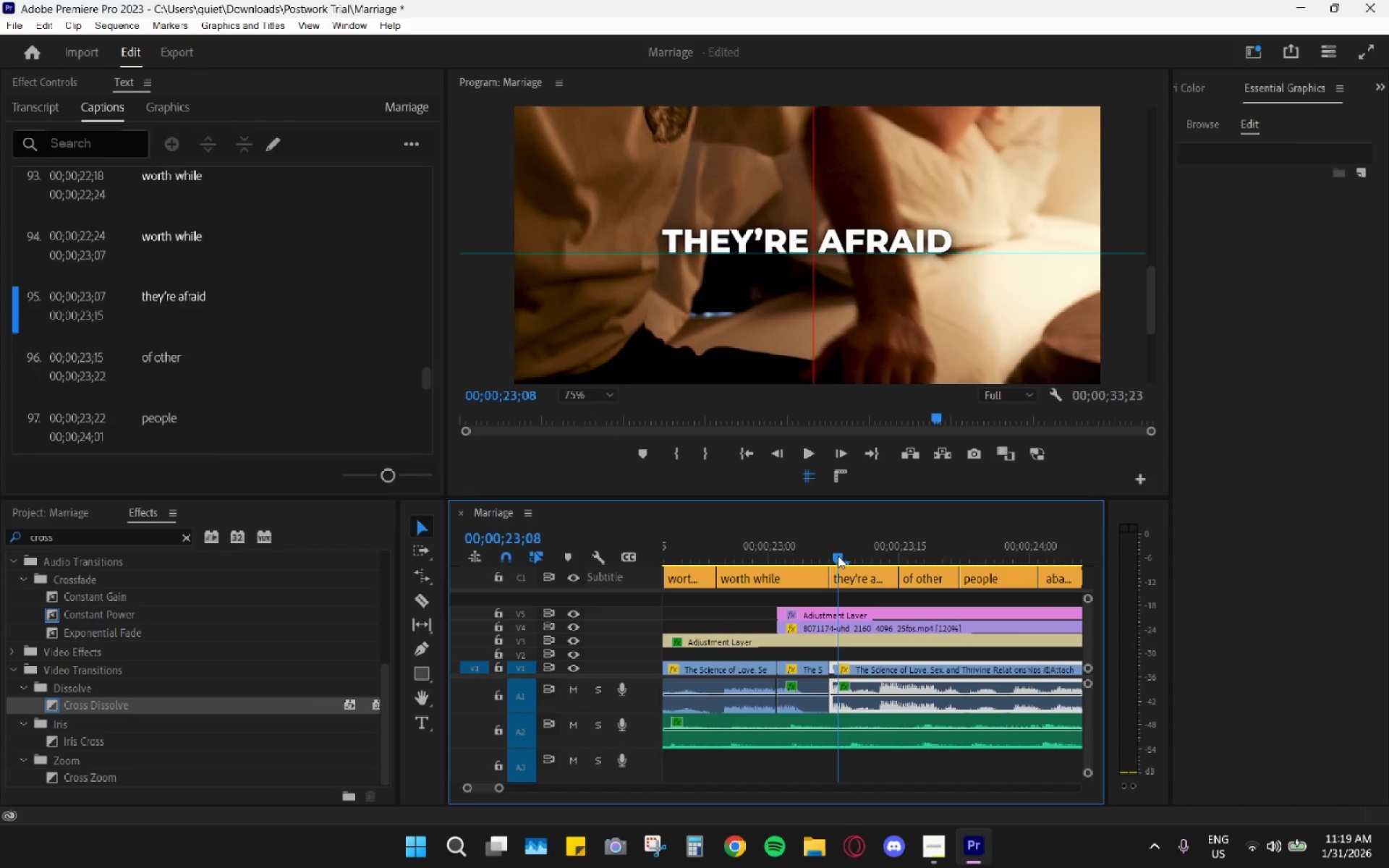 
key(Space)
 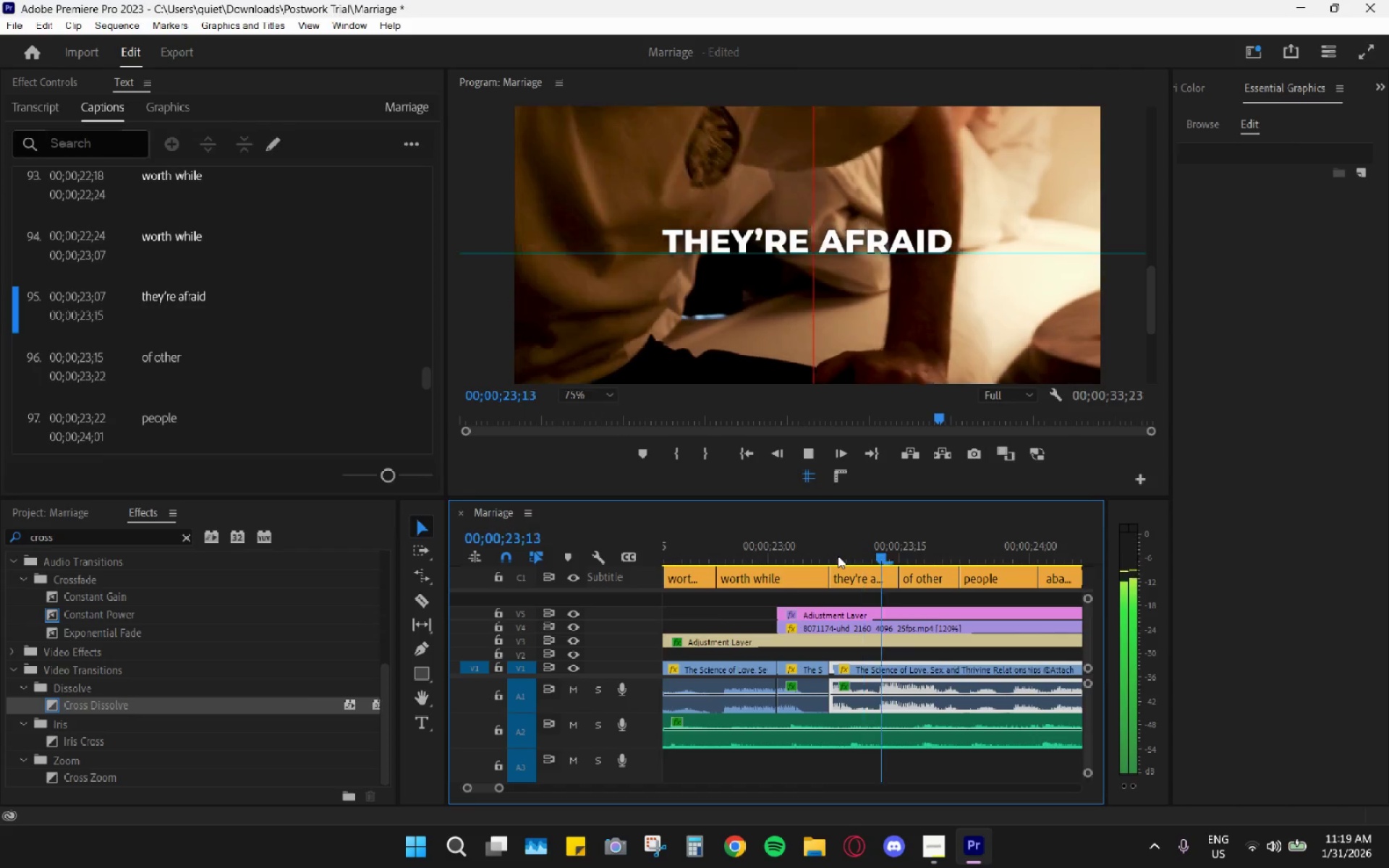 
key(Space)
 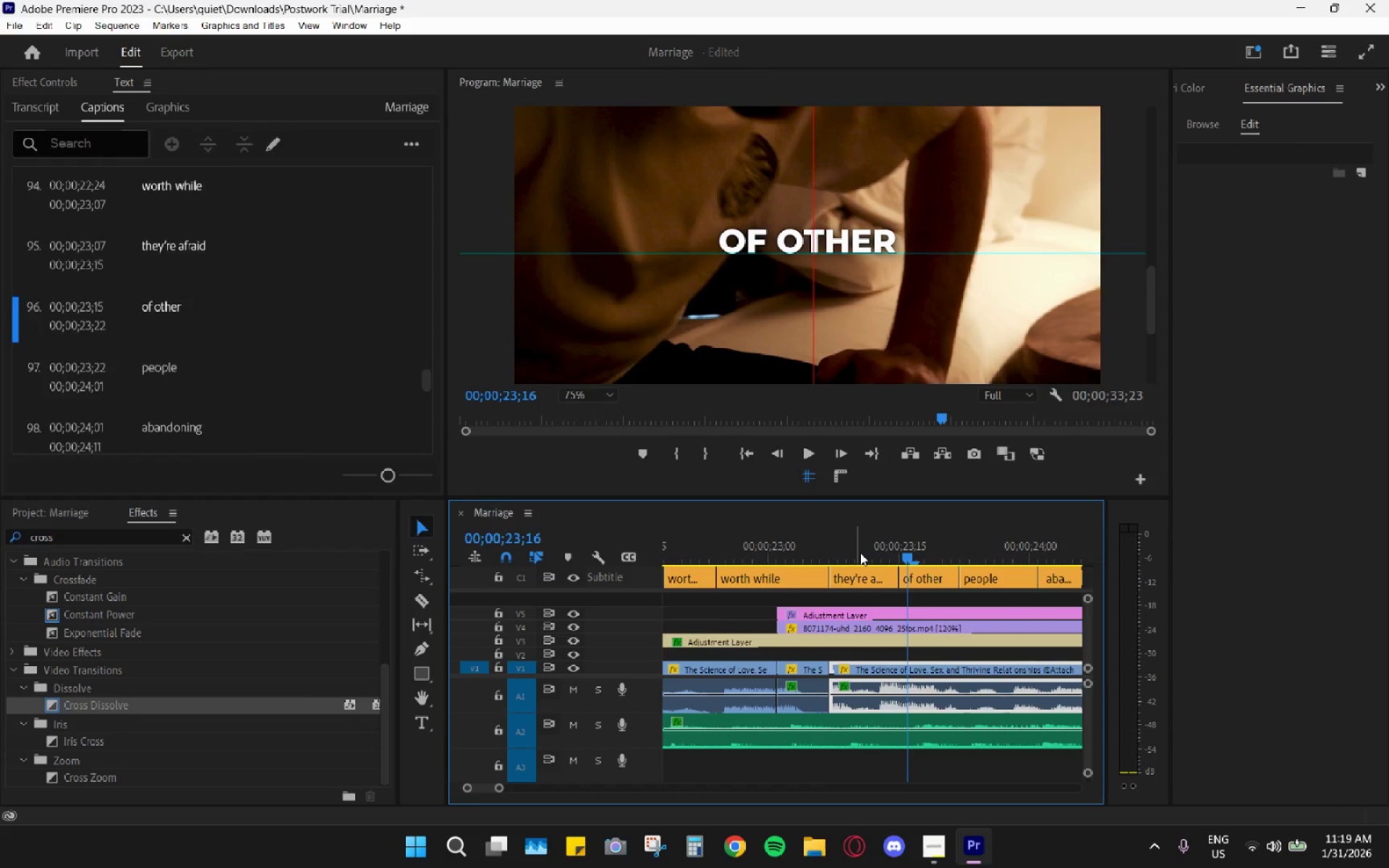 
left_click_drag(start_coordinate=[861, 552], to_coordinate=[848, 548])
 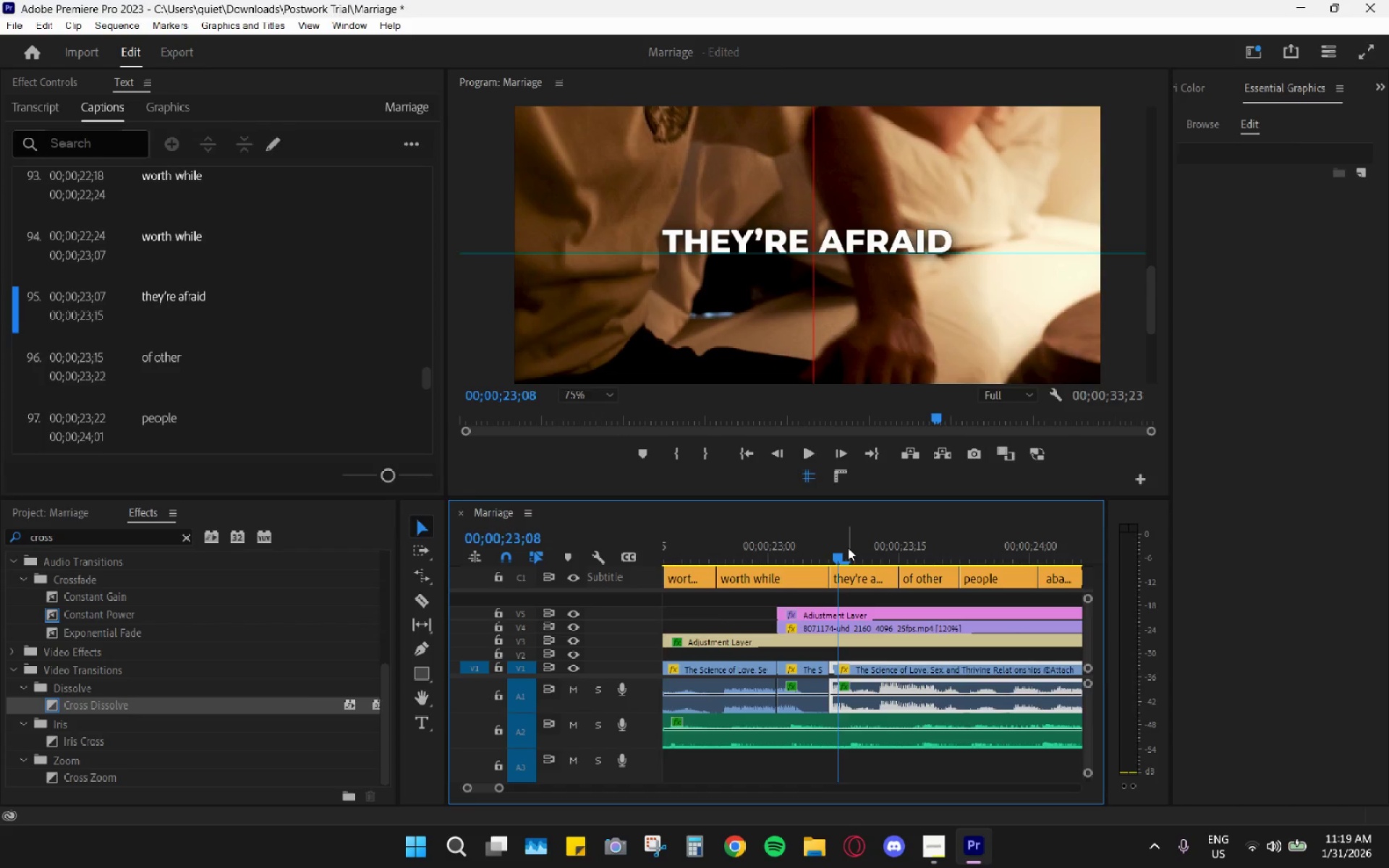 
key(Space)
 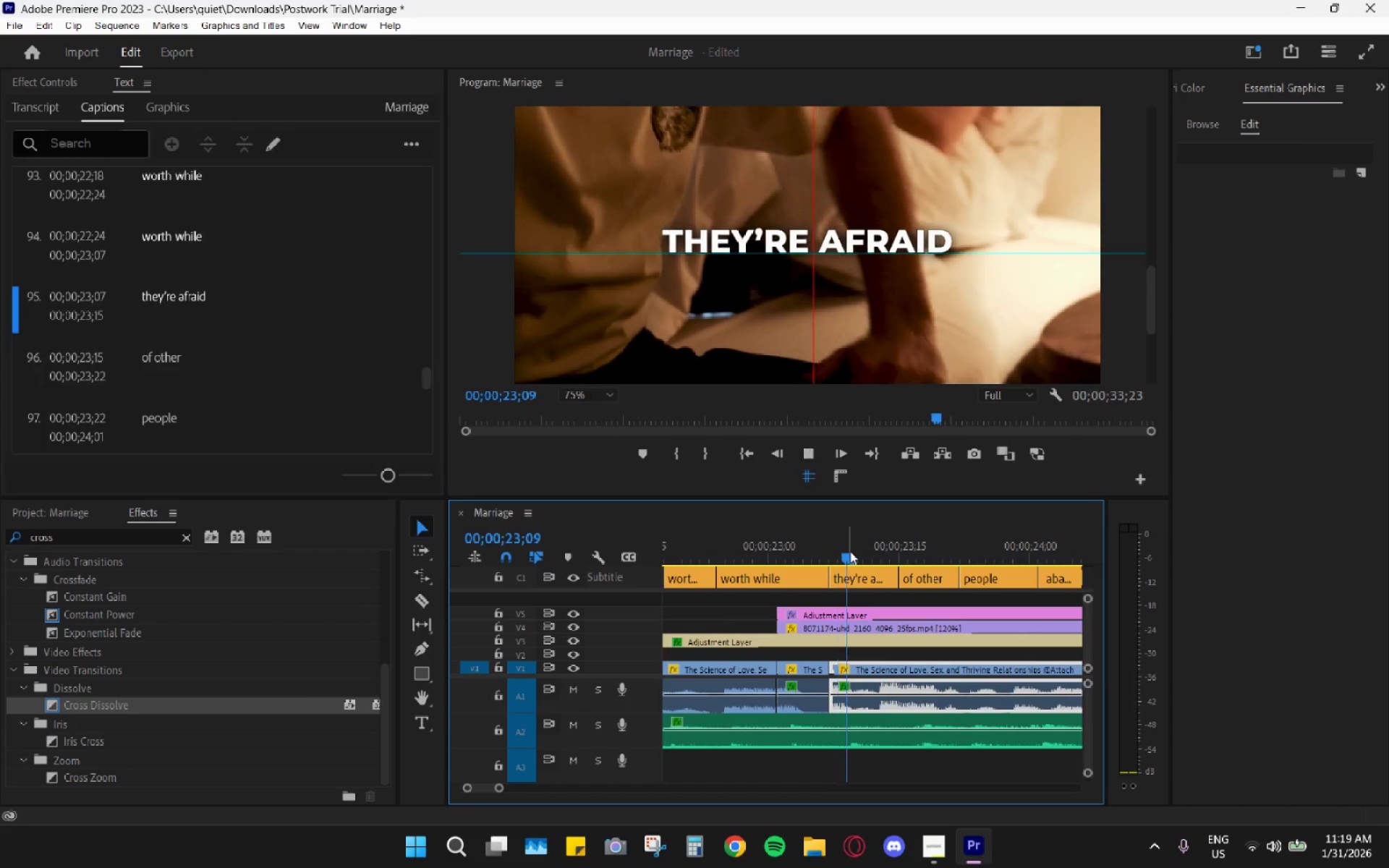 
key(Space)
 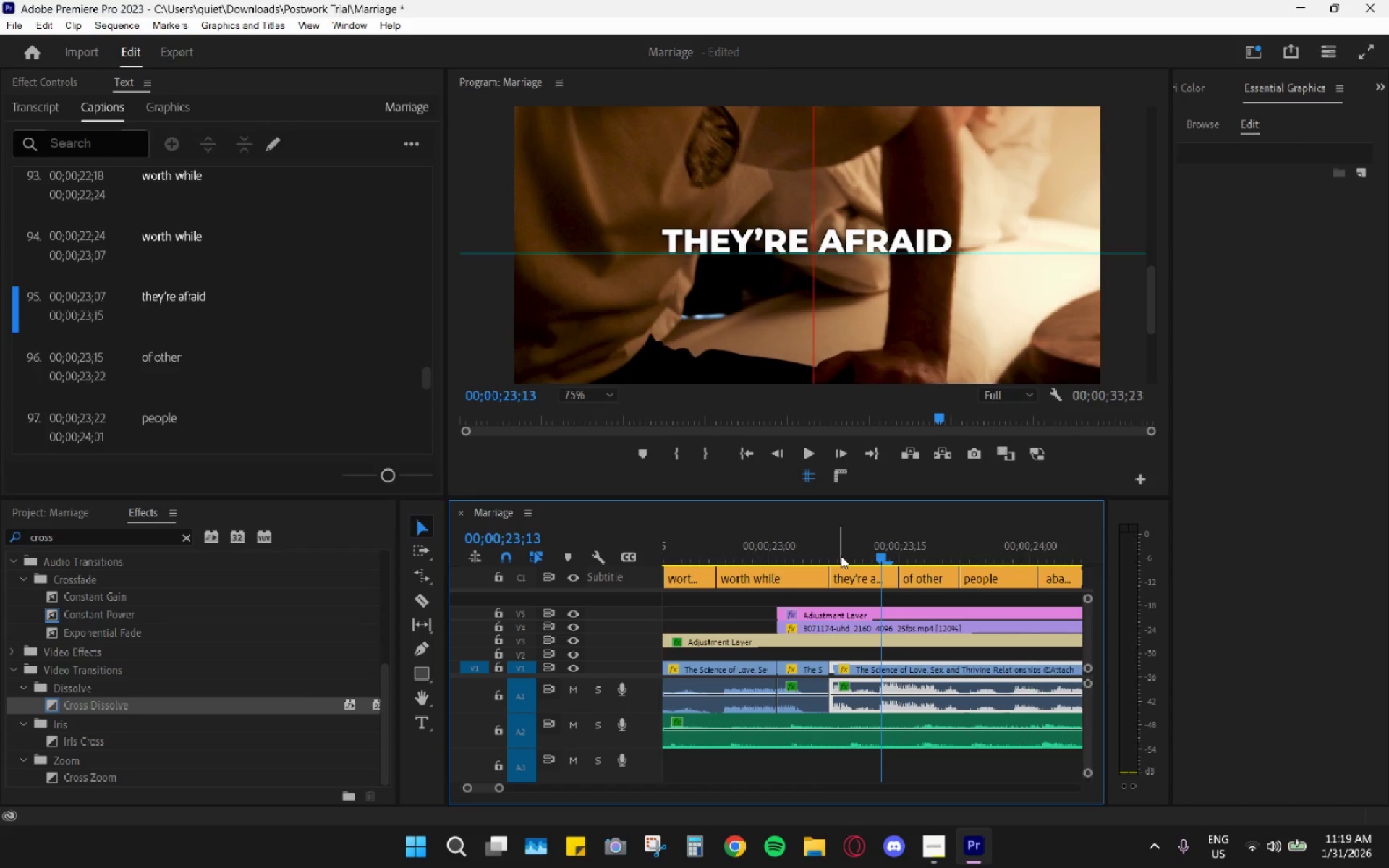 
key(Control+ControlLeft)
 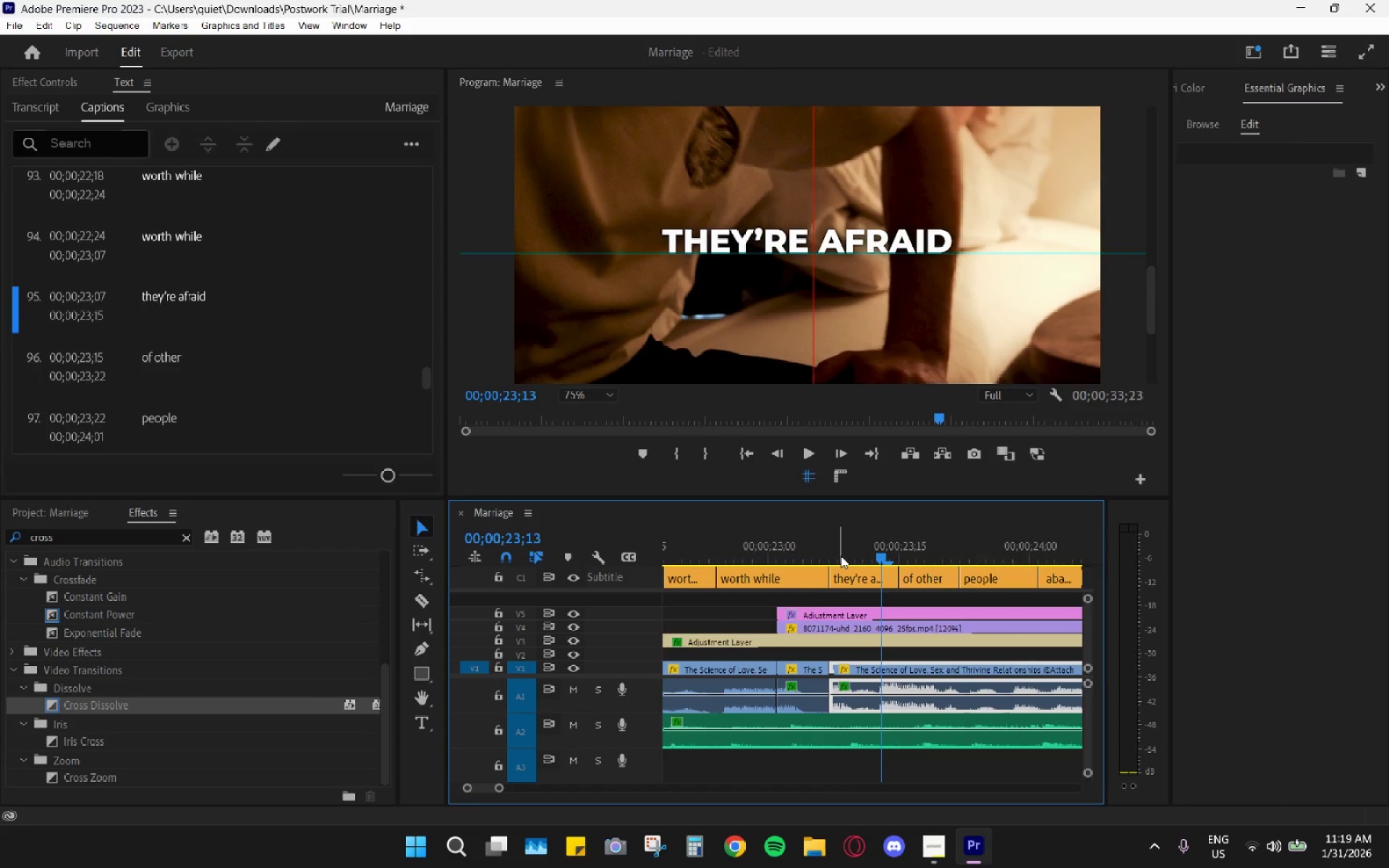 
key(Control+Z)
 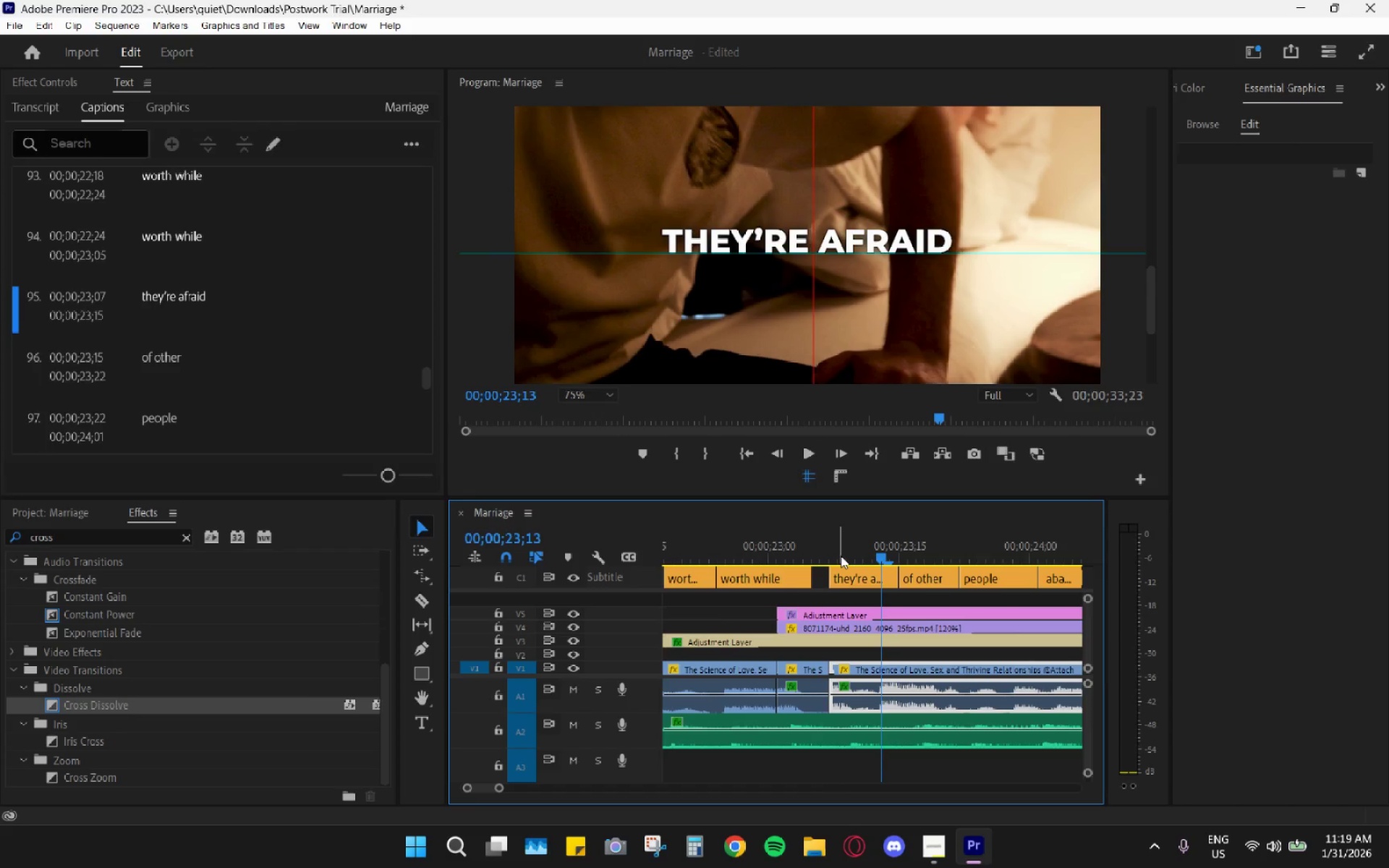 
key(Control+ControlLeft)
 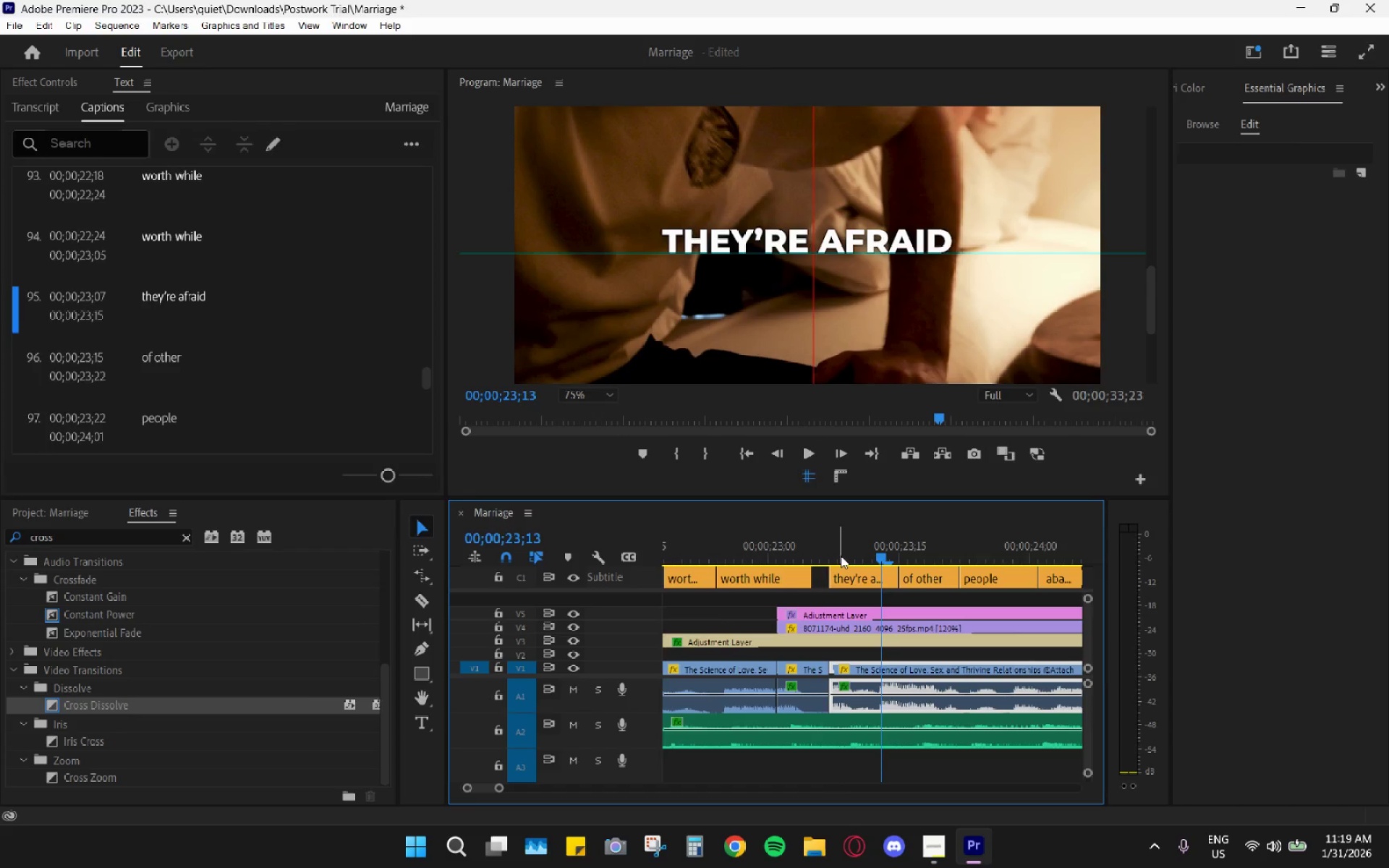 
key(Control+Z)
 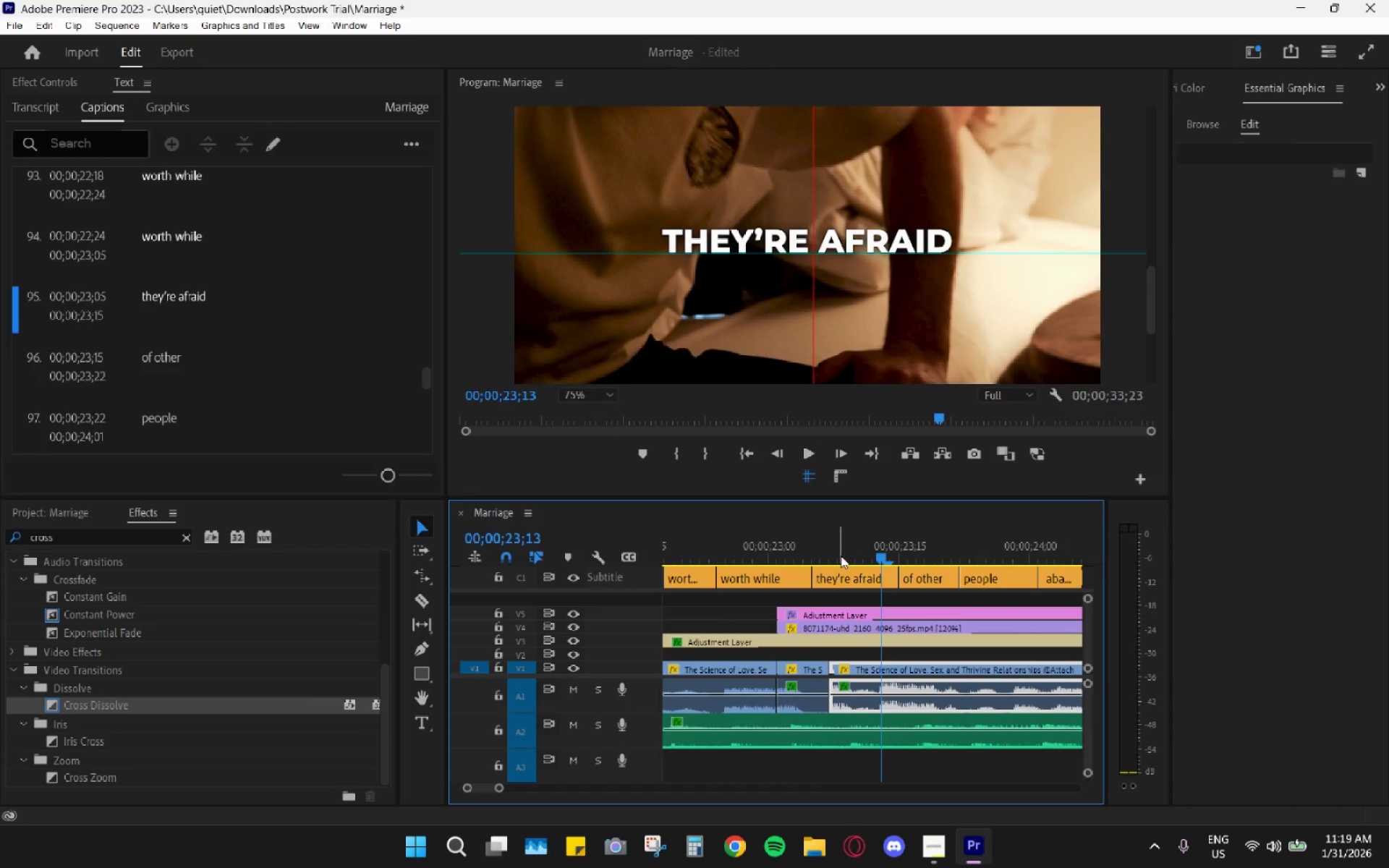 
left_click_drag(start_coordinate=[821, 555], to_coordinate=[854, 569])
 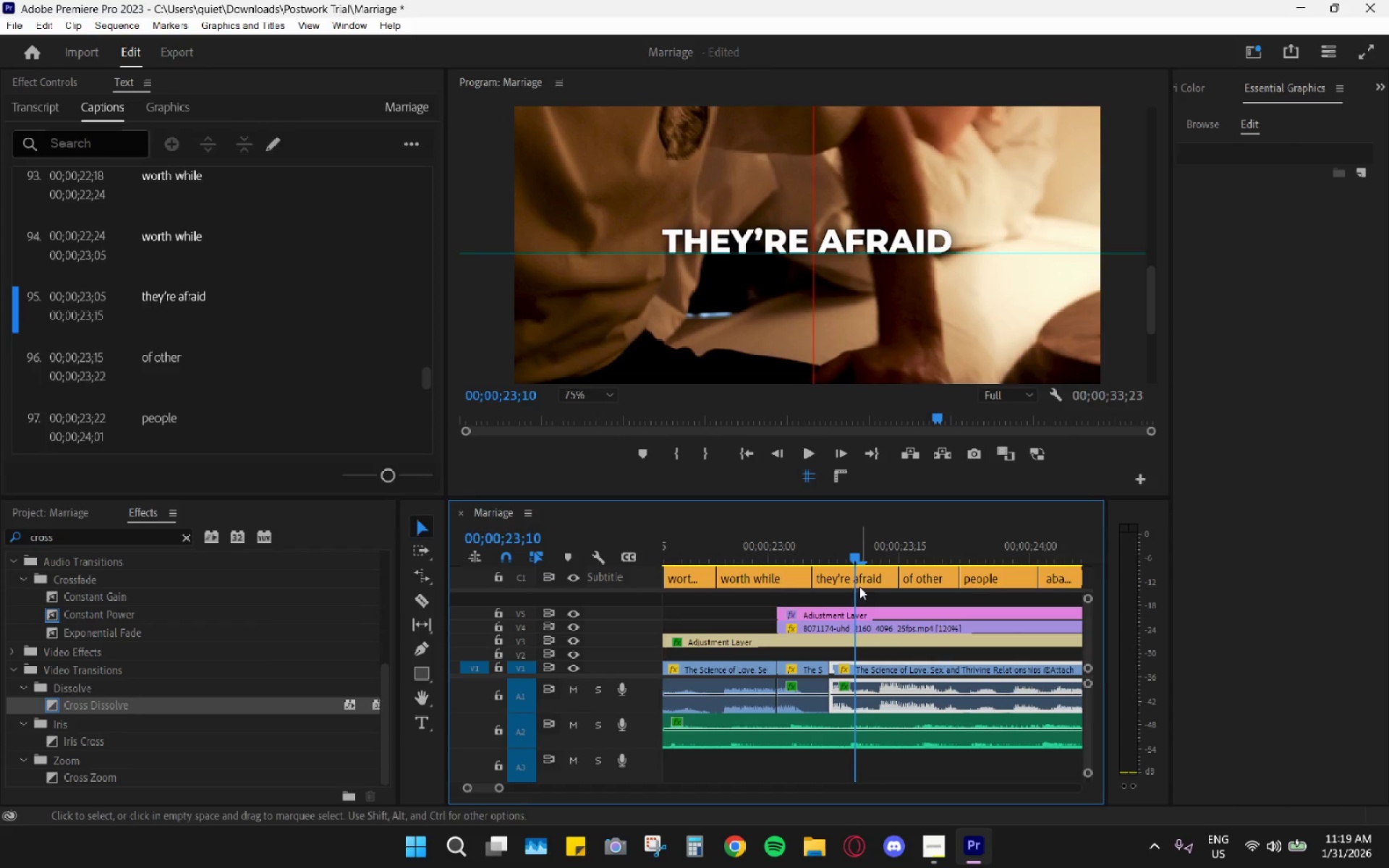 
type(cv)
 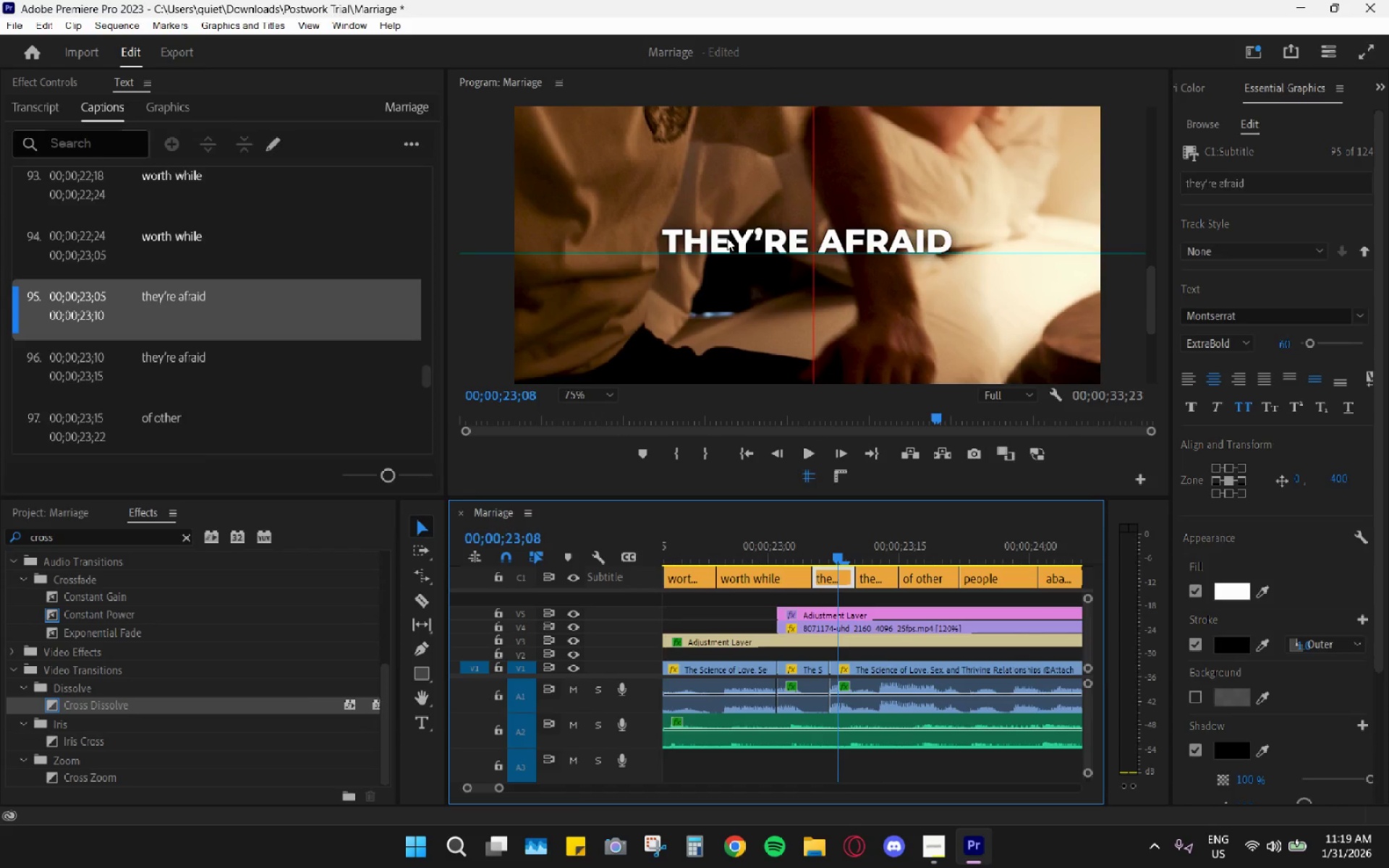 
left_click_drag(start_coordinate=[846, 561], to_coordinate=[835, 556])
 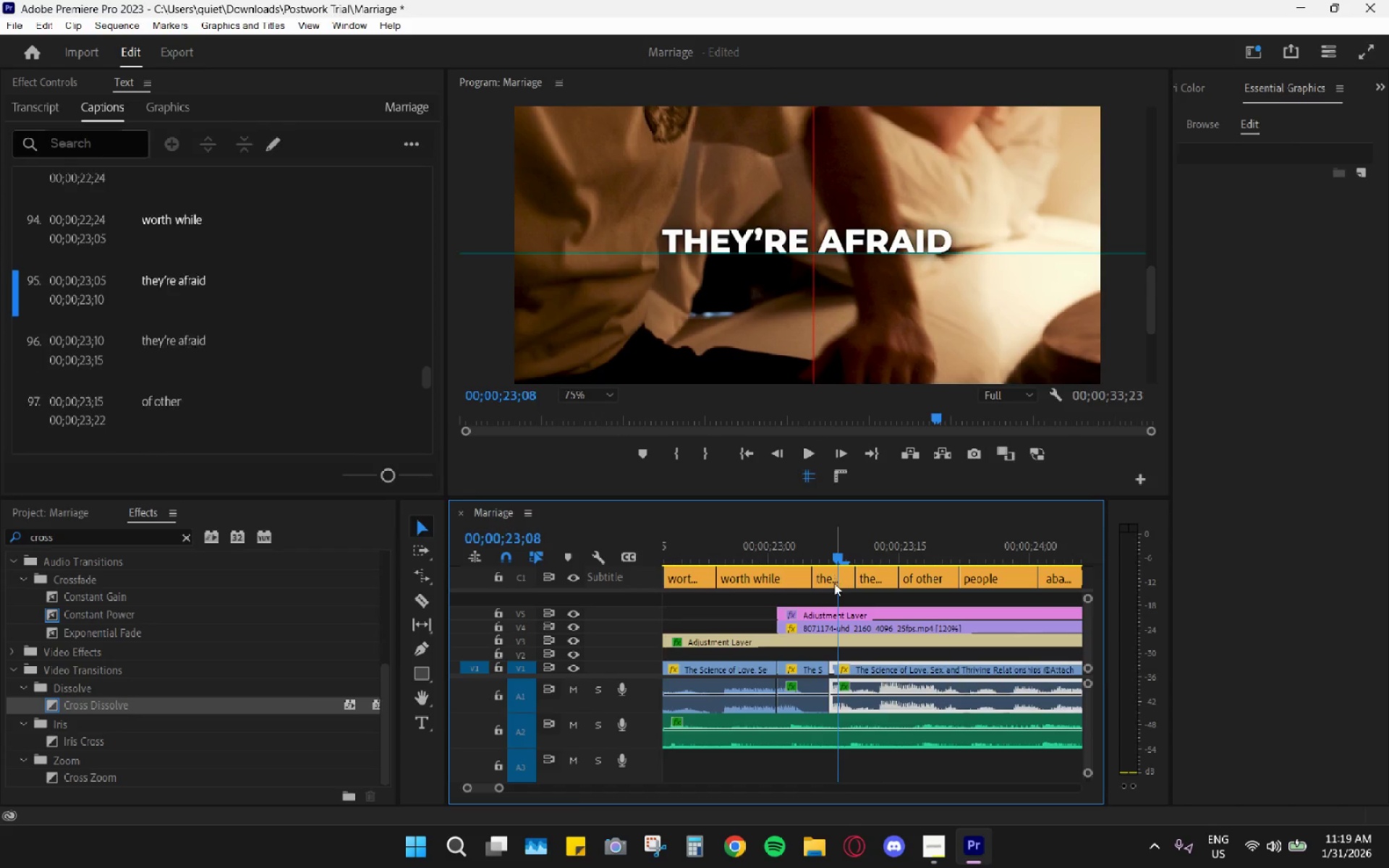 
left_click([834, 583])
 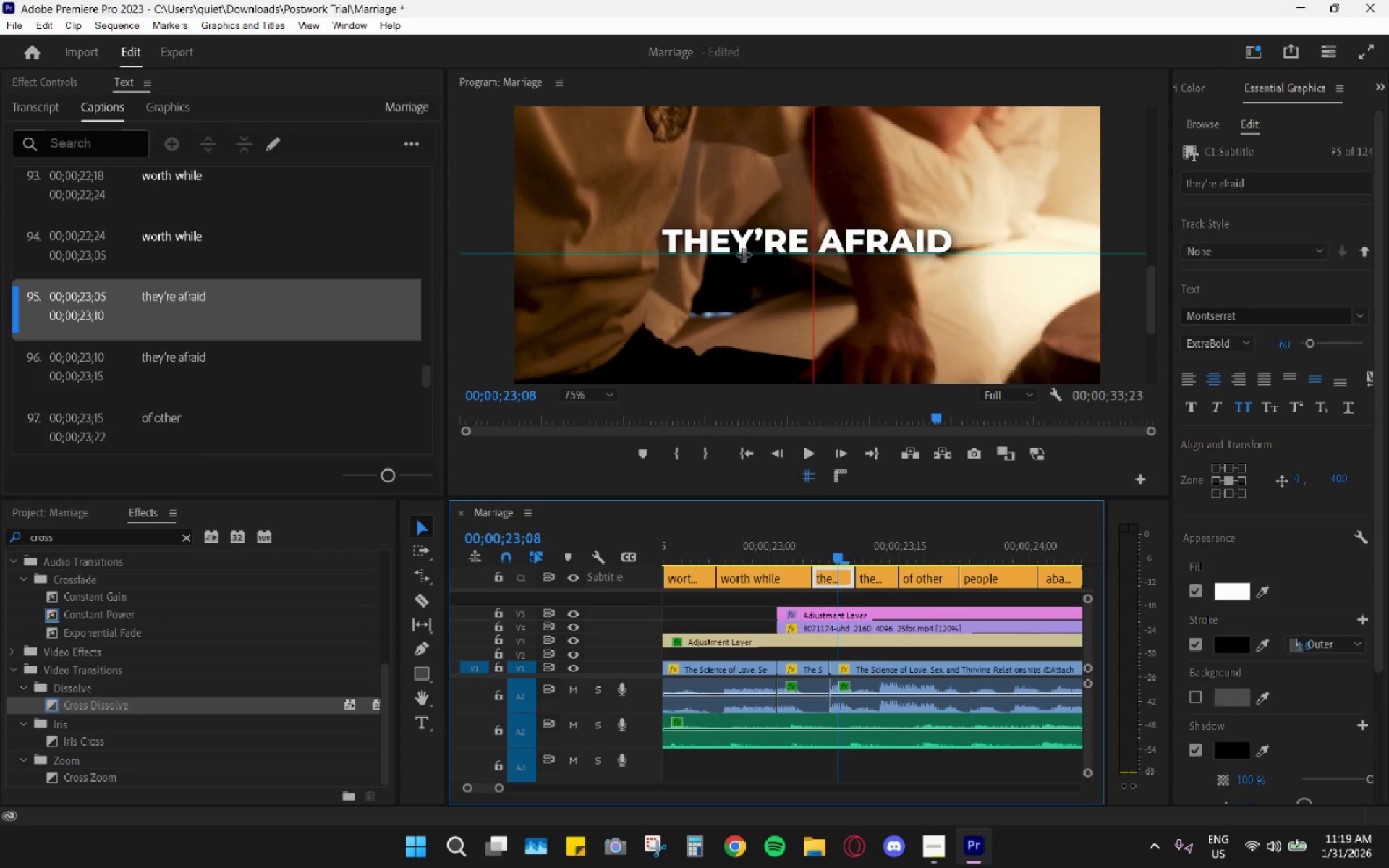 
double_click([743, 253])
 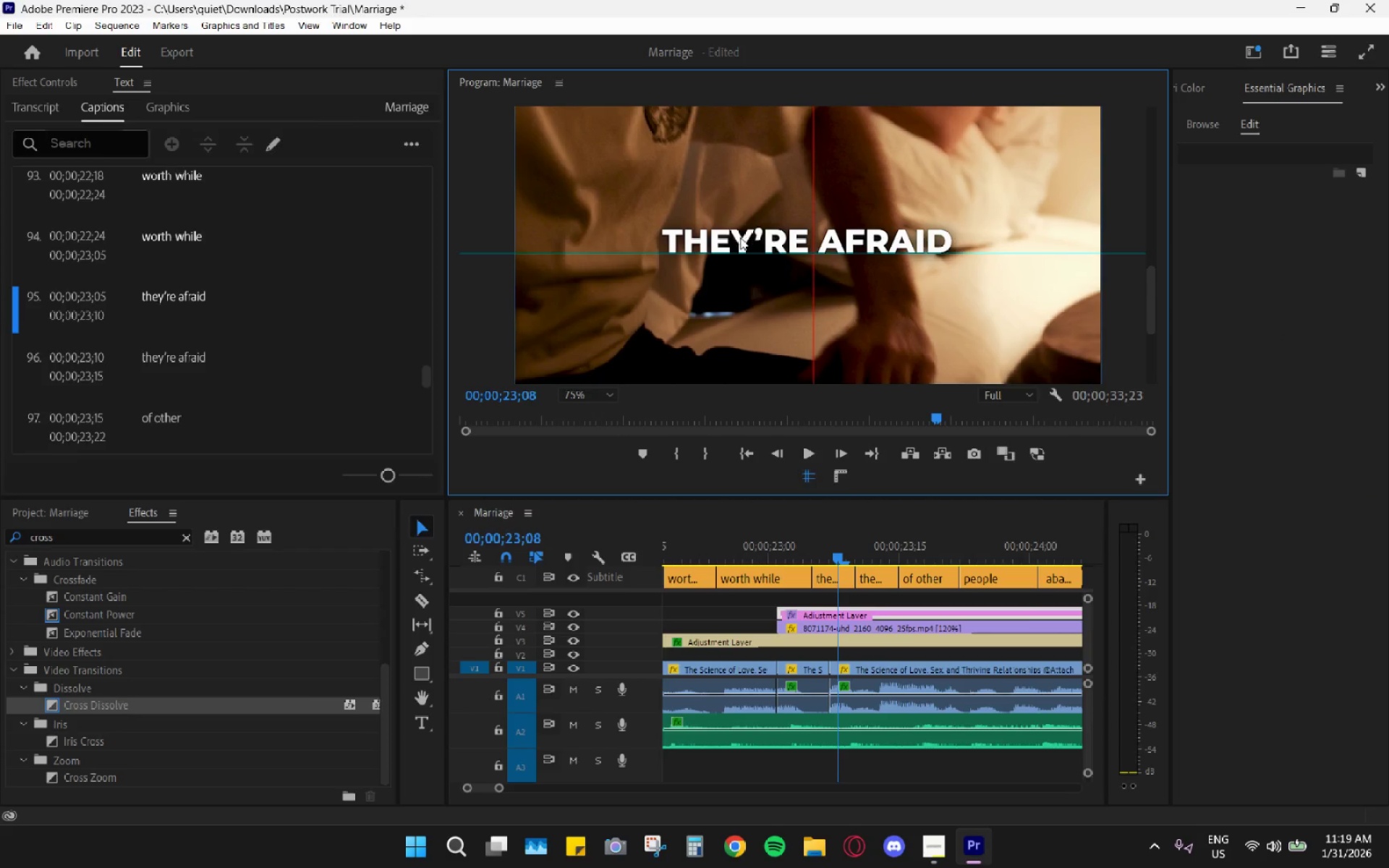 
triple_click([739, 235])
 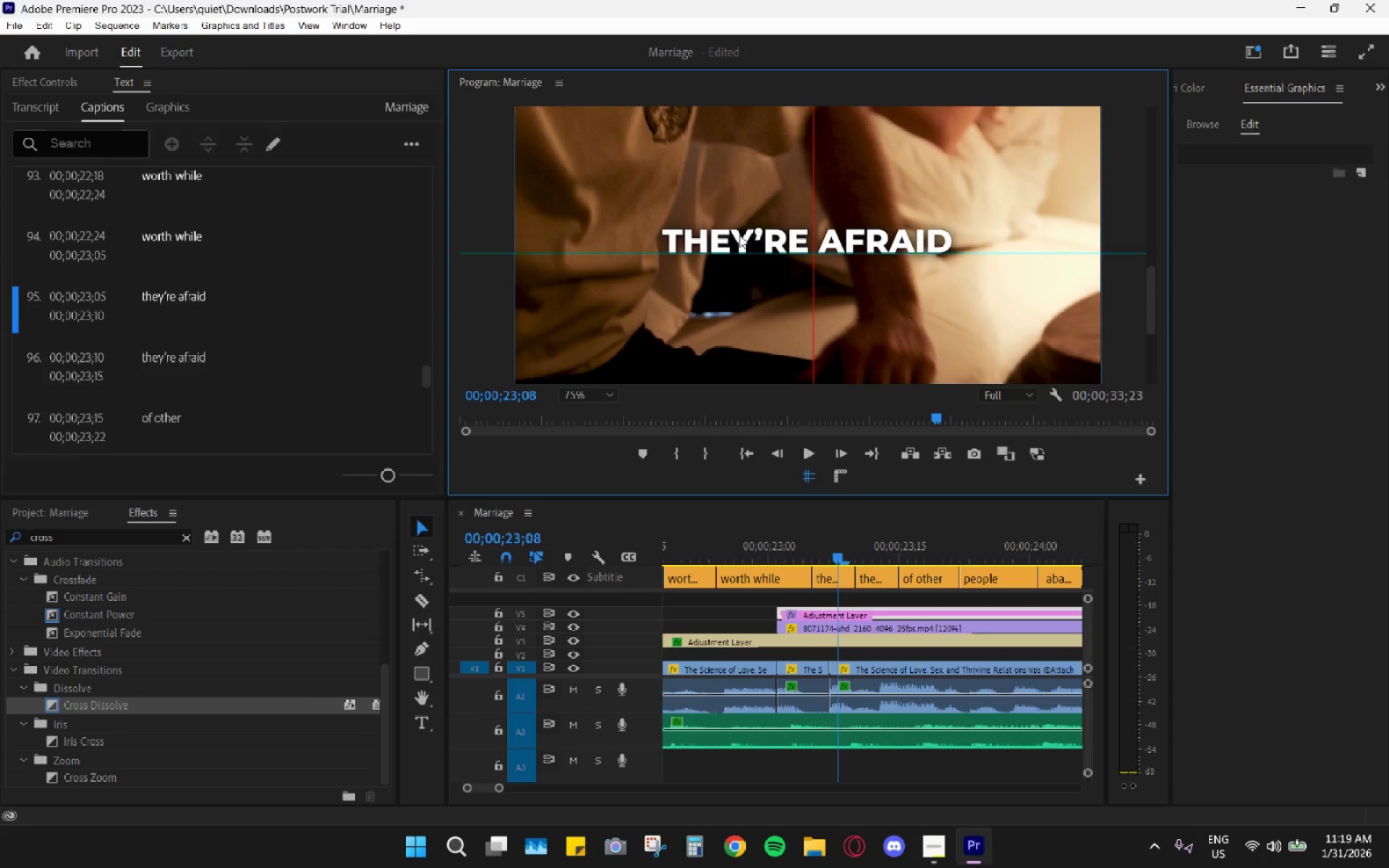 
triple_click([739, 235])
 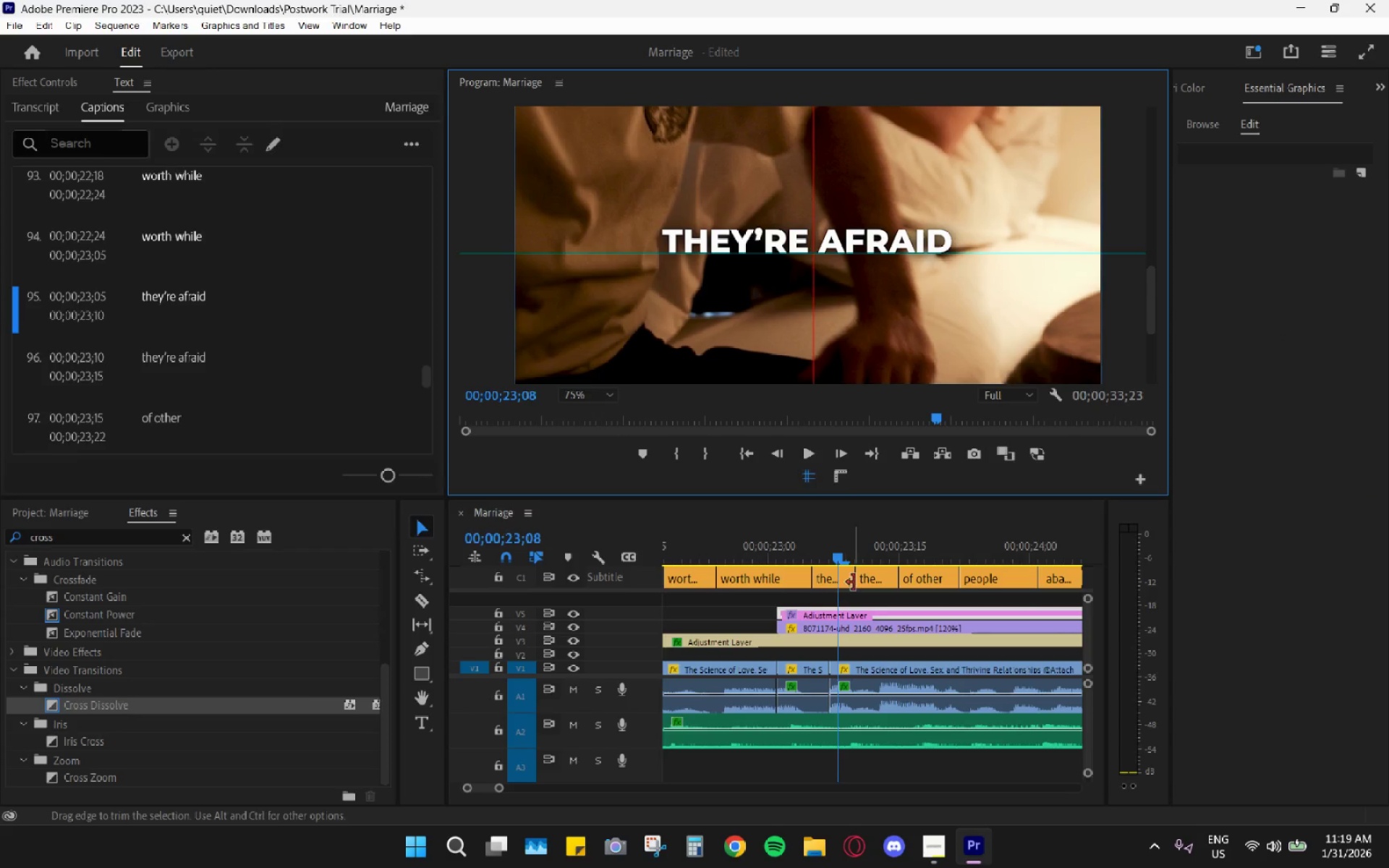 
left_click([835, 576])
 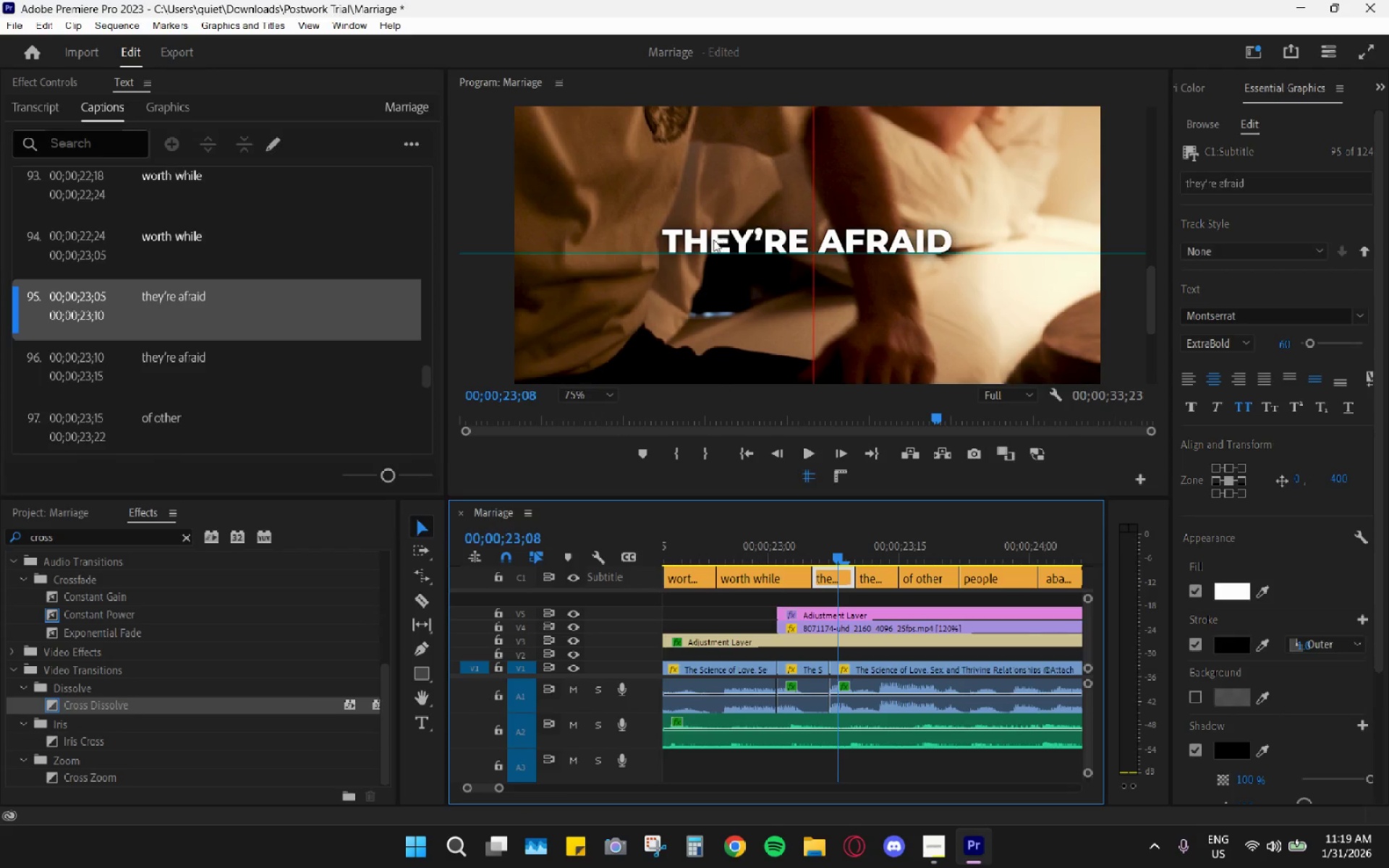 
double_click([713, 244])
 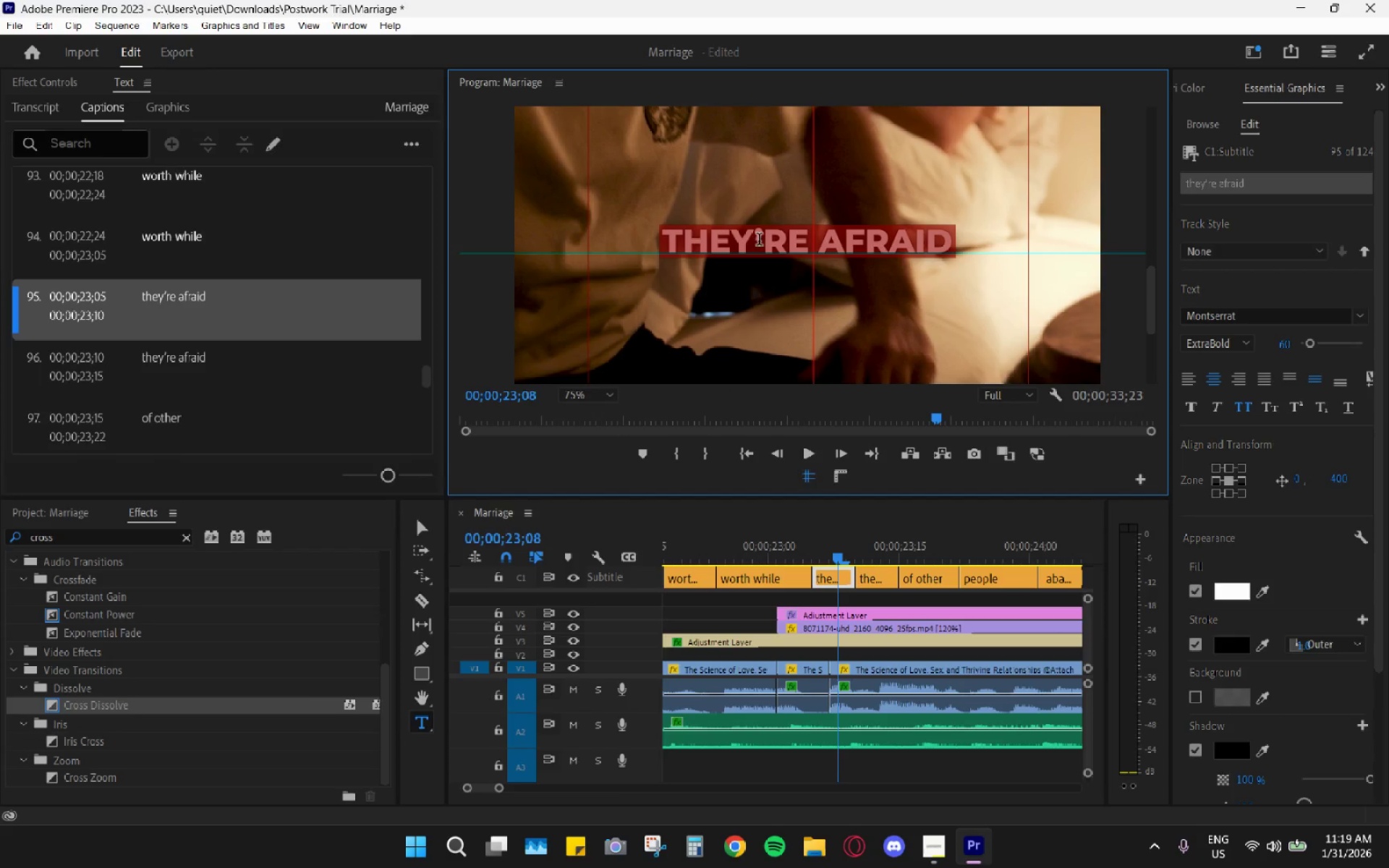 
left_click([789, 240])
 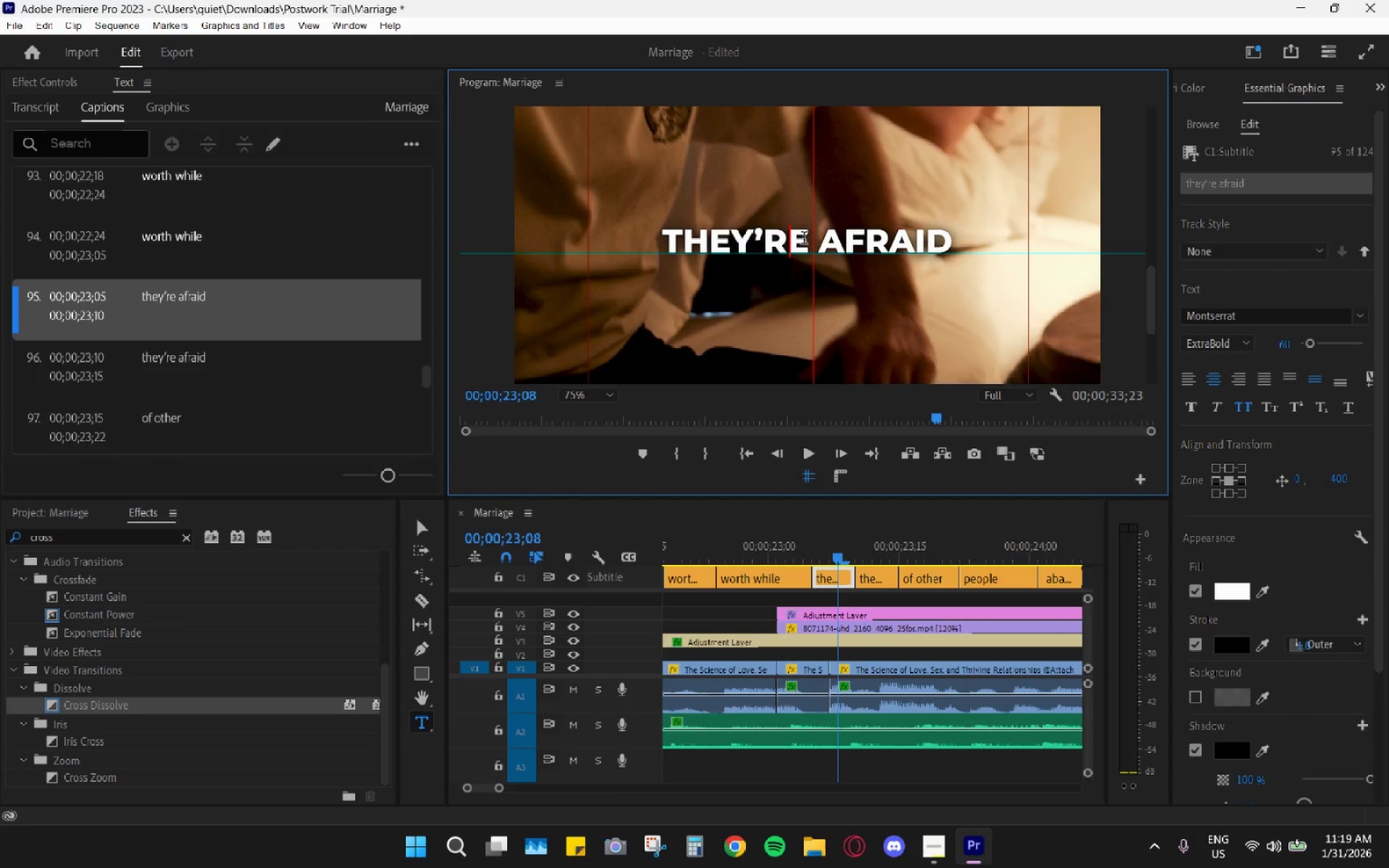 
left_click_drag(start_coordinate=[804, 239], to_coordinate=[569, 237])
 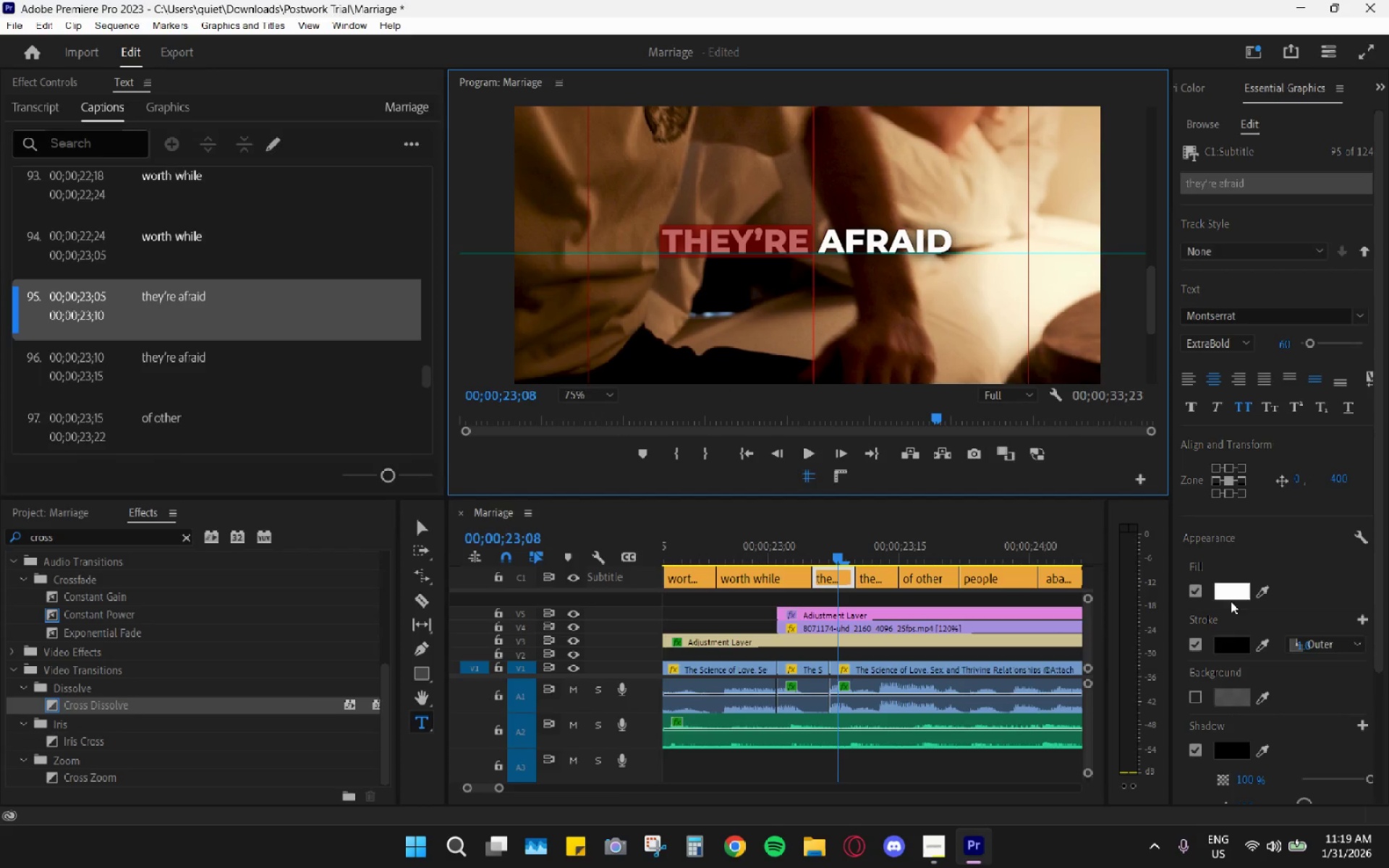 
left_click([1232, 592])
 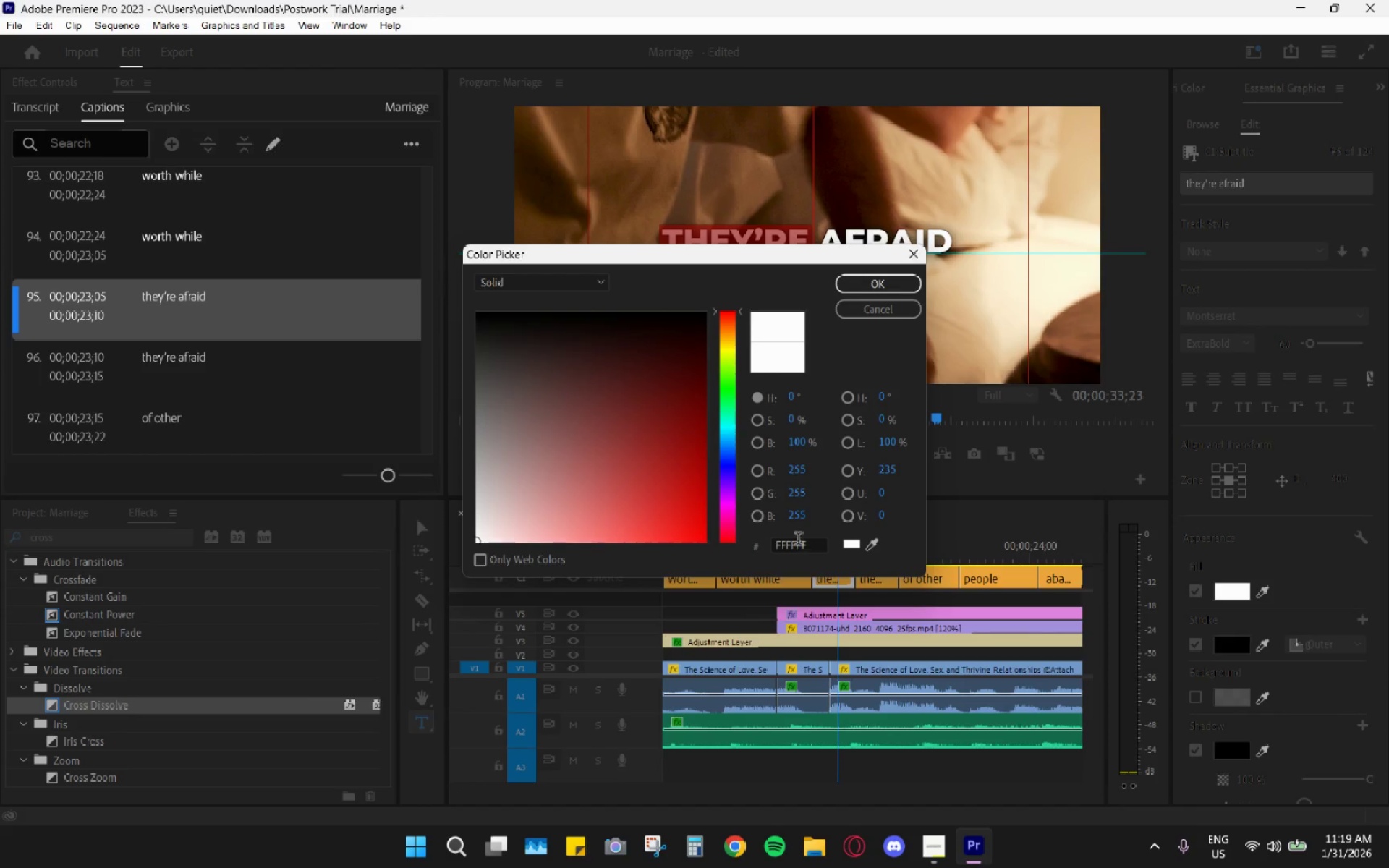 
double_click([797, 540])
 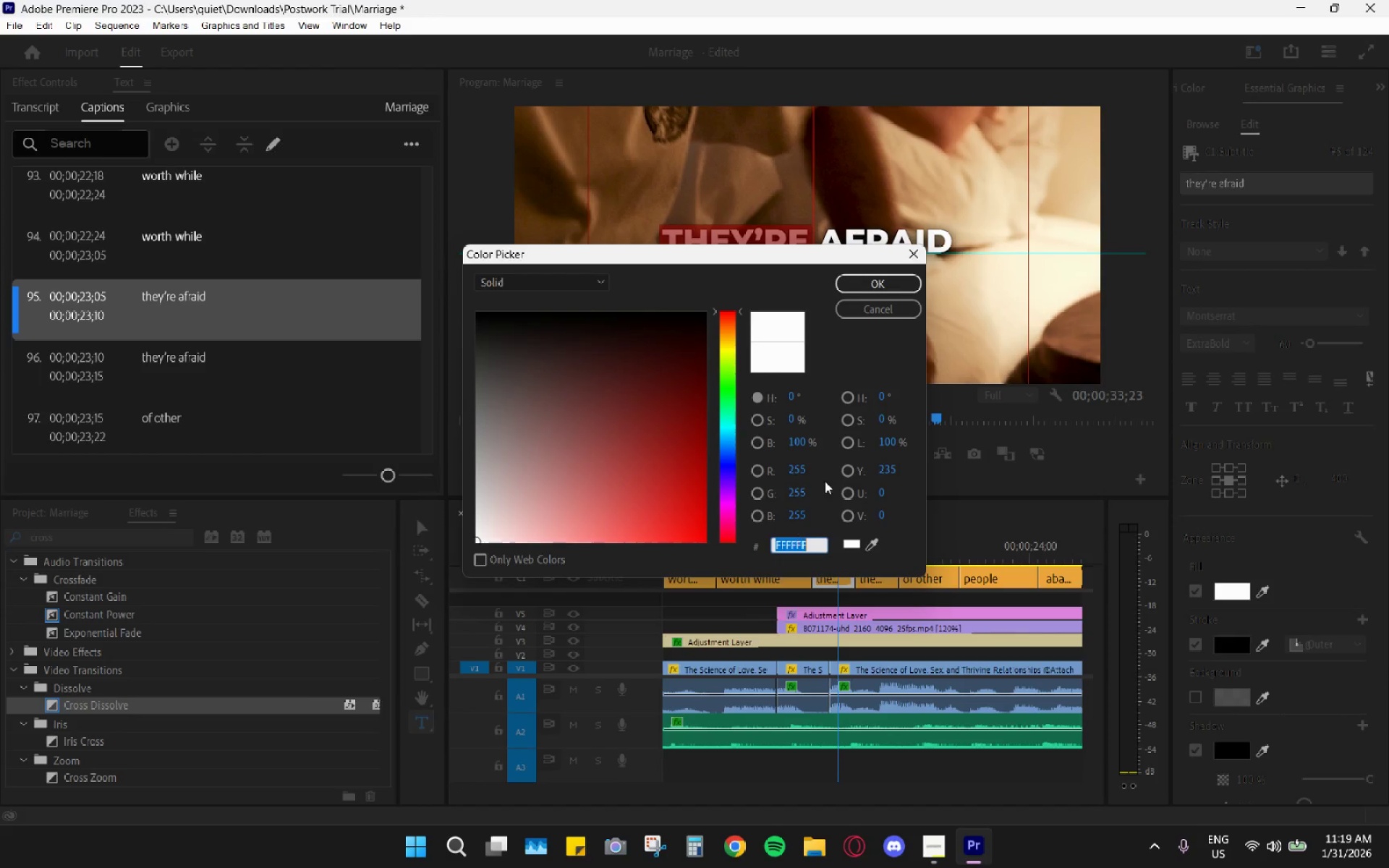 
key(Control+ControlLeft)
 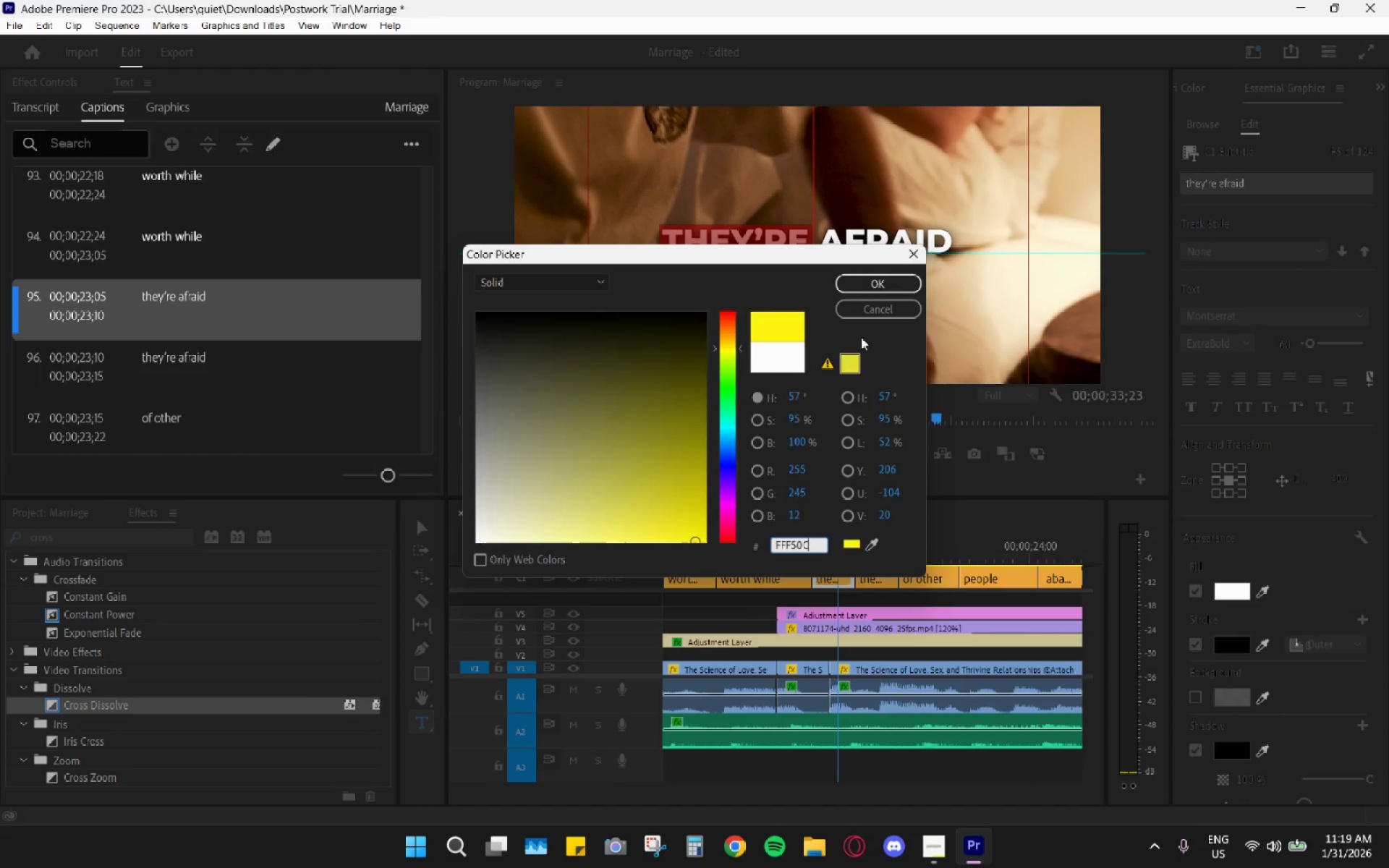 
key(Control+V)
 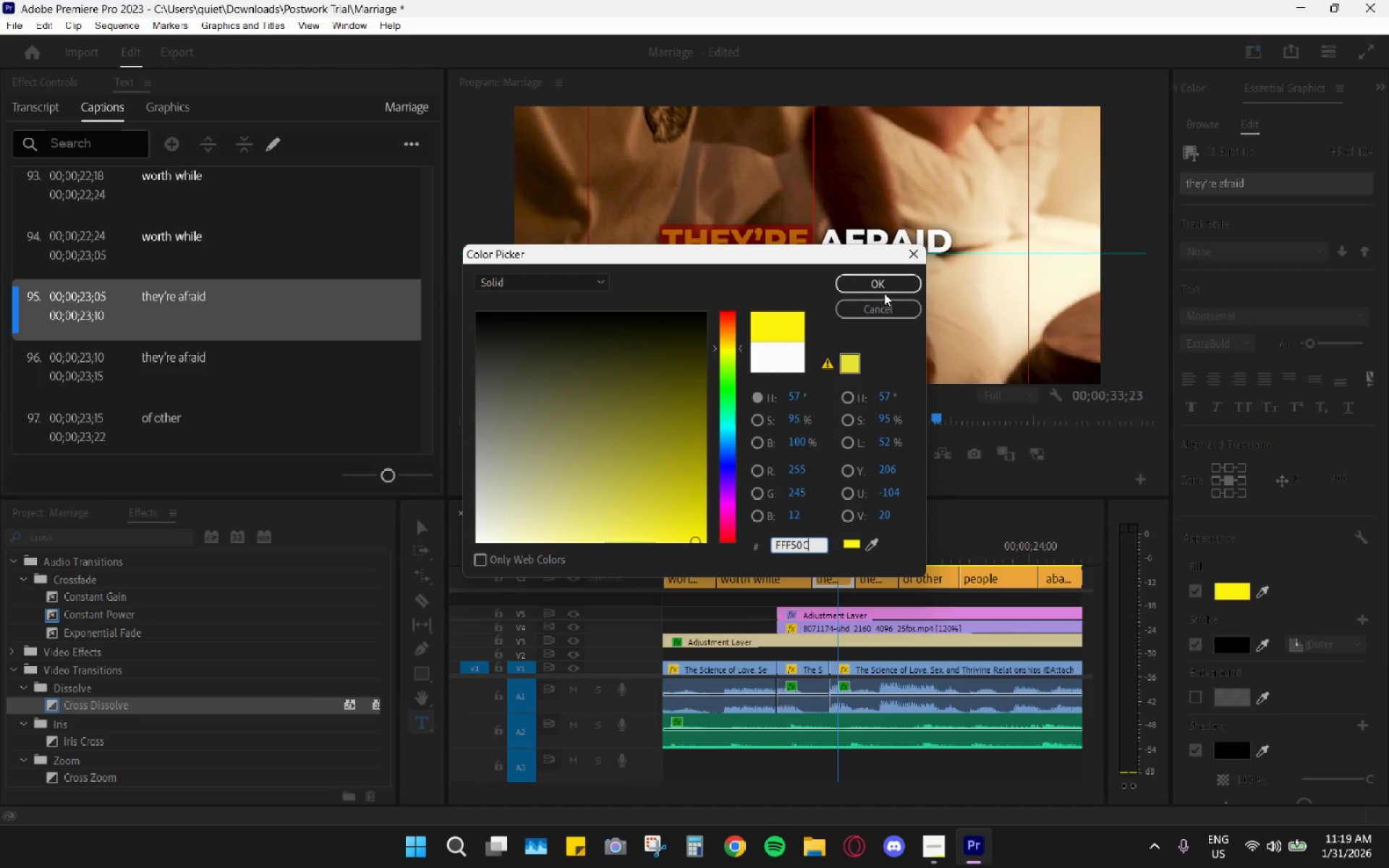 
left_click([884, 289])
 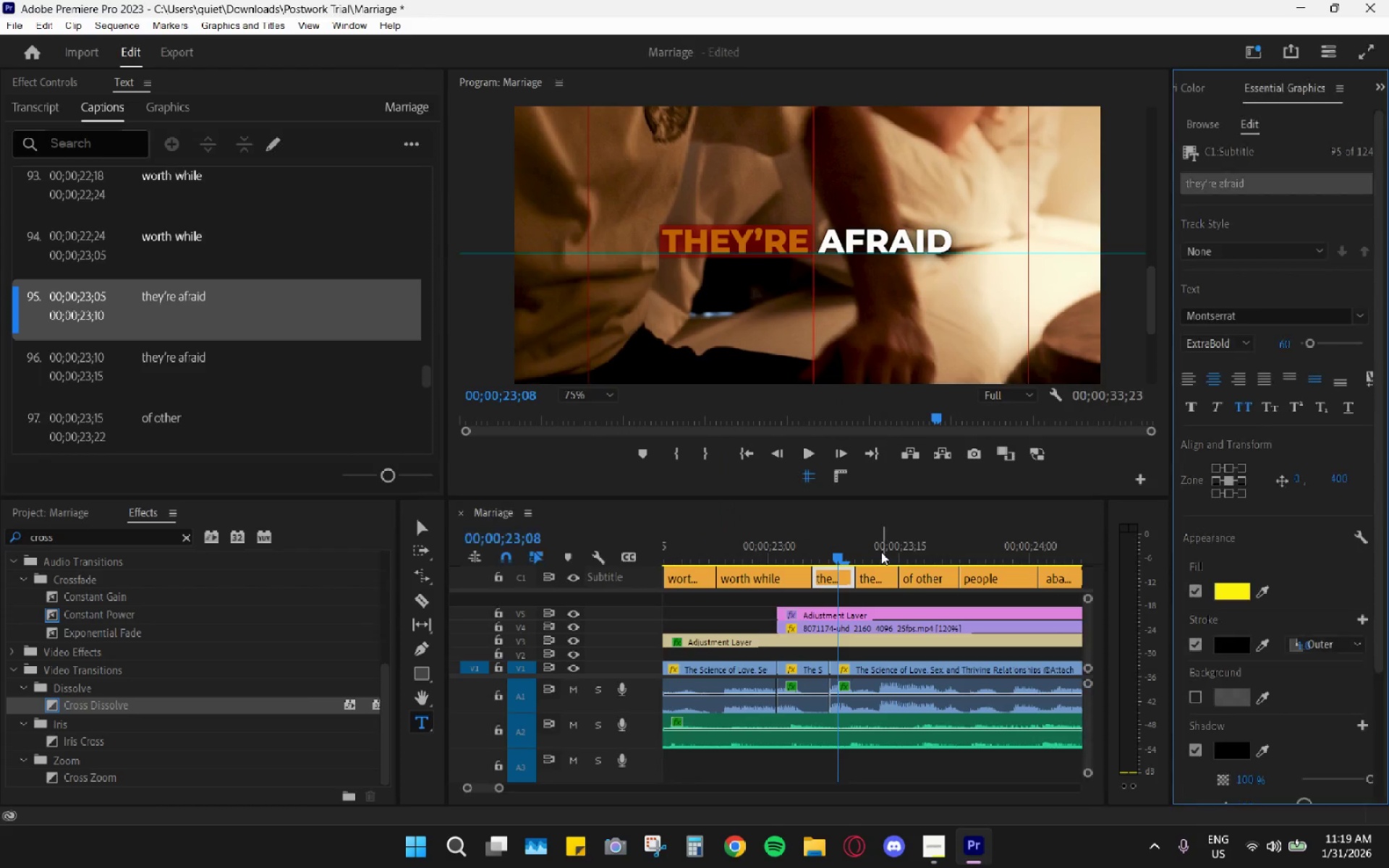 
left_click([878, 551])
 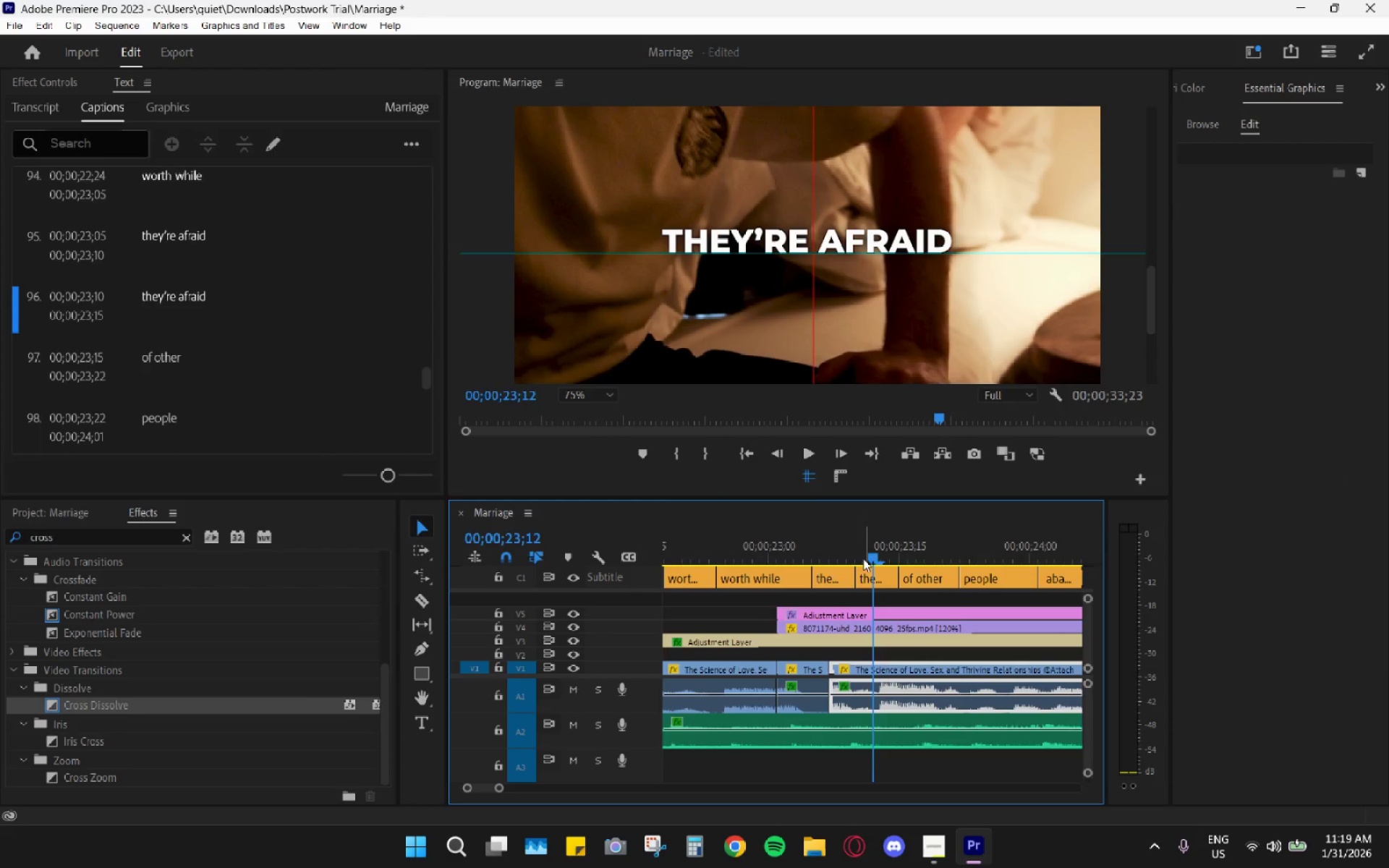 
left_click([871, 574])
 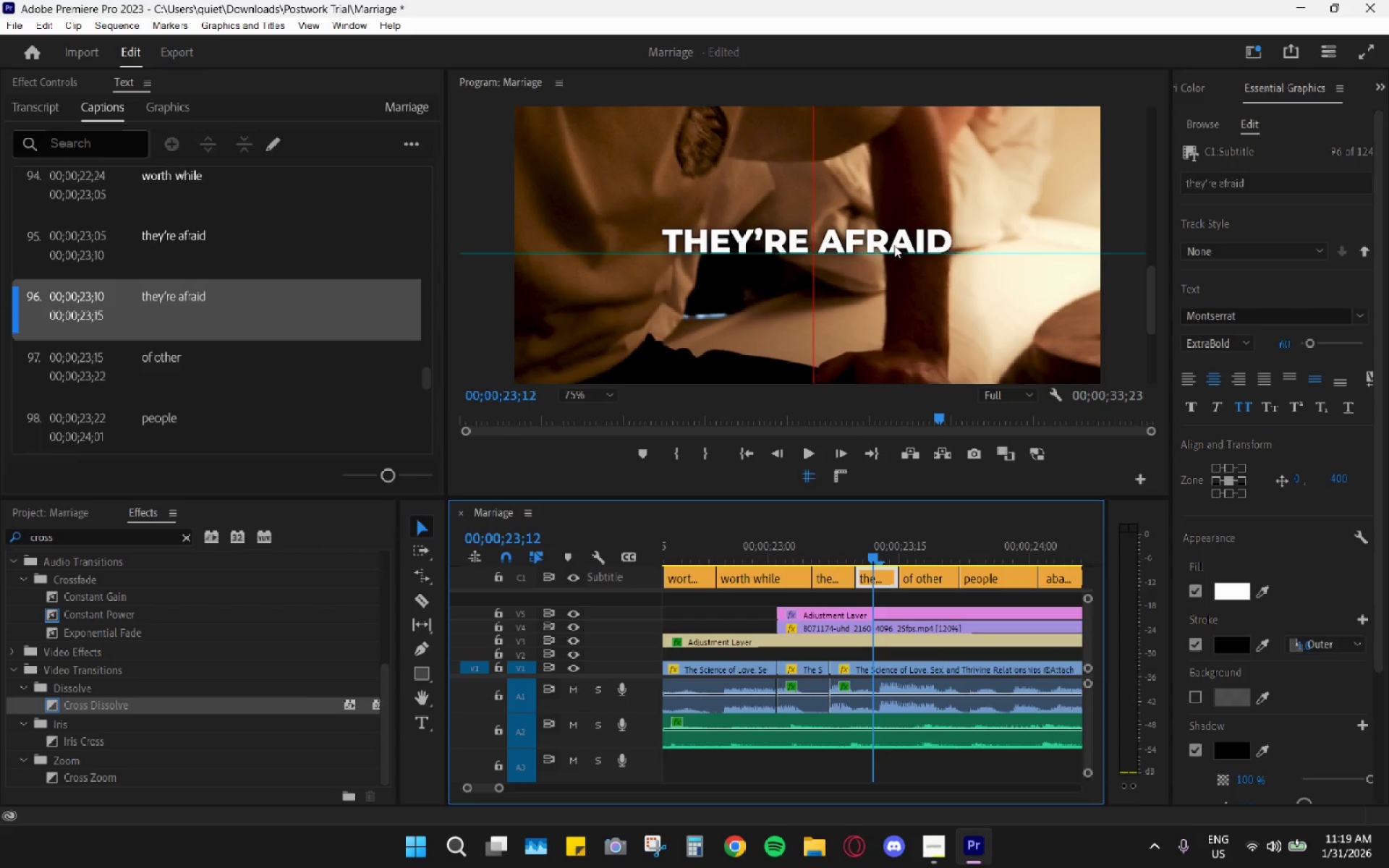 
double_click([894, 245])
 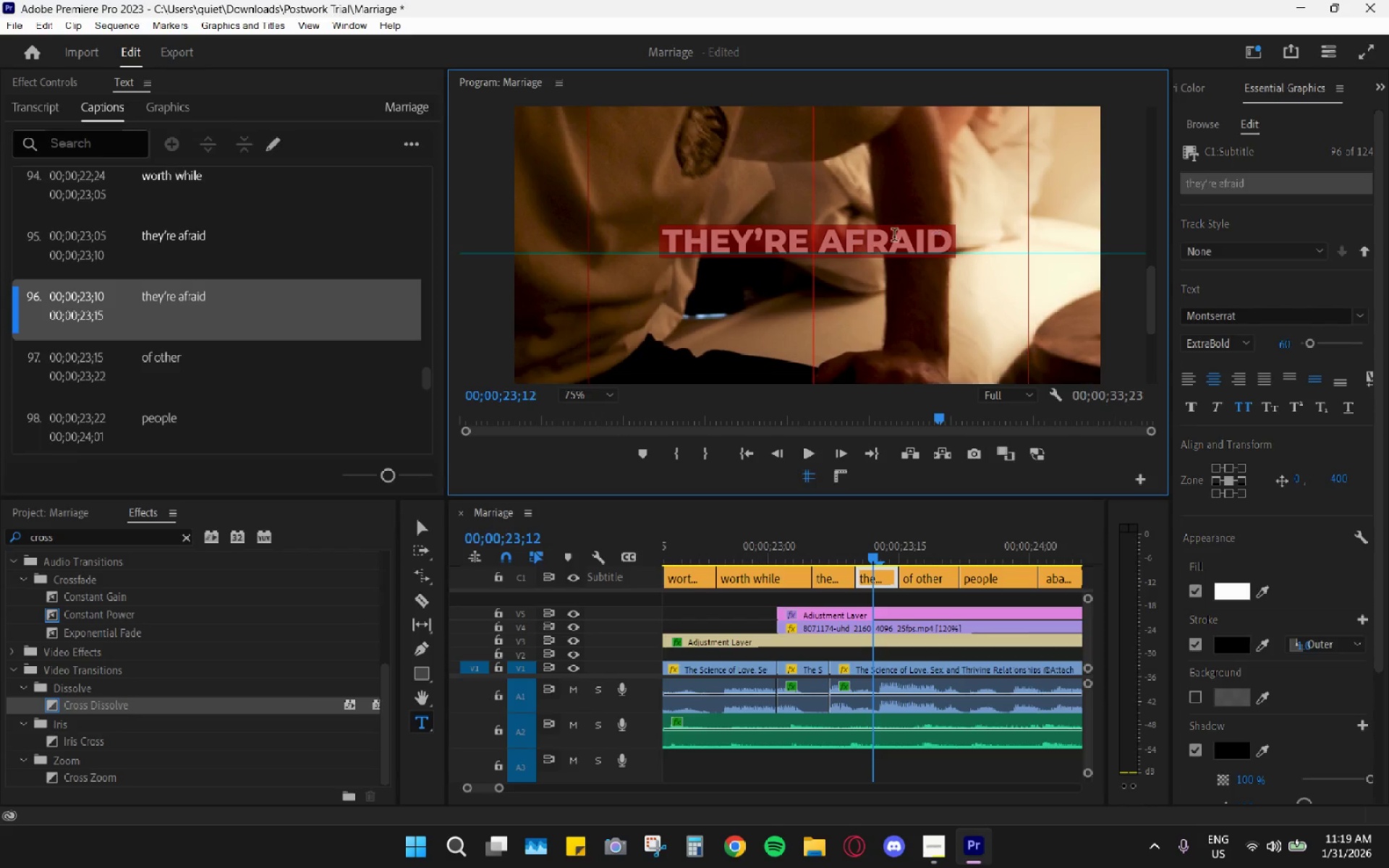 
double_click([810, 238])
 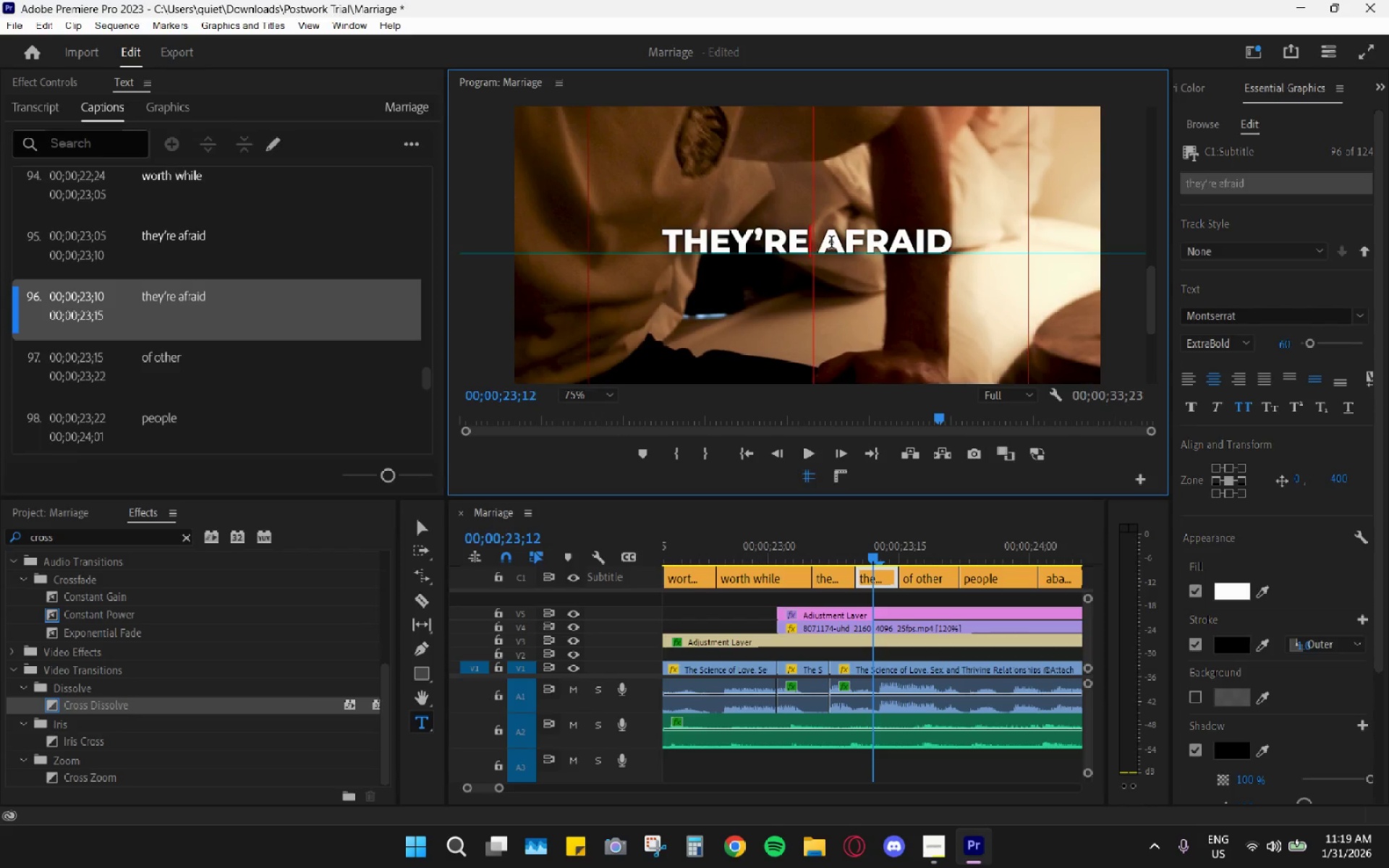 
left_click_drag(start_coordinate=[820, 241], to_coordinate=[1016, 230])
 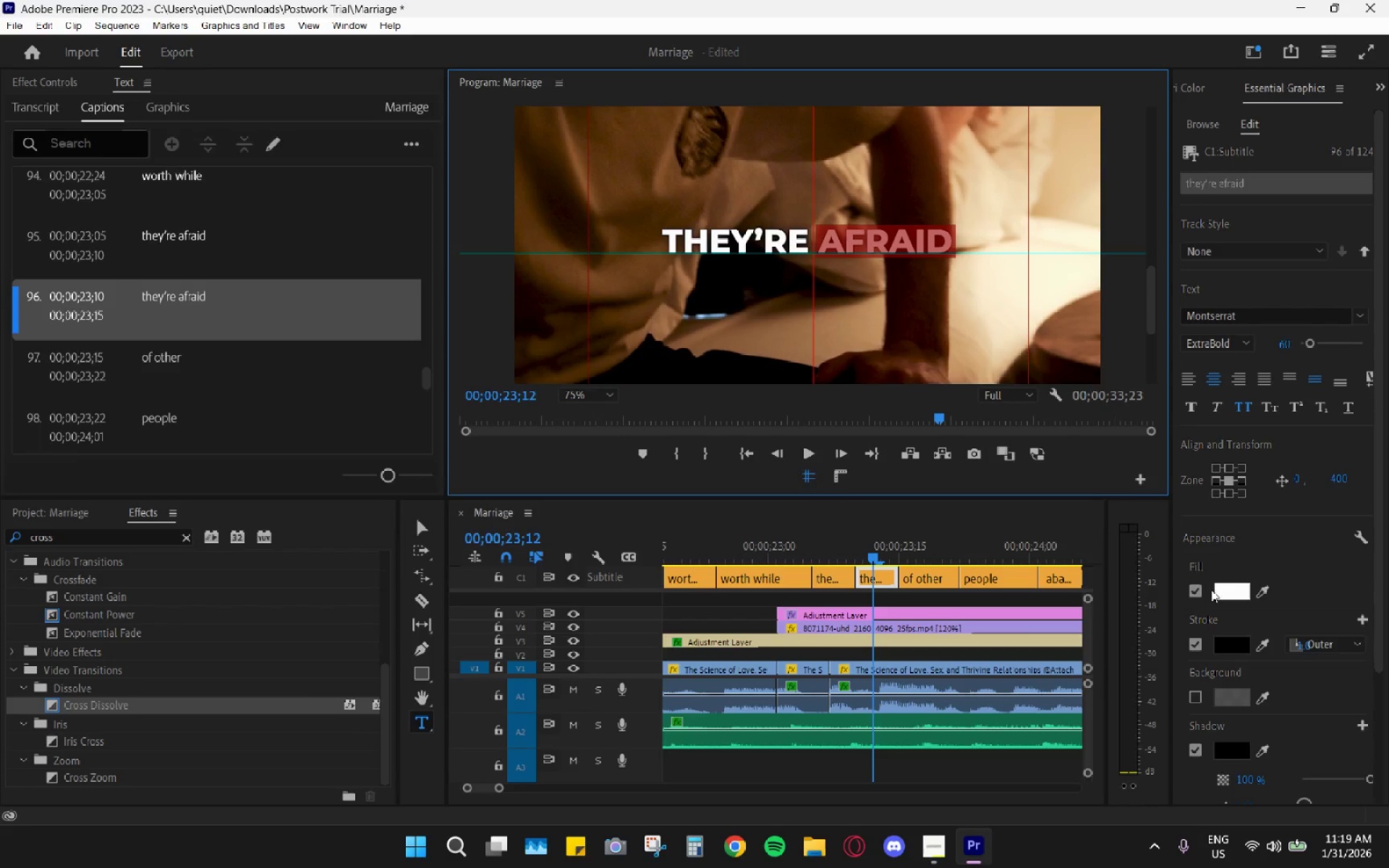 
left_click_drag(start_coordinate=[1233, 598], to_coordinate=[1236, 598])
 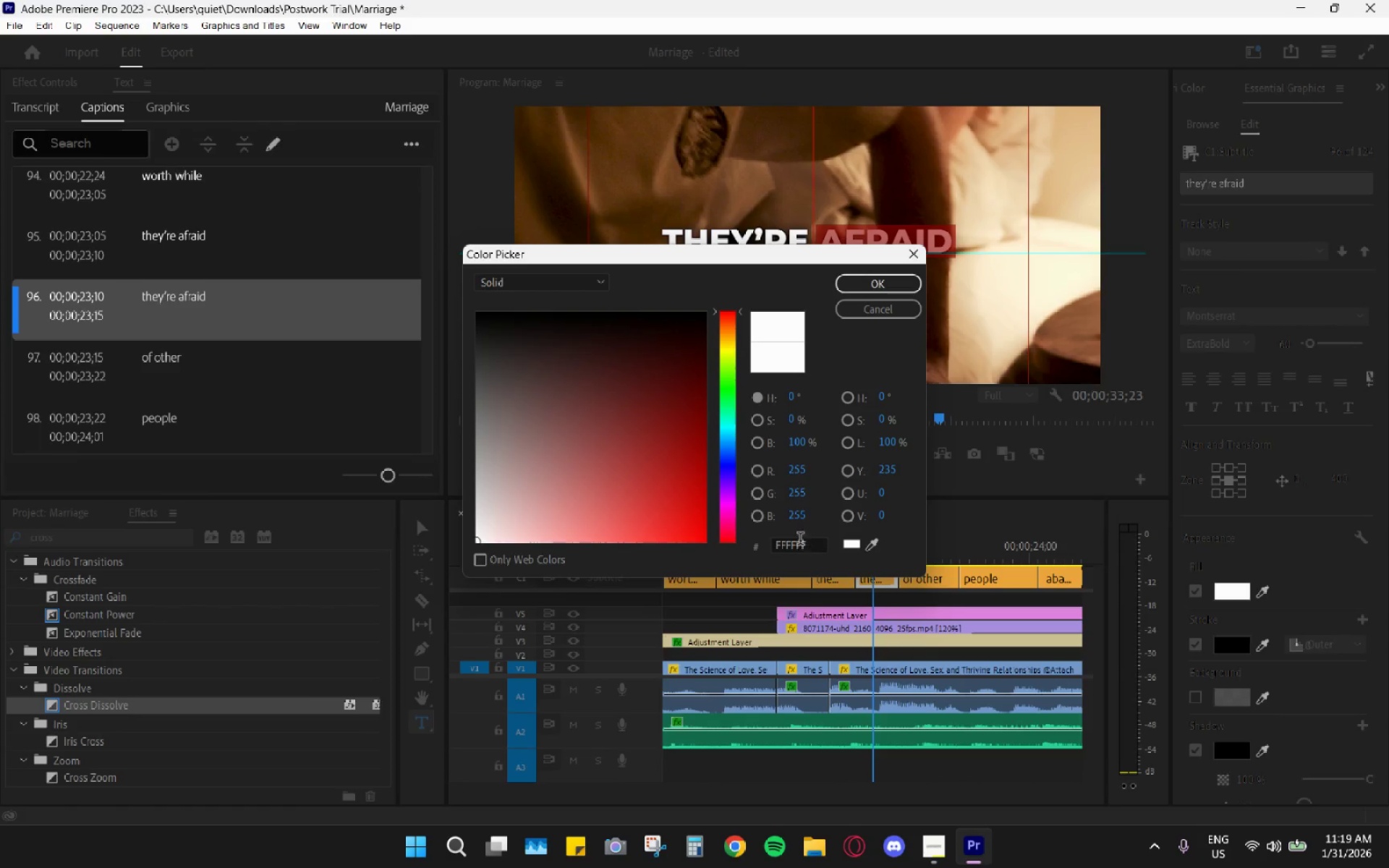 
double_click([800, 540])
 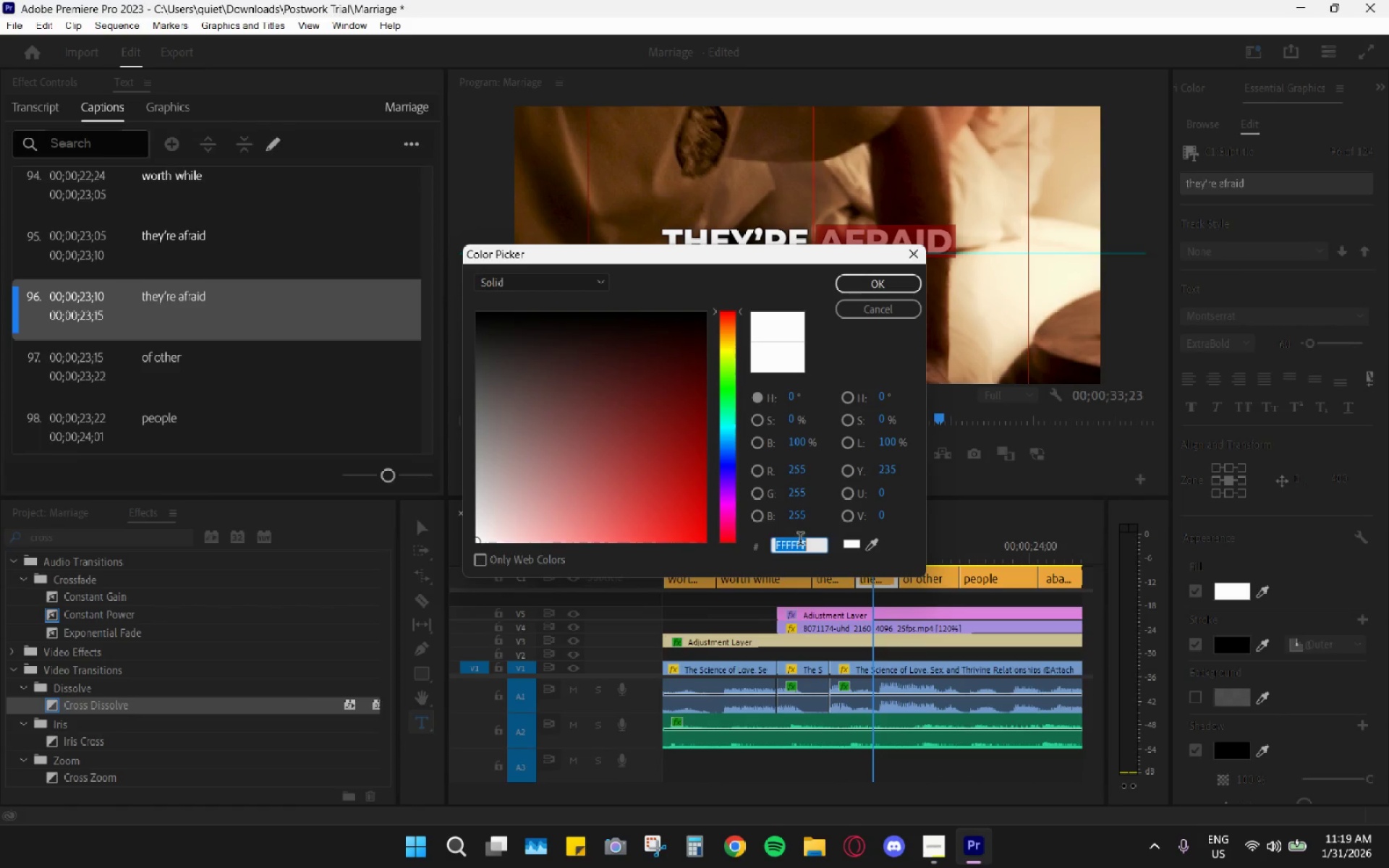 
key(Control+ControlLeft)
 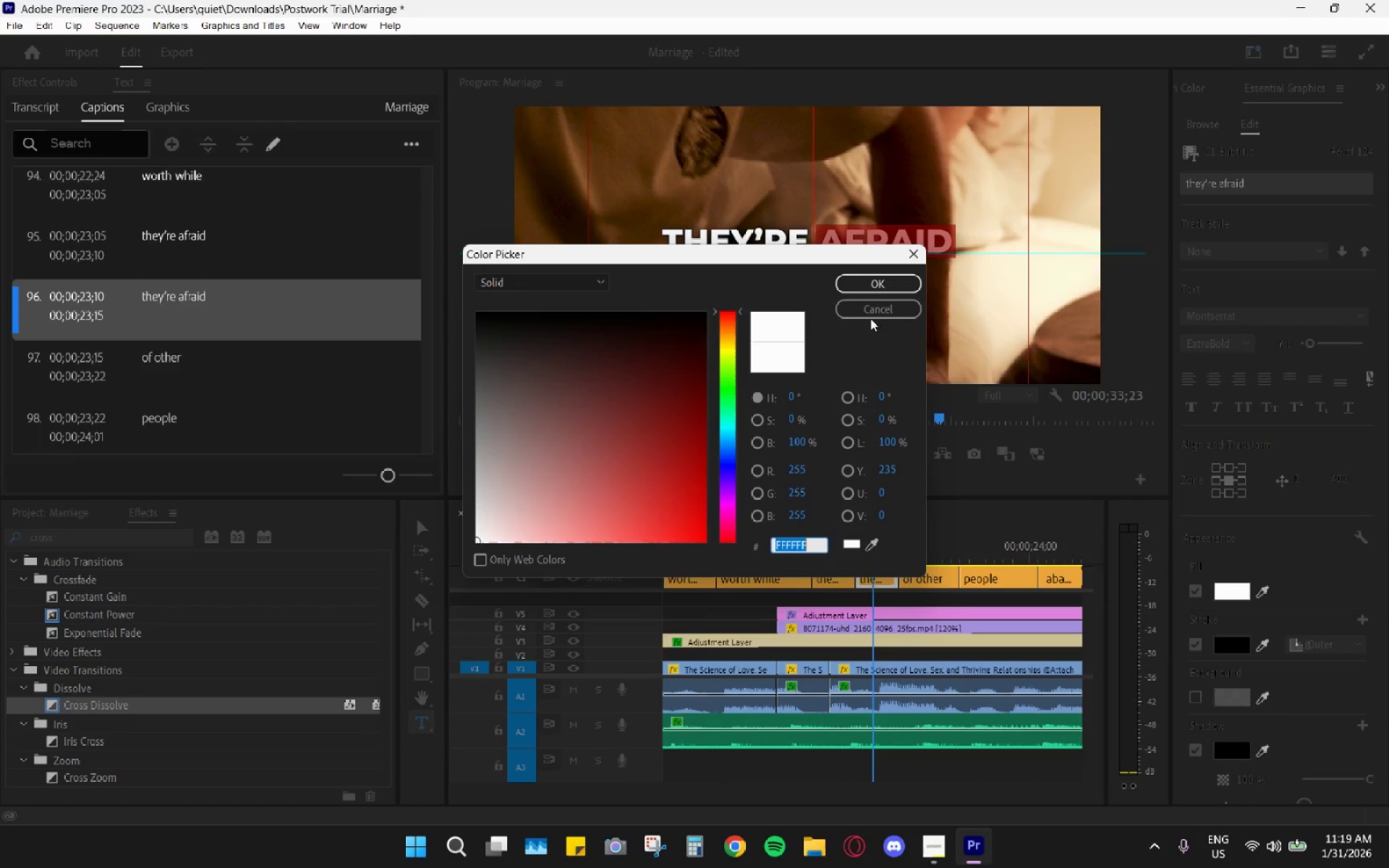 
key(Control+V)
 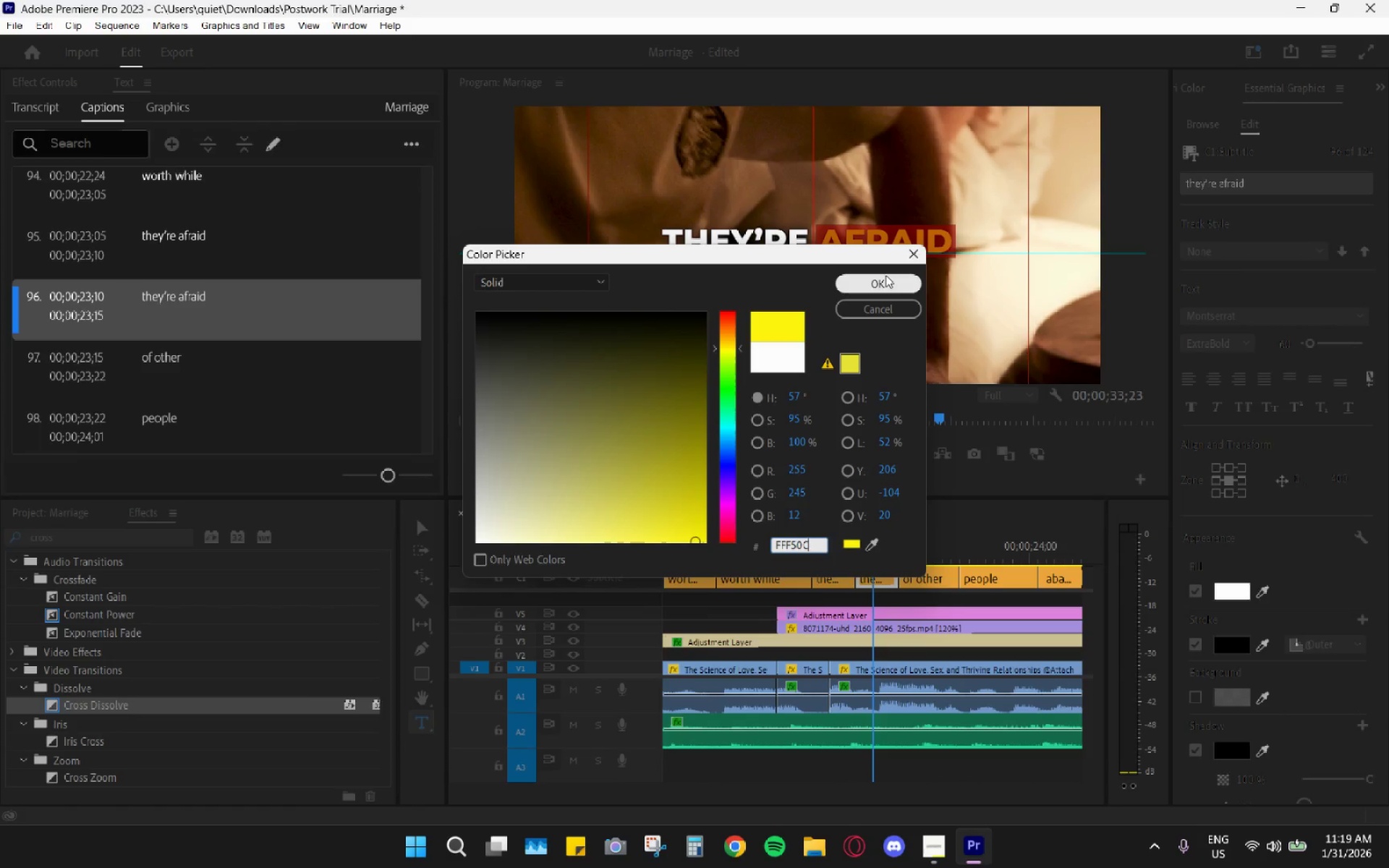 
left_click([885, 275])
 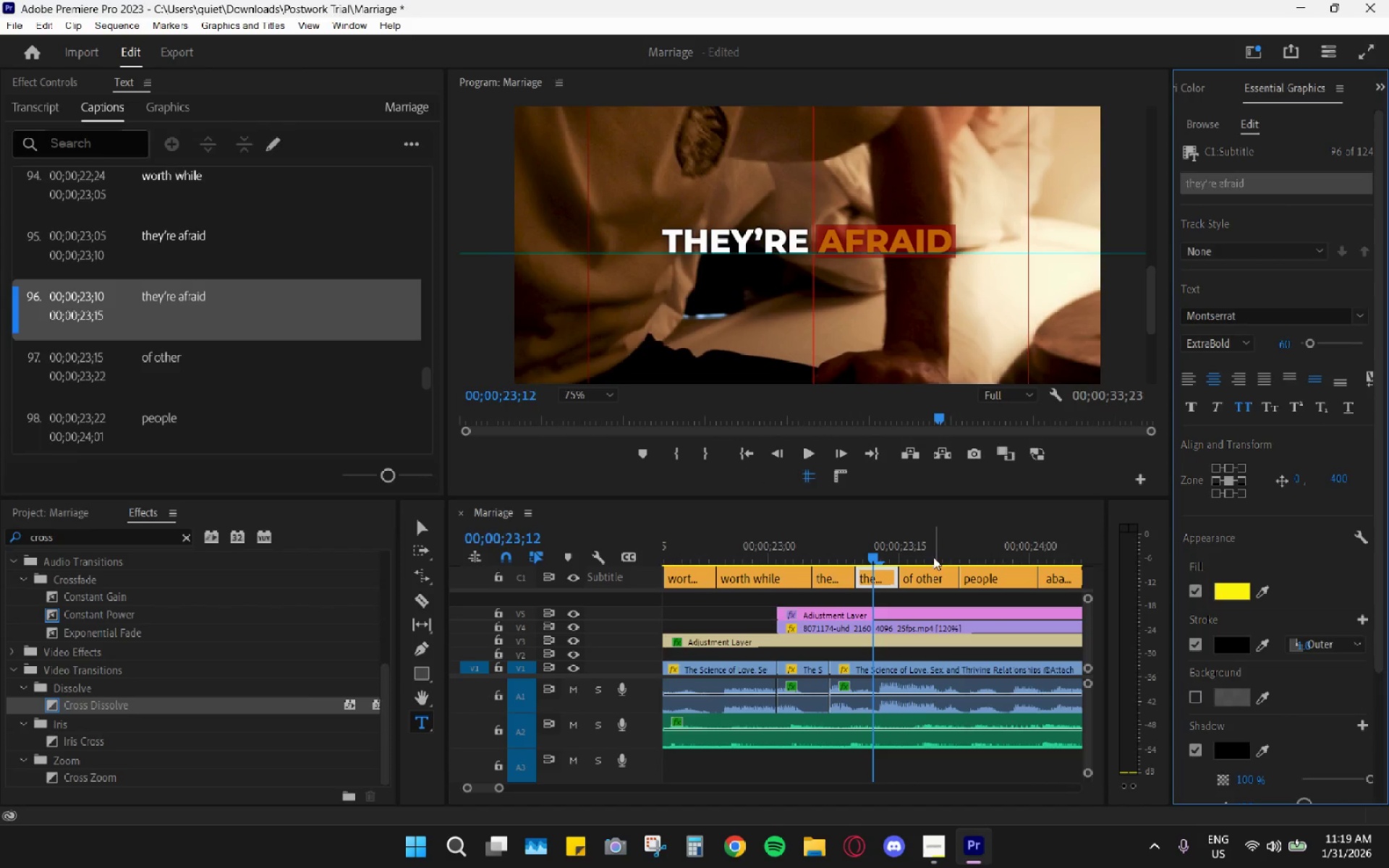 
left_click_drag(start_coordinate=[930, 548], to_coordinate=[907, 548])
 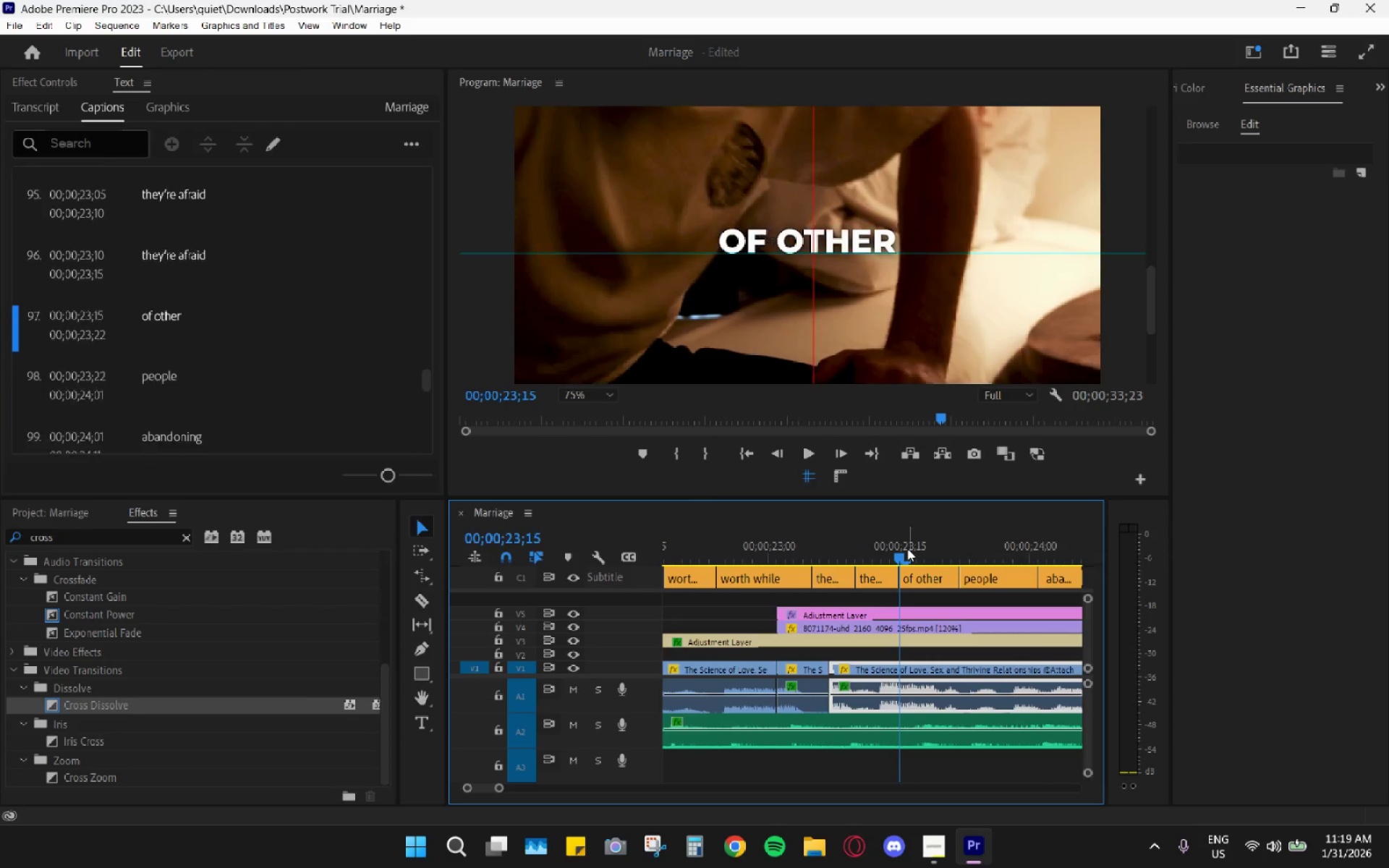 
key(Space)
 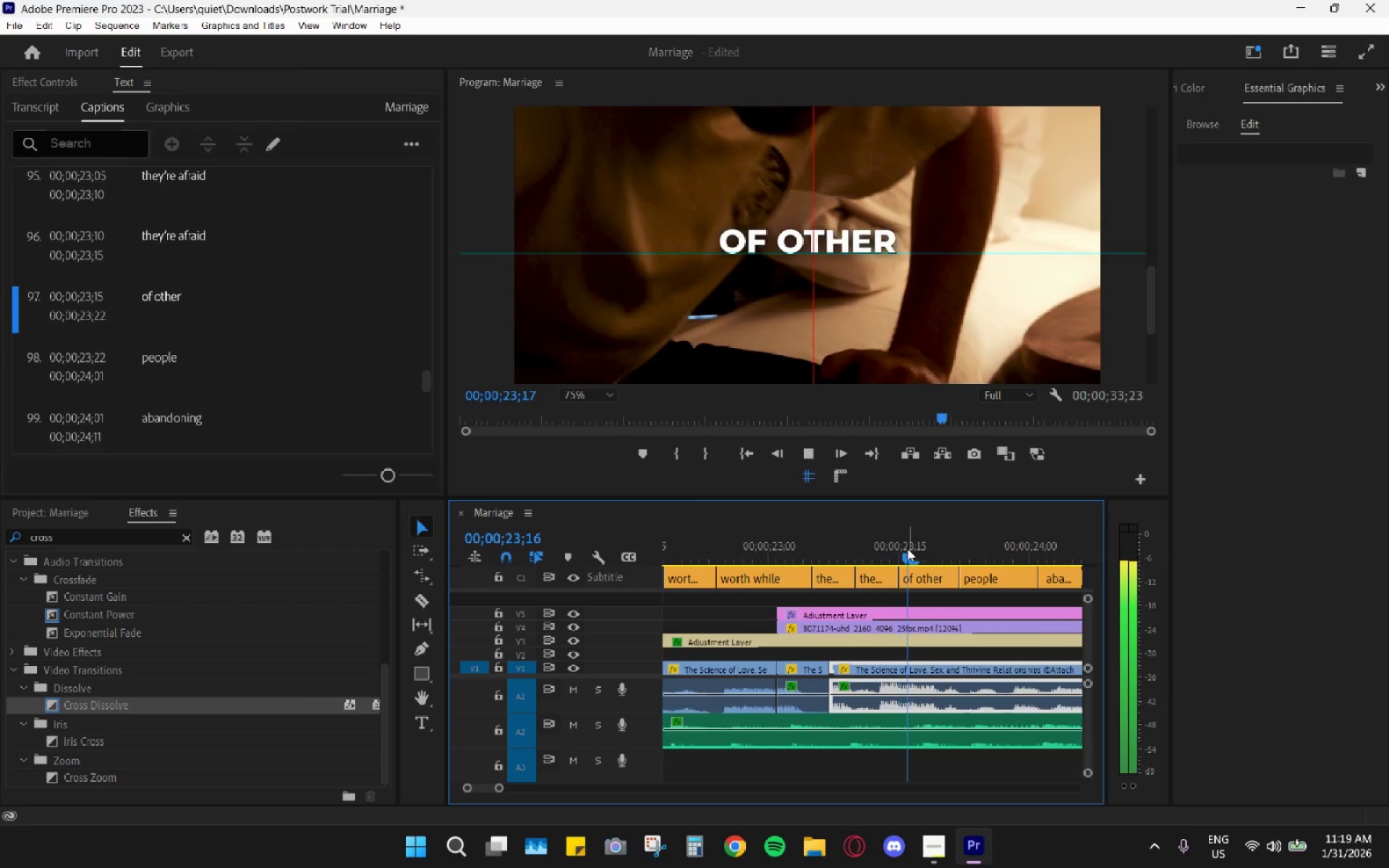 
key(Space)
 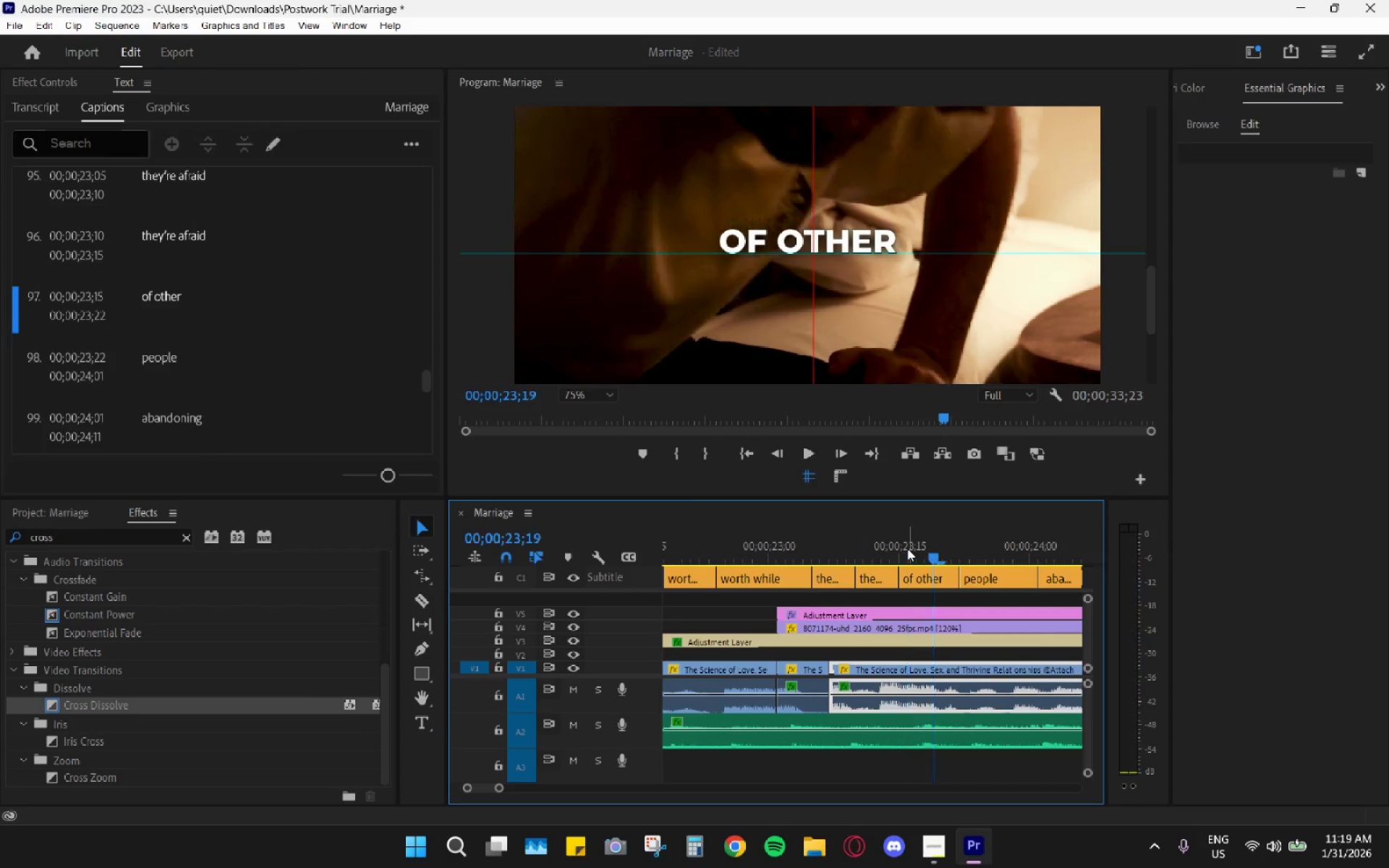 
key(Space)
 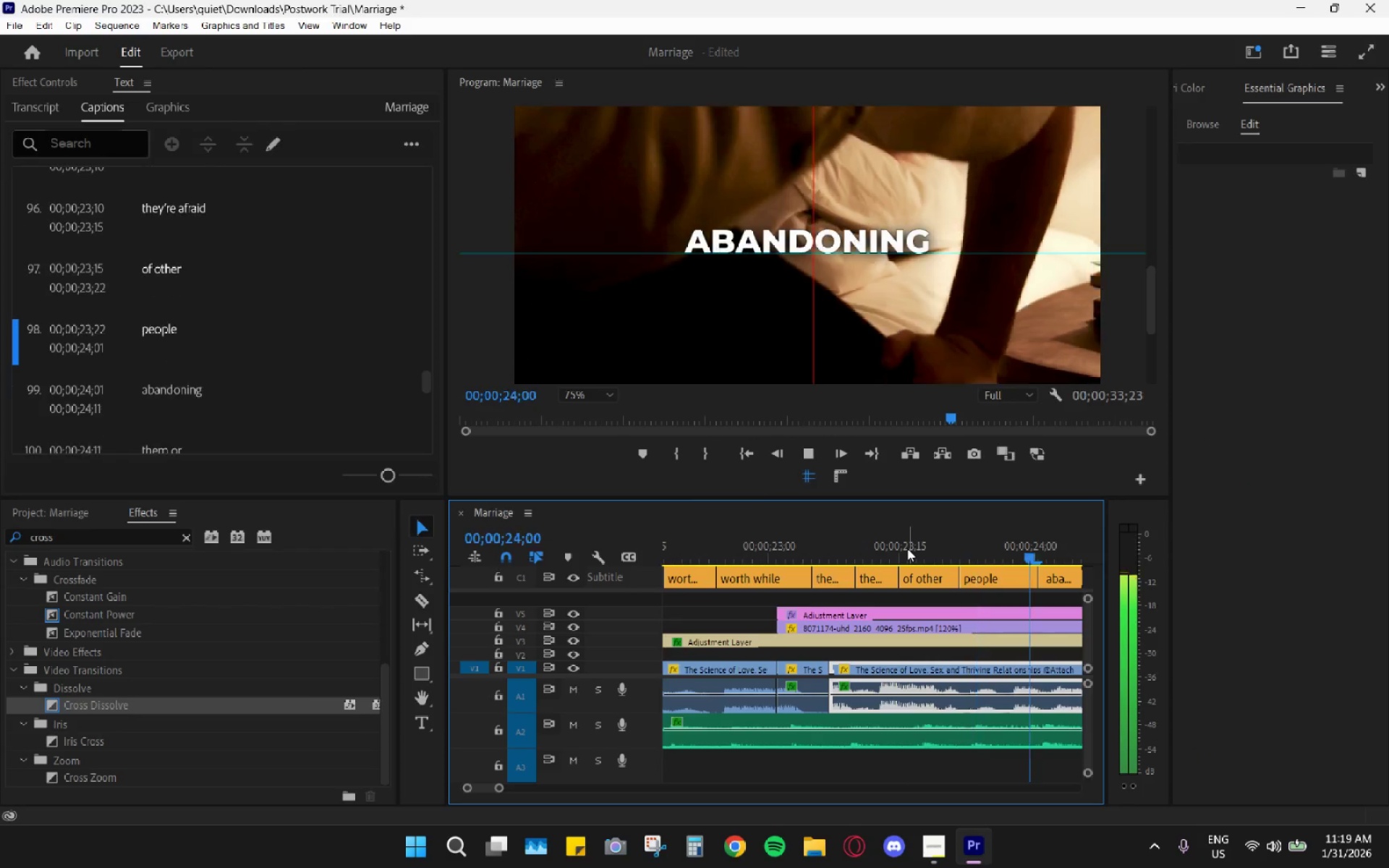 
key(Space)
 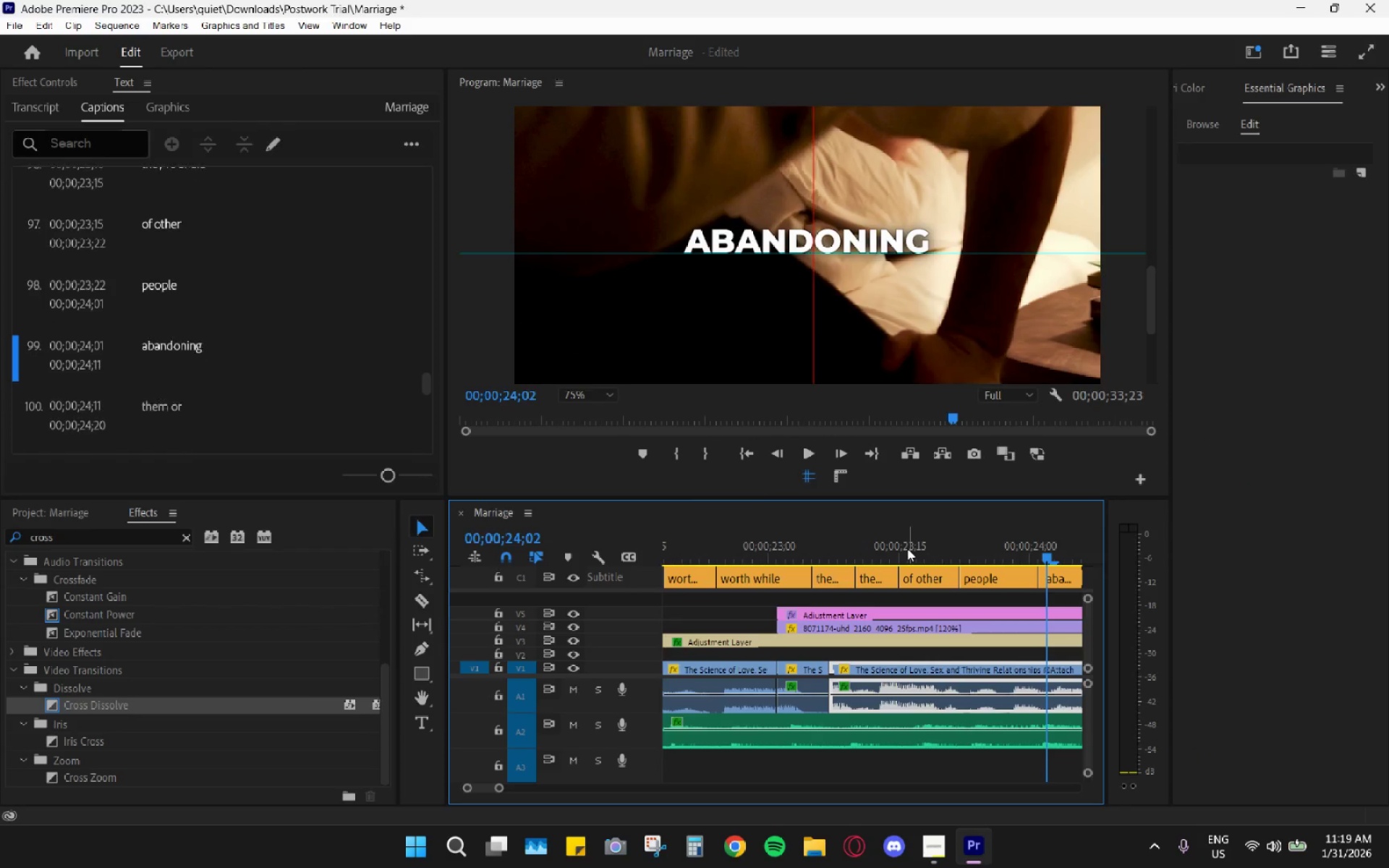 
left_click_drag(start_coordinate=[907, 548], to_coordinate=[898, 547])
 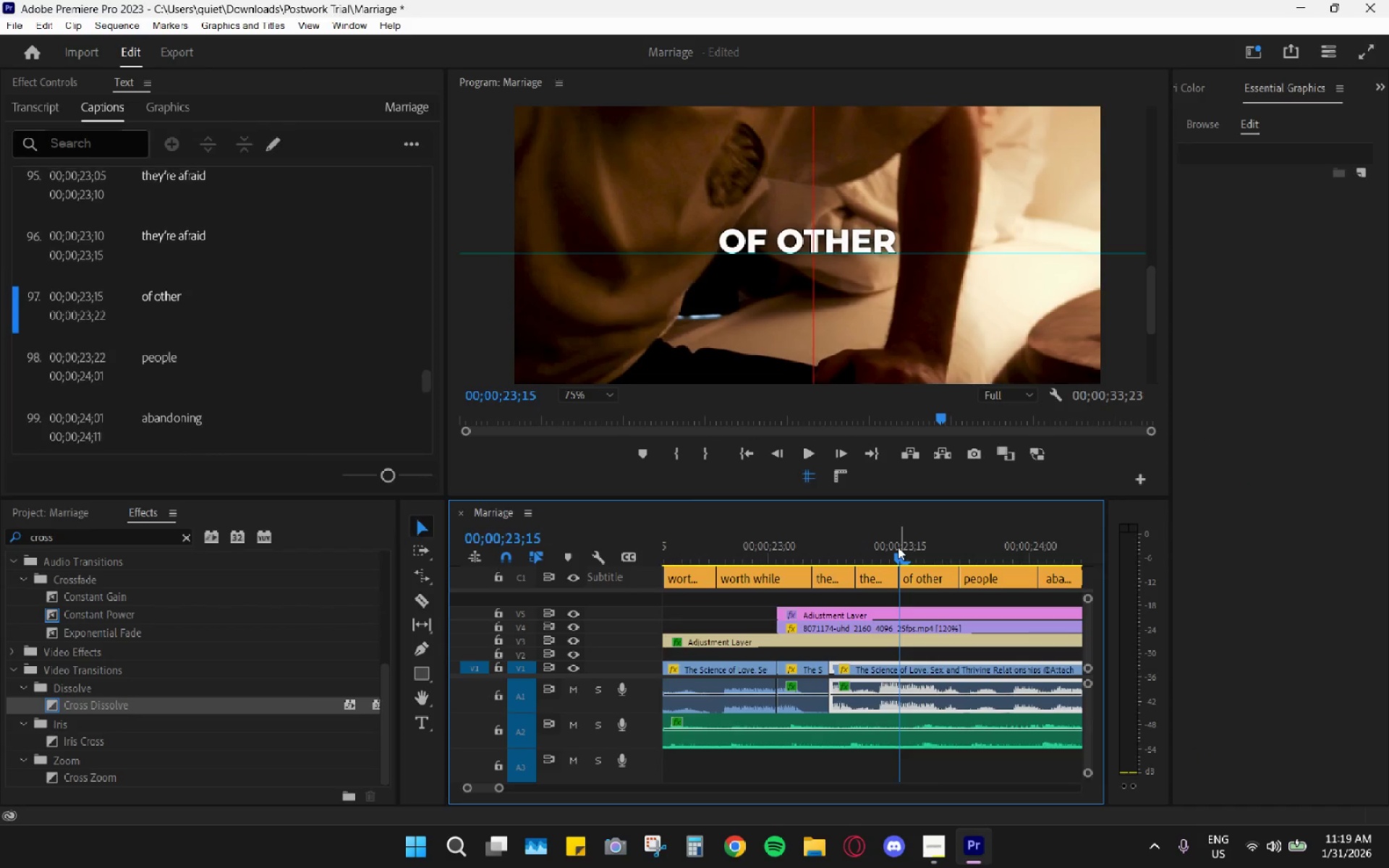 
key(Space)
 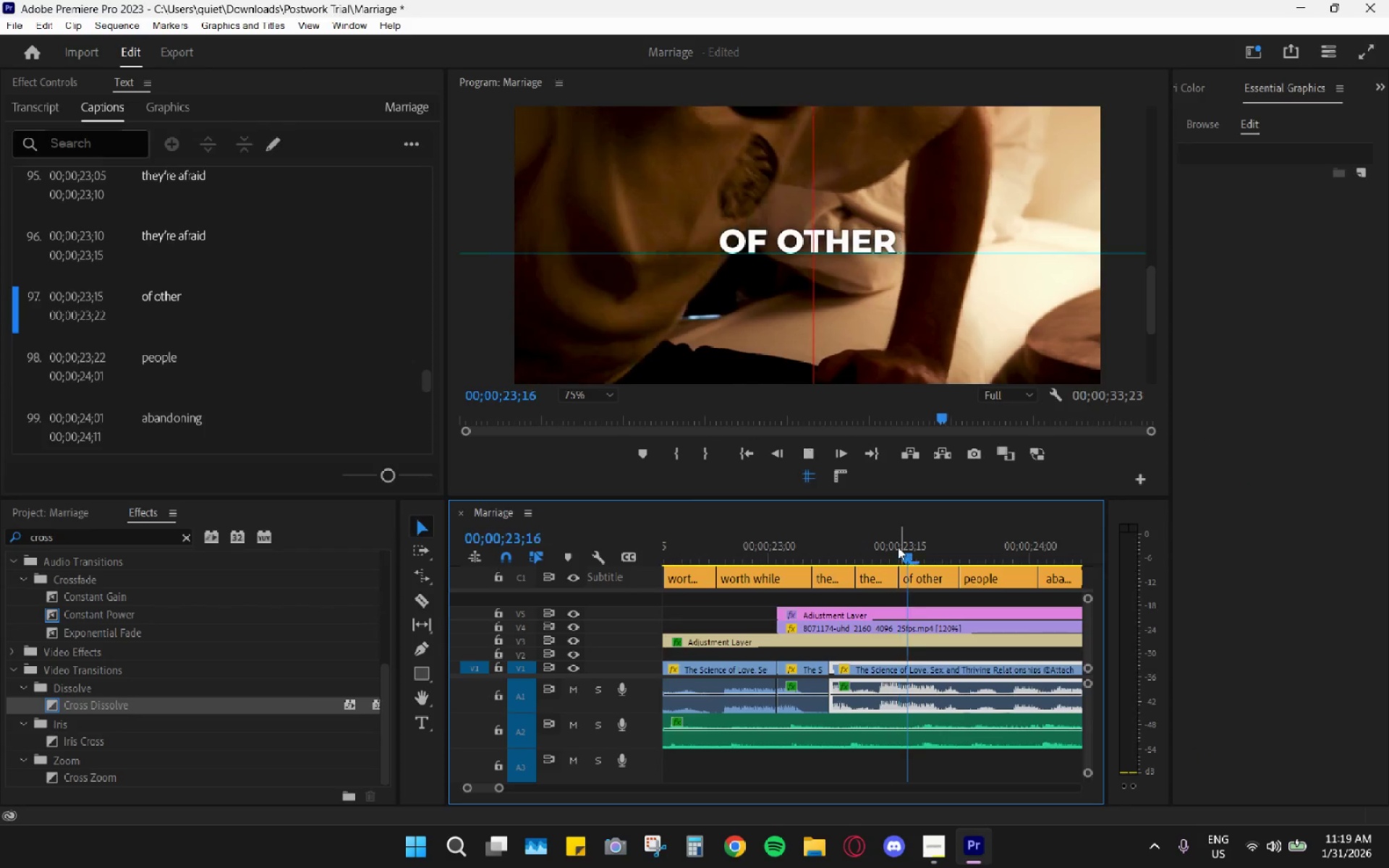 
key(Space)
 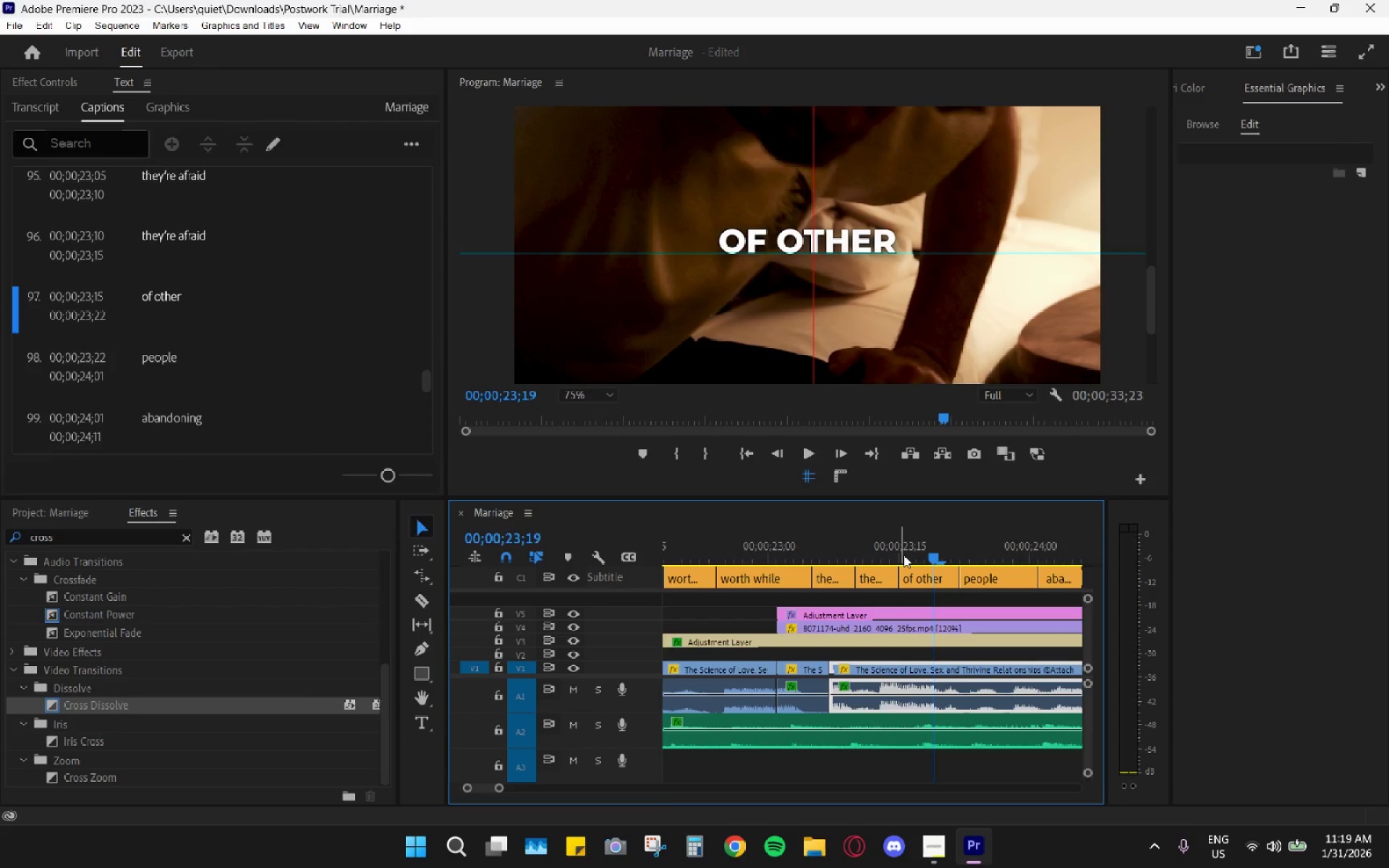 
left_click_drag(start_coordinate=[904, 555], to_coordinate=[932, 567])
 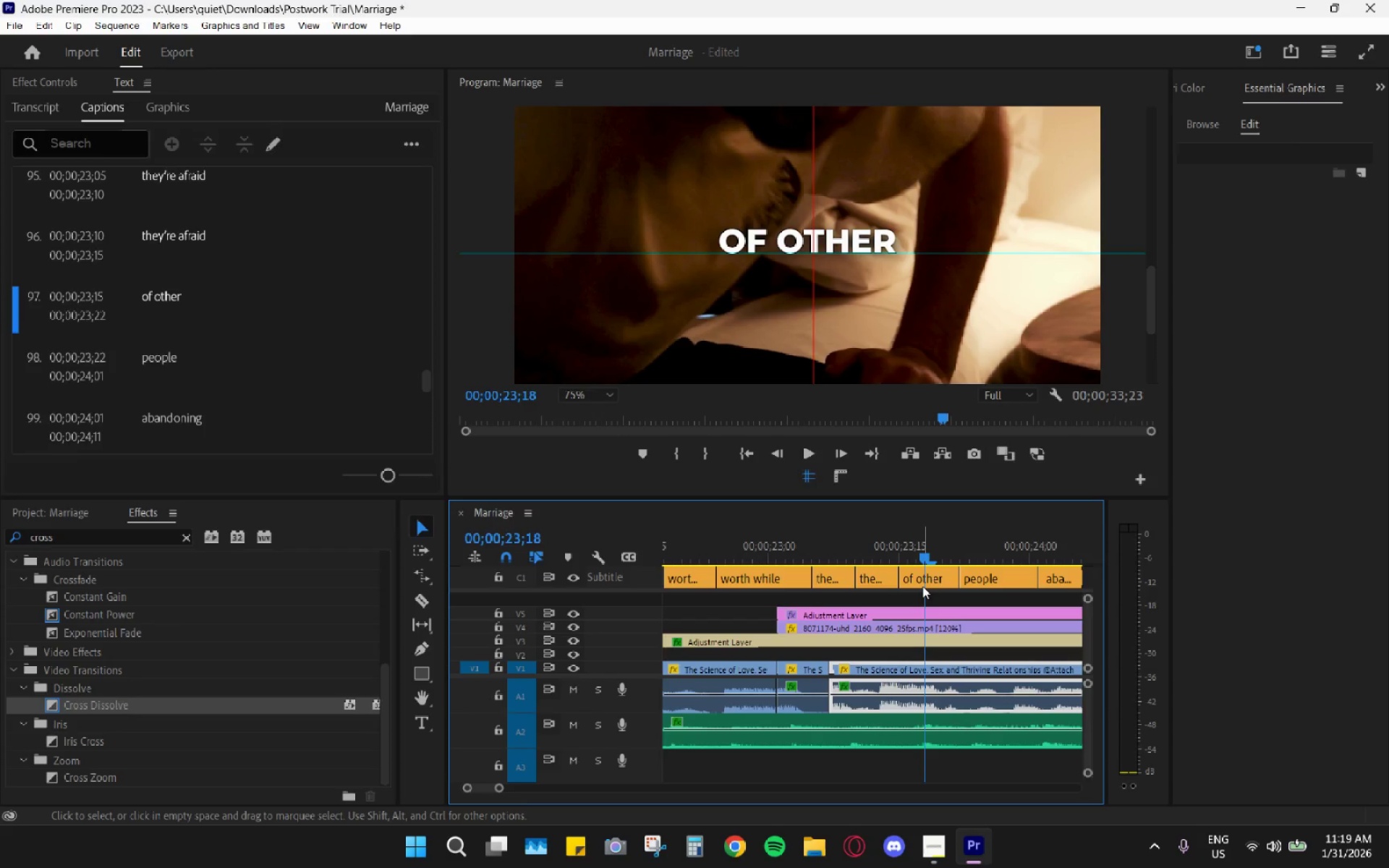 
type(cvv)
 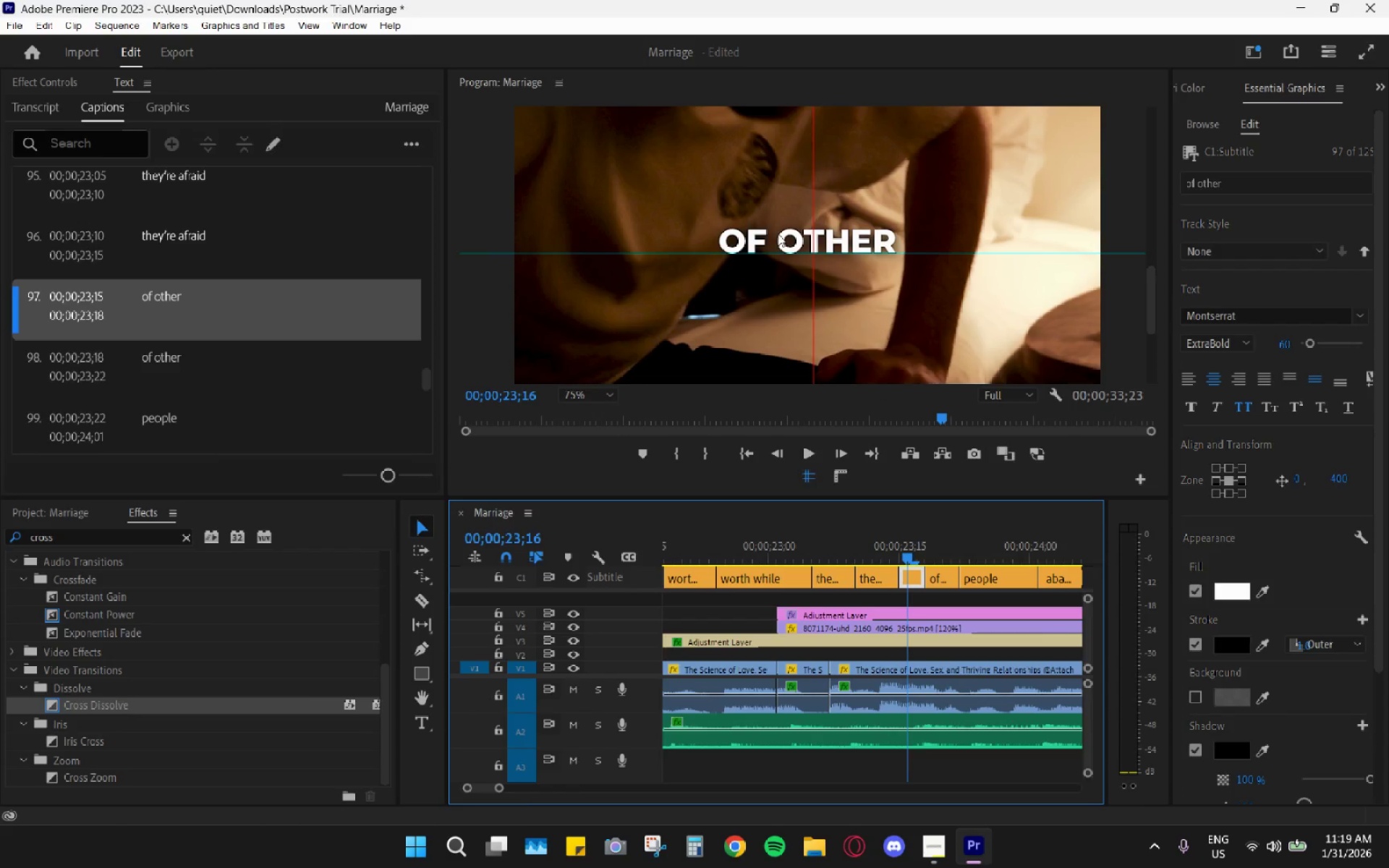 
left_click_drag(start_coordinate=[918, 550], to_coordinate=[909, 546])
 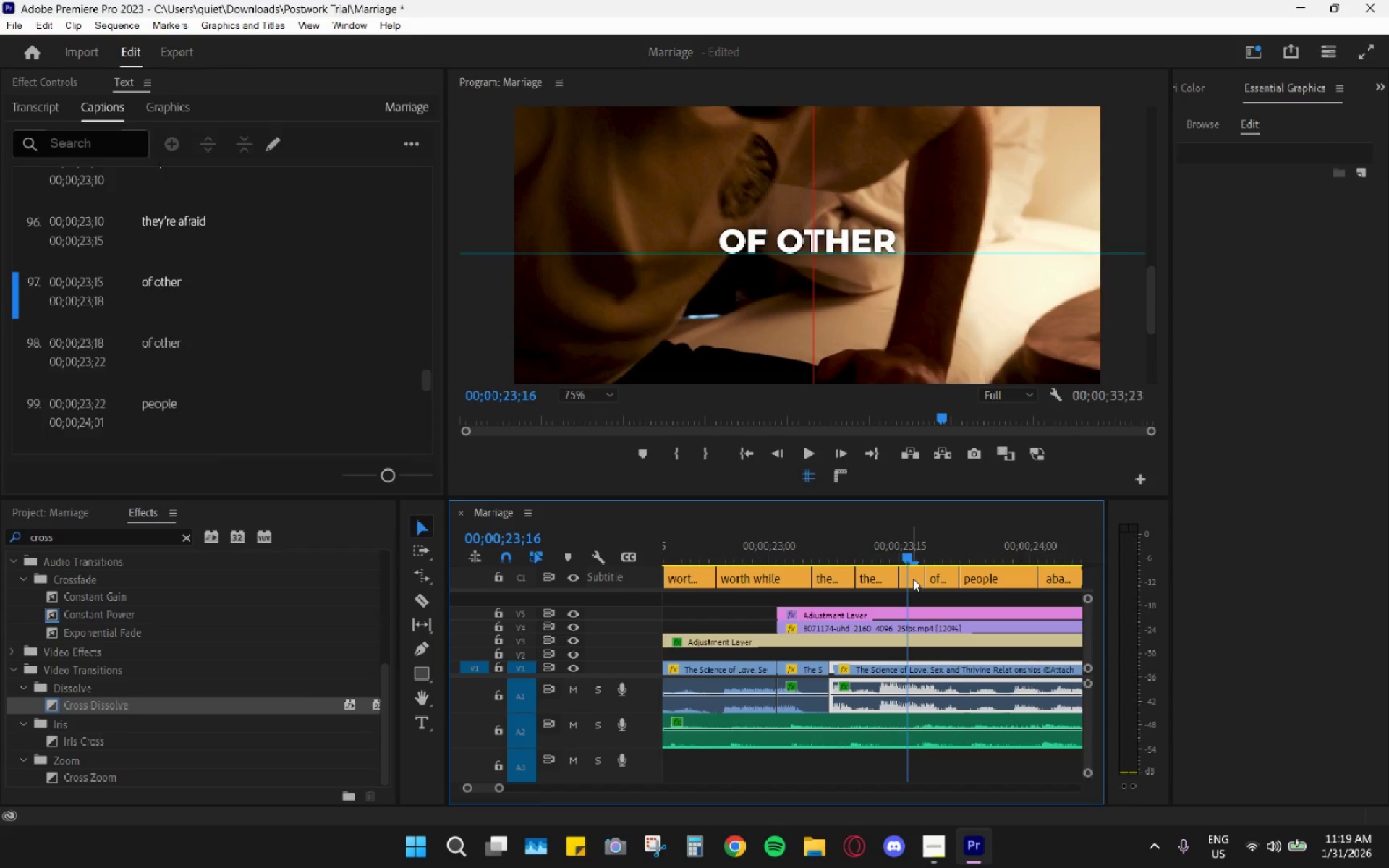 
left_click([913, 578])
 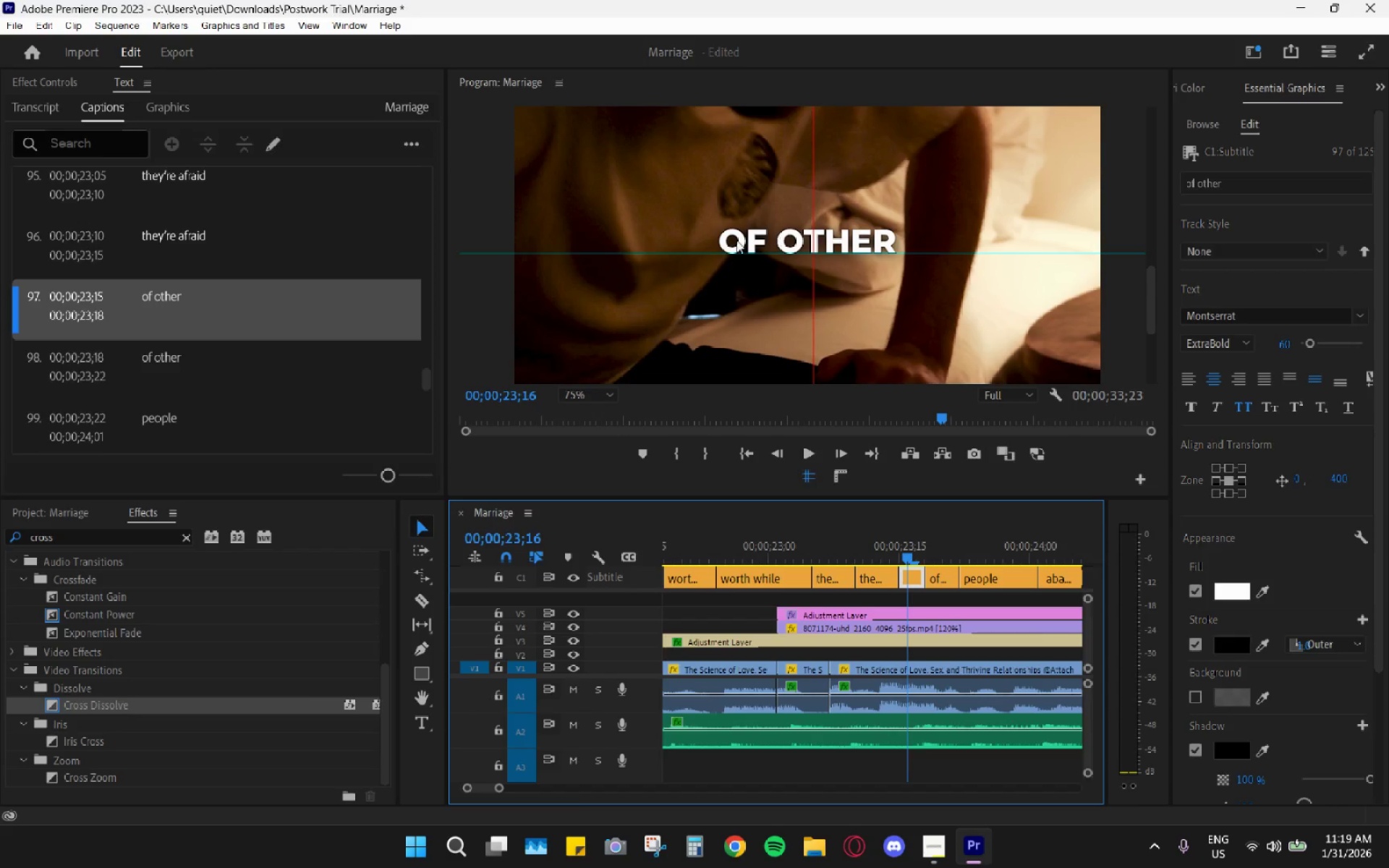 
double_click([733, 240])
 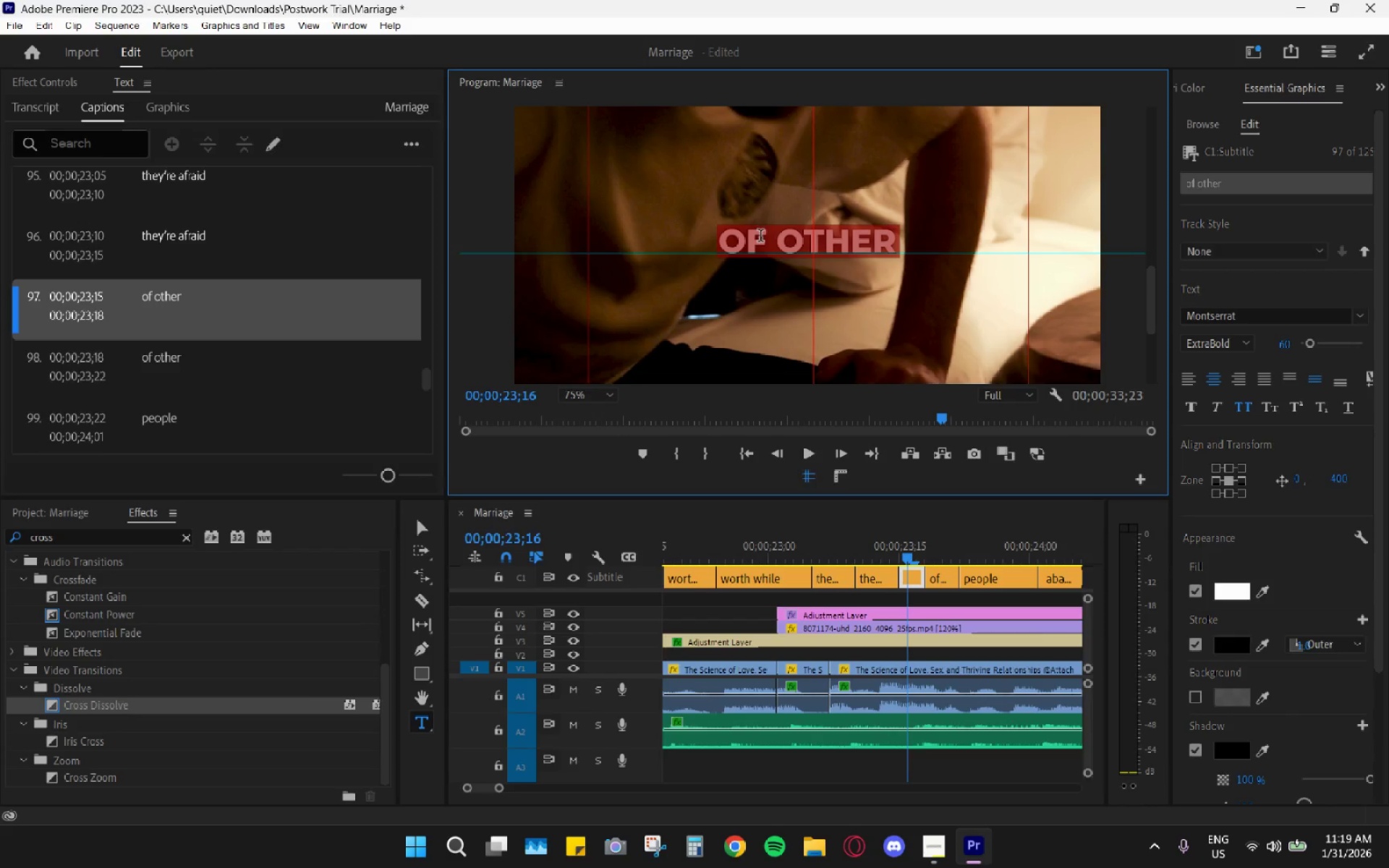 
double_click([763, 234])
 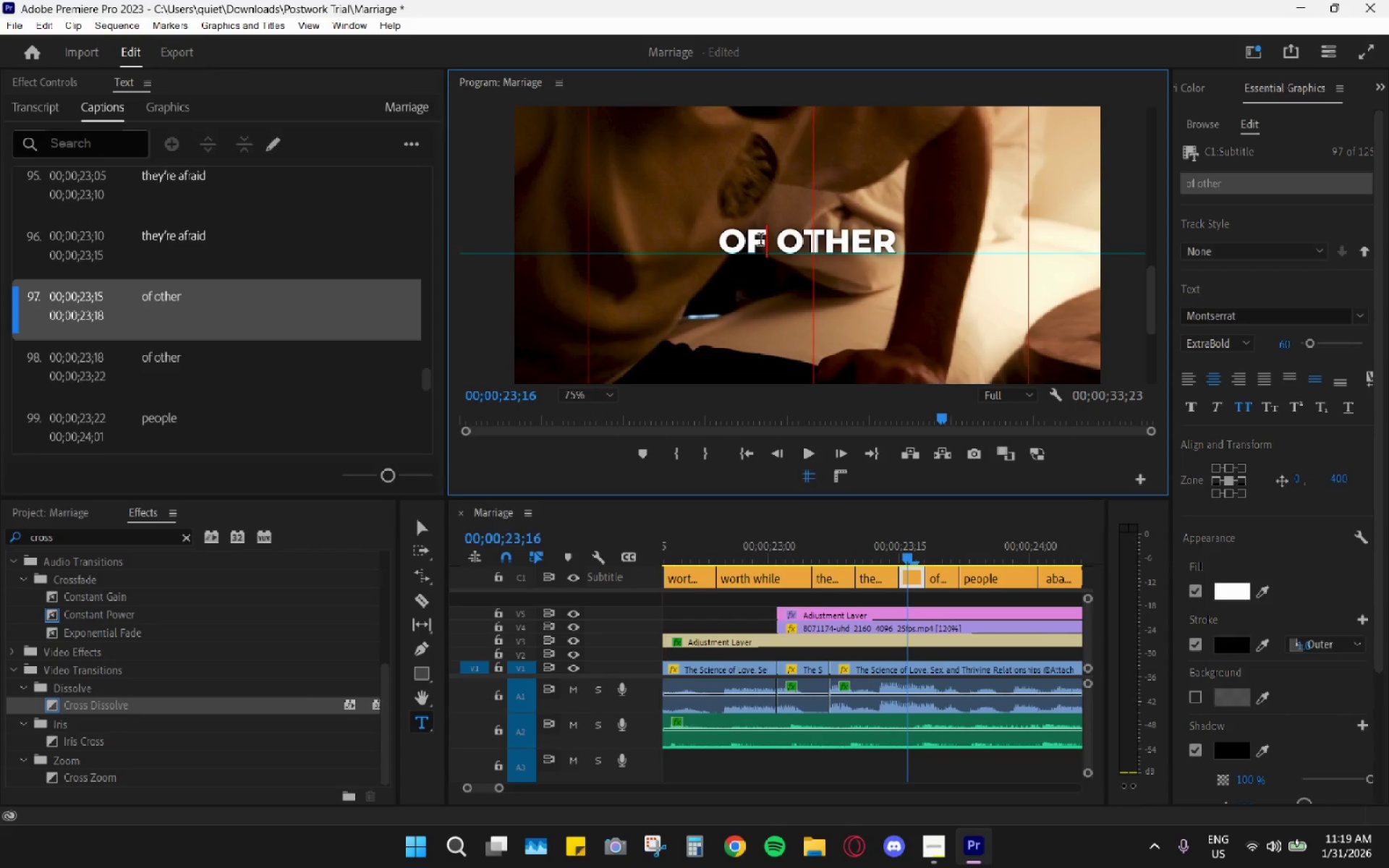 
left_click_drag(start_coordinate=[760, 239], to_coordinate=[693, 239])
 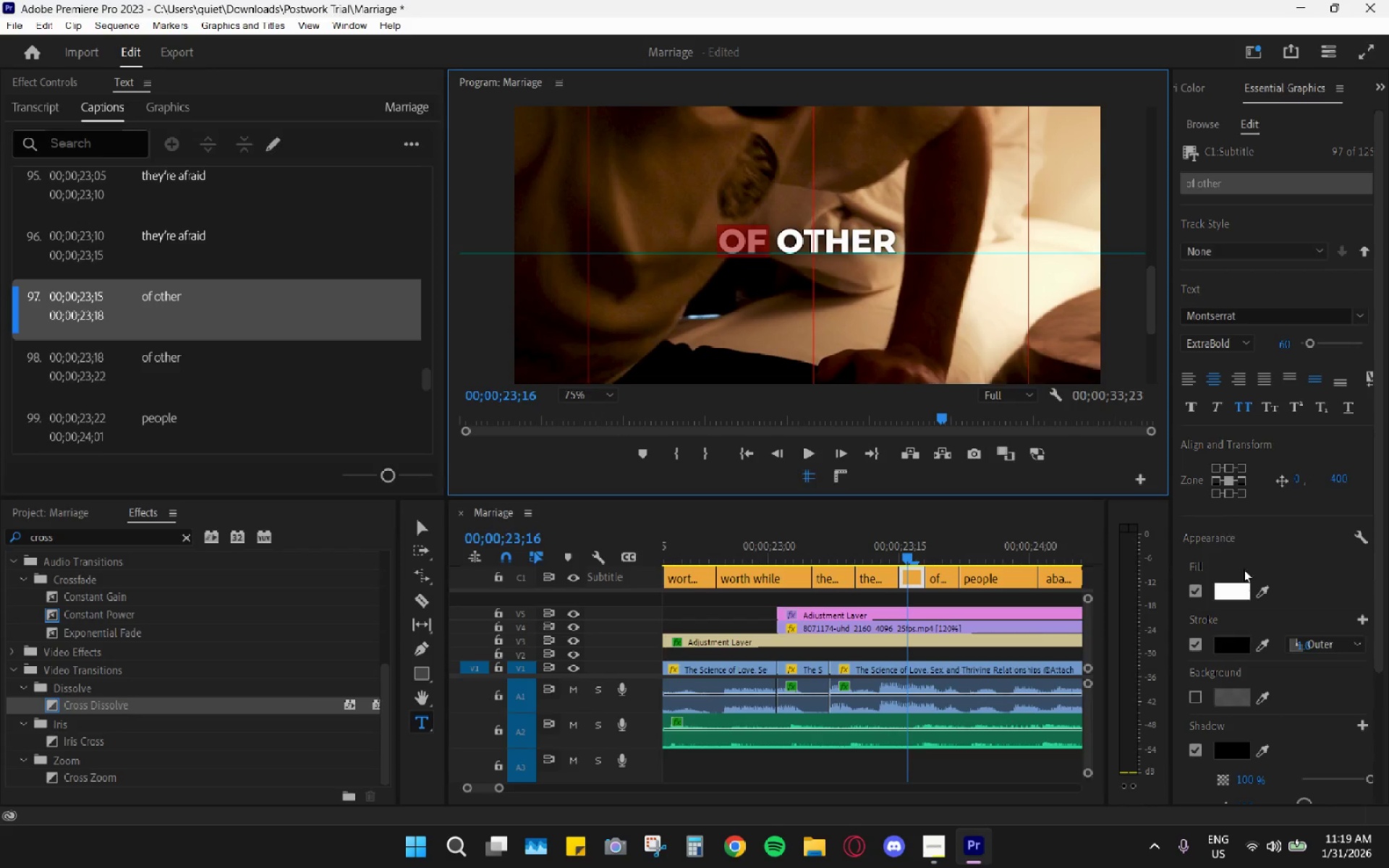 
left_click([1236, 594])
 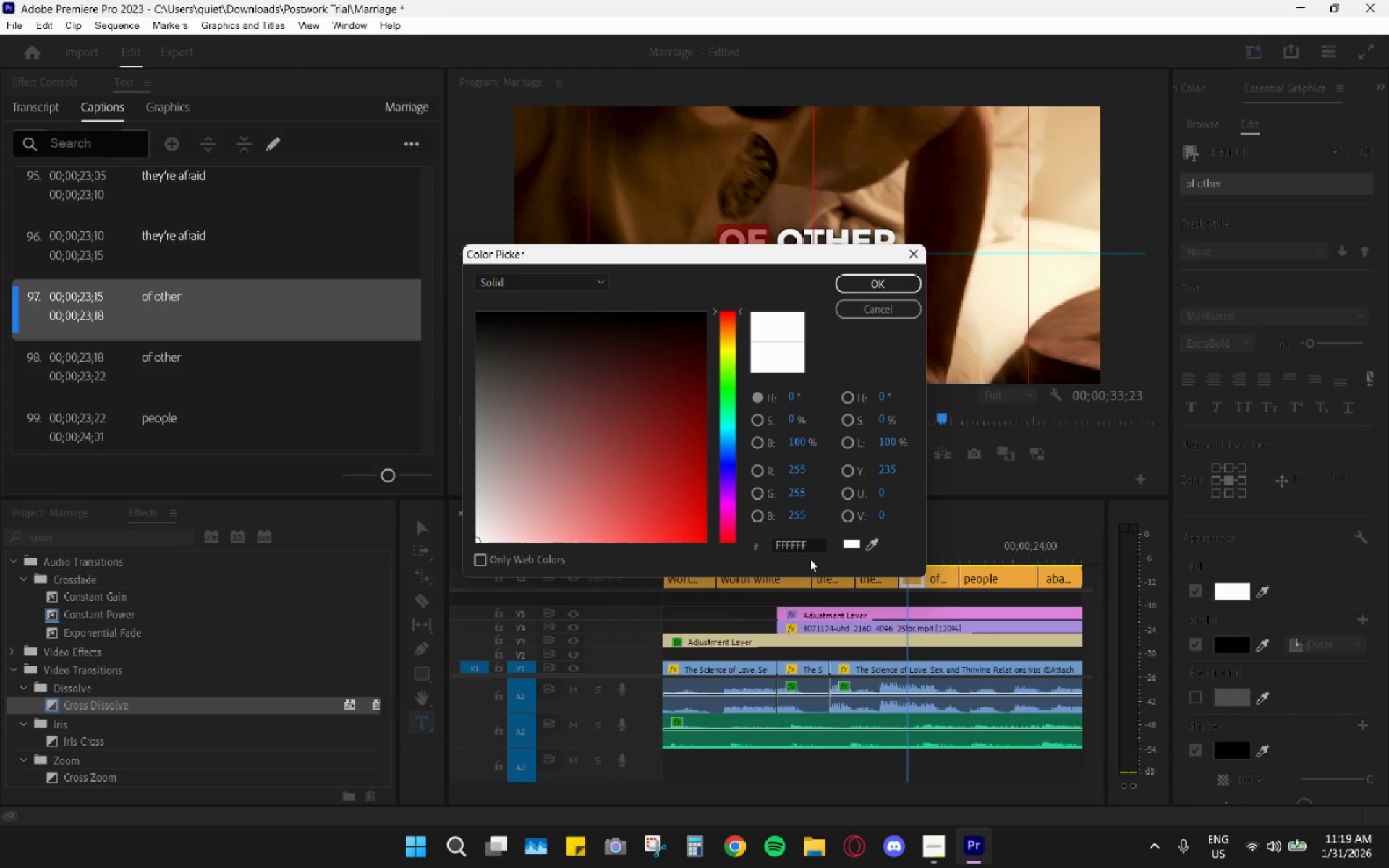 
double_click([800, 545])
 